 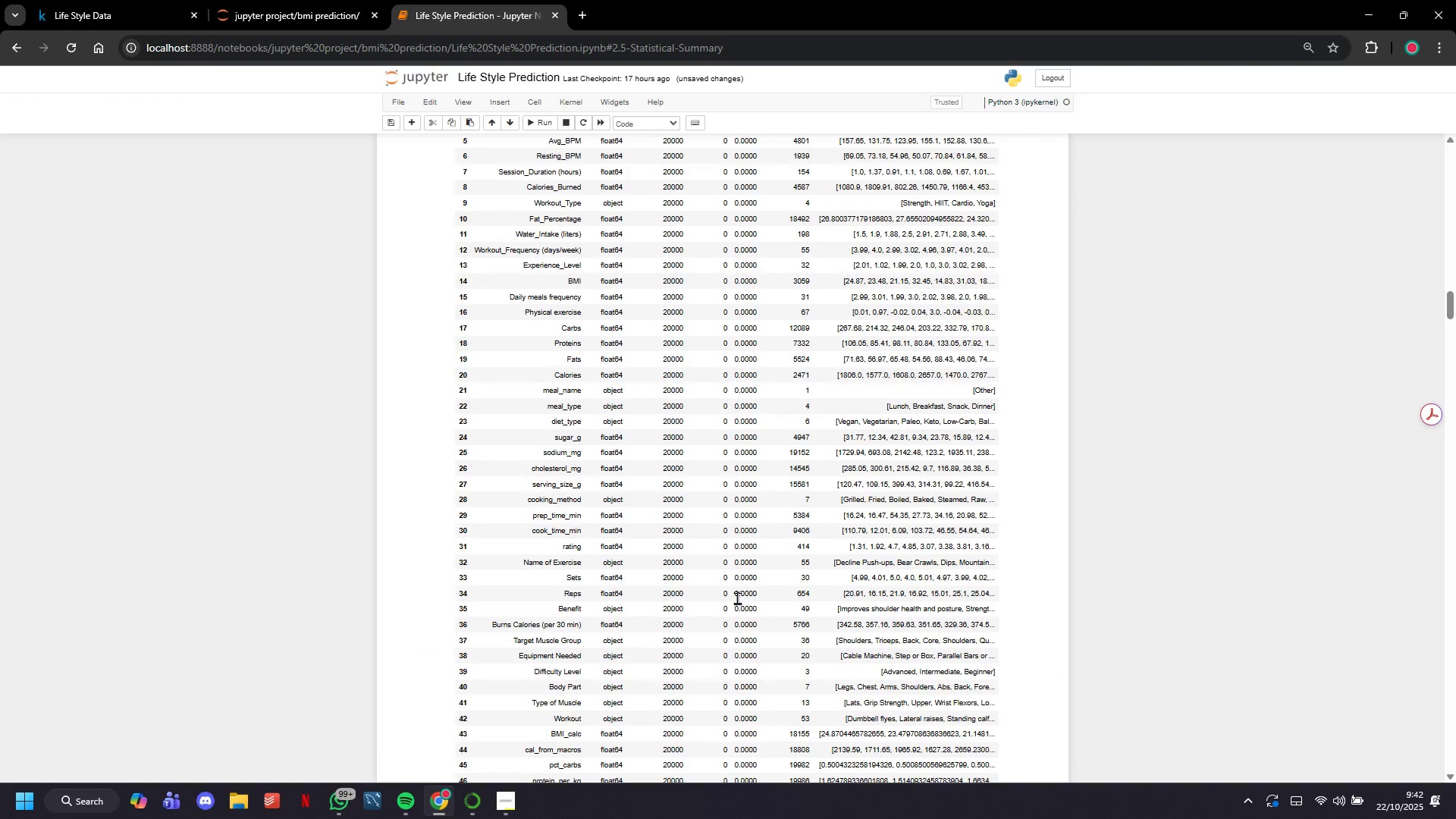 
scroll: coordinate [715, 526], scroll_direction: up, amount: 39.0
 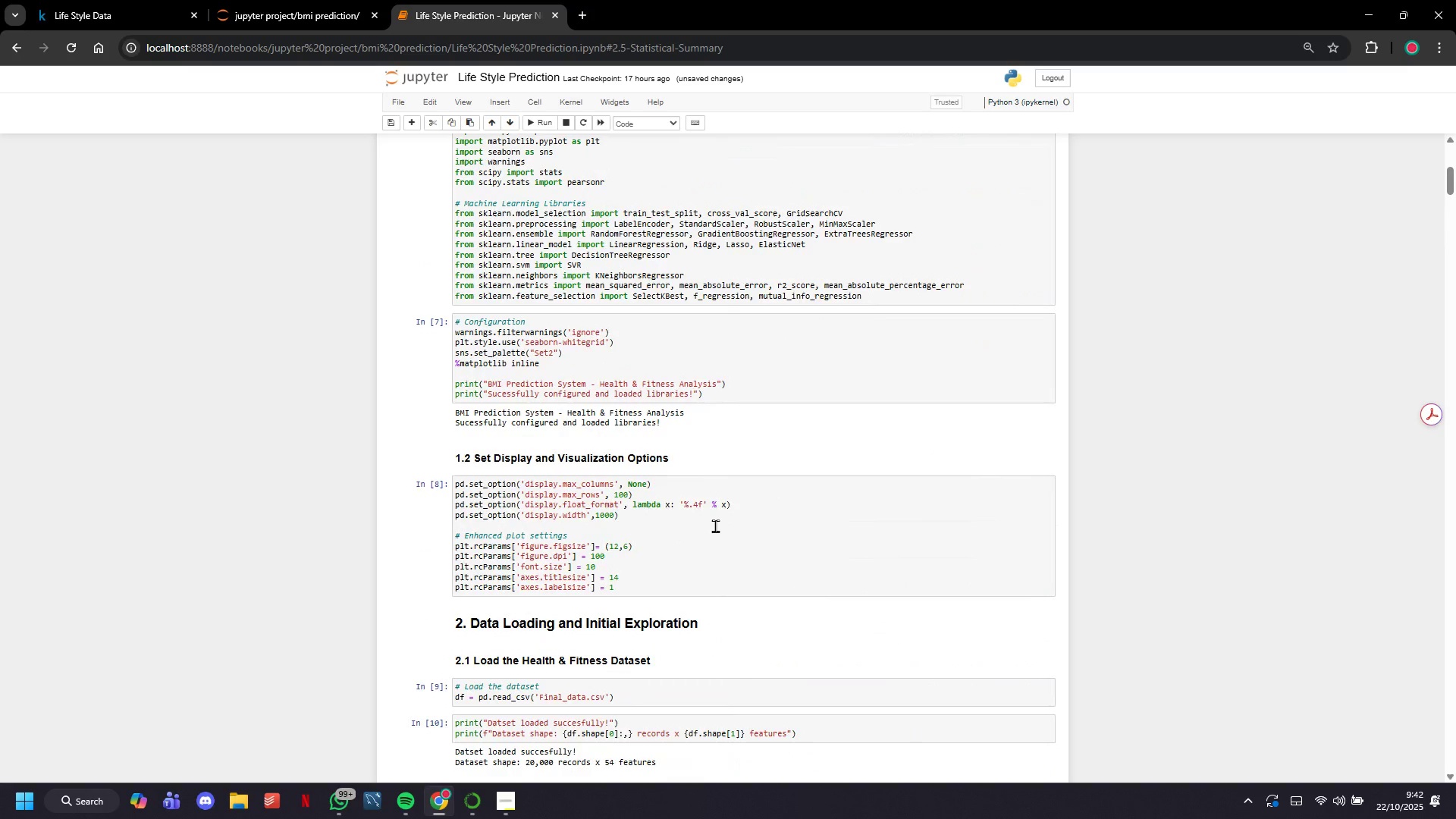 
scroll: coordinate [716, 526], scroll_direction: down, amount: 40.0
 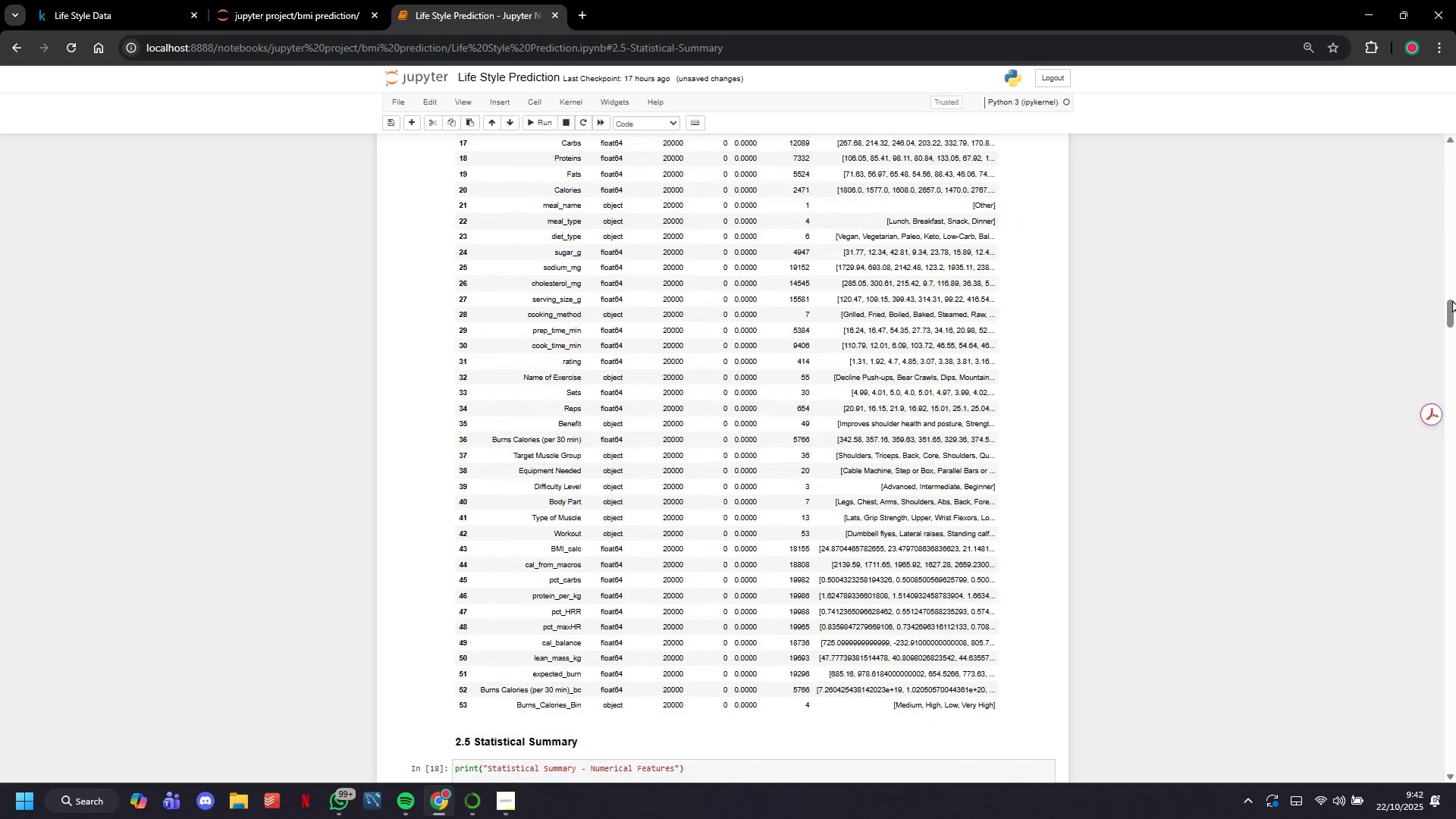 
left_click_drag(start_coordinate=[1452, 314], to_coordinate=[1429, 786])
 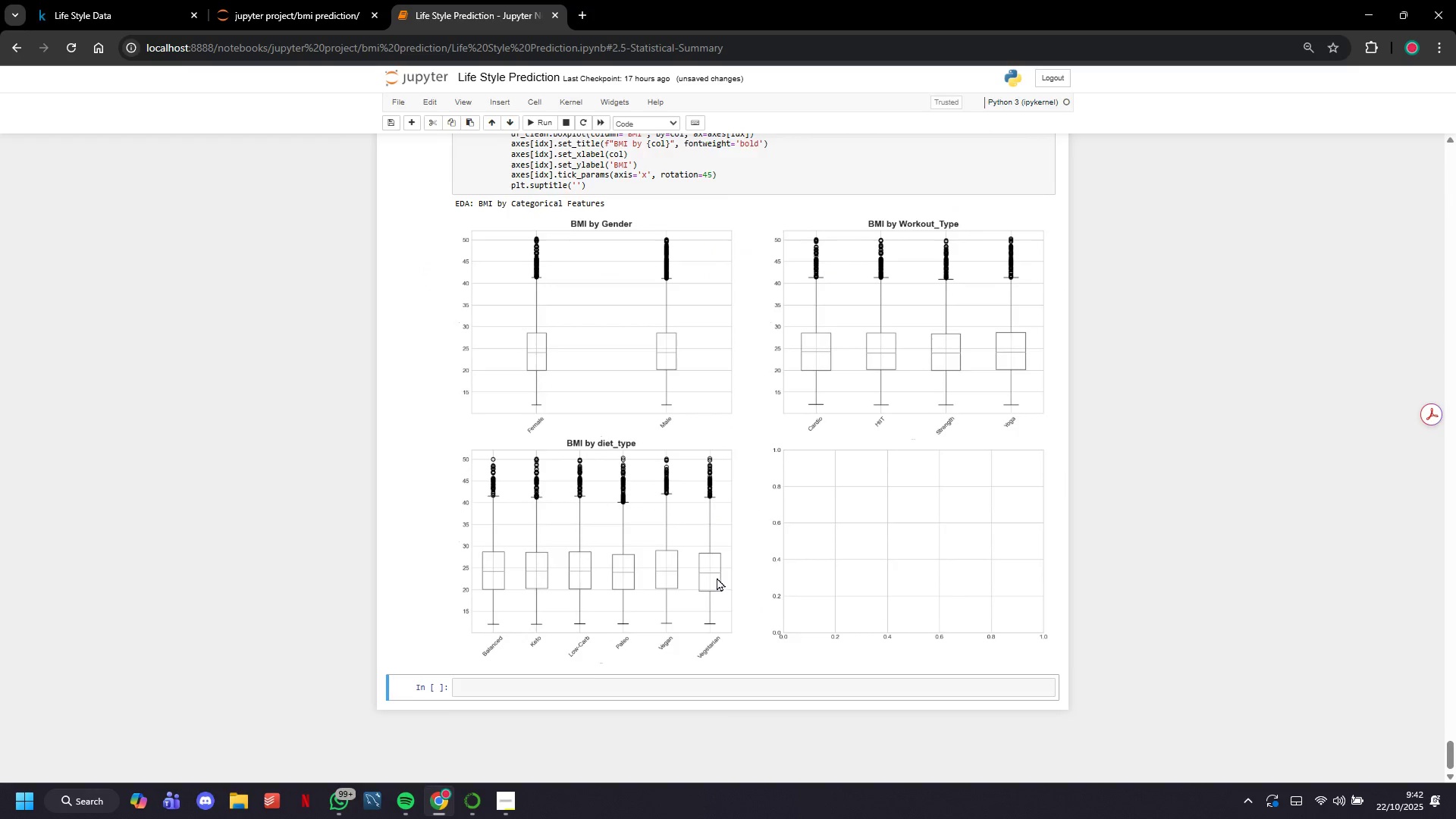 
scroll: coordinate [717, 577], scroll_direction: up, amount: 1.0
 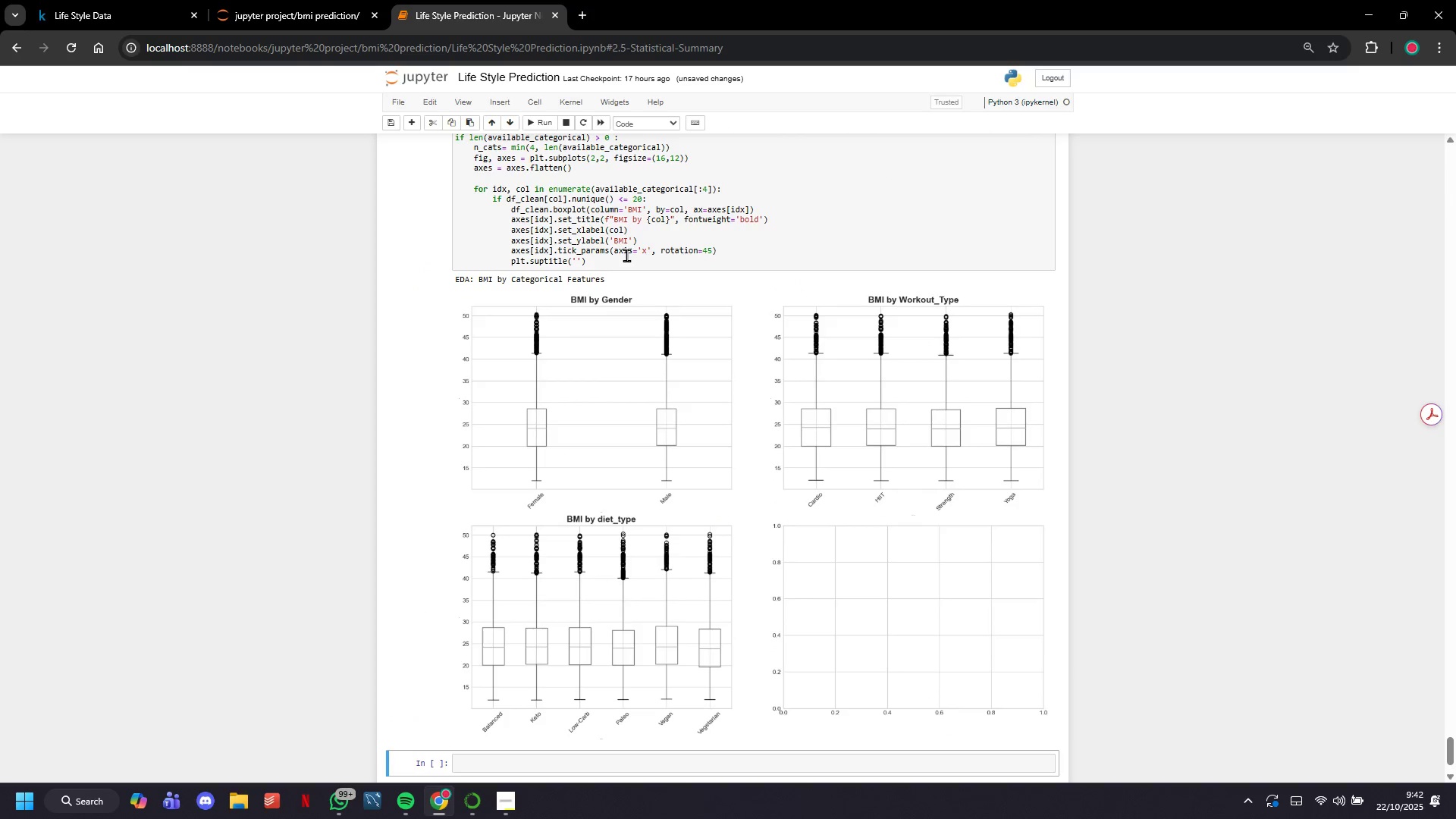 
left_click([626, 255])
 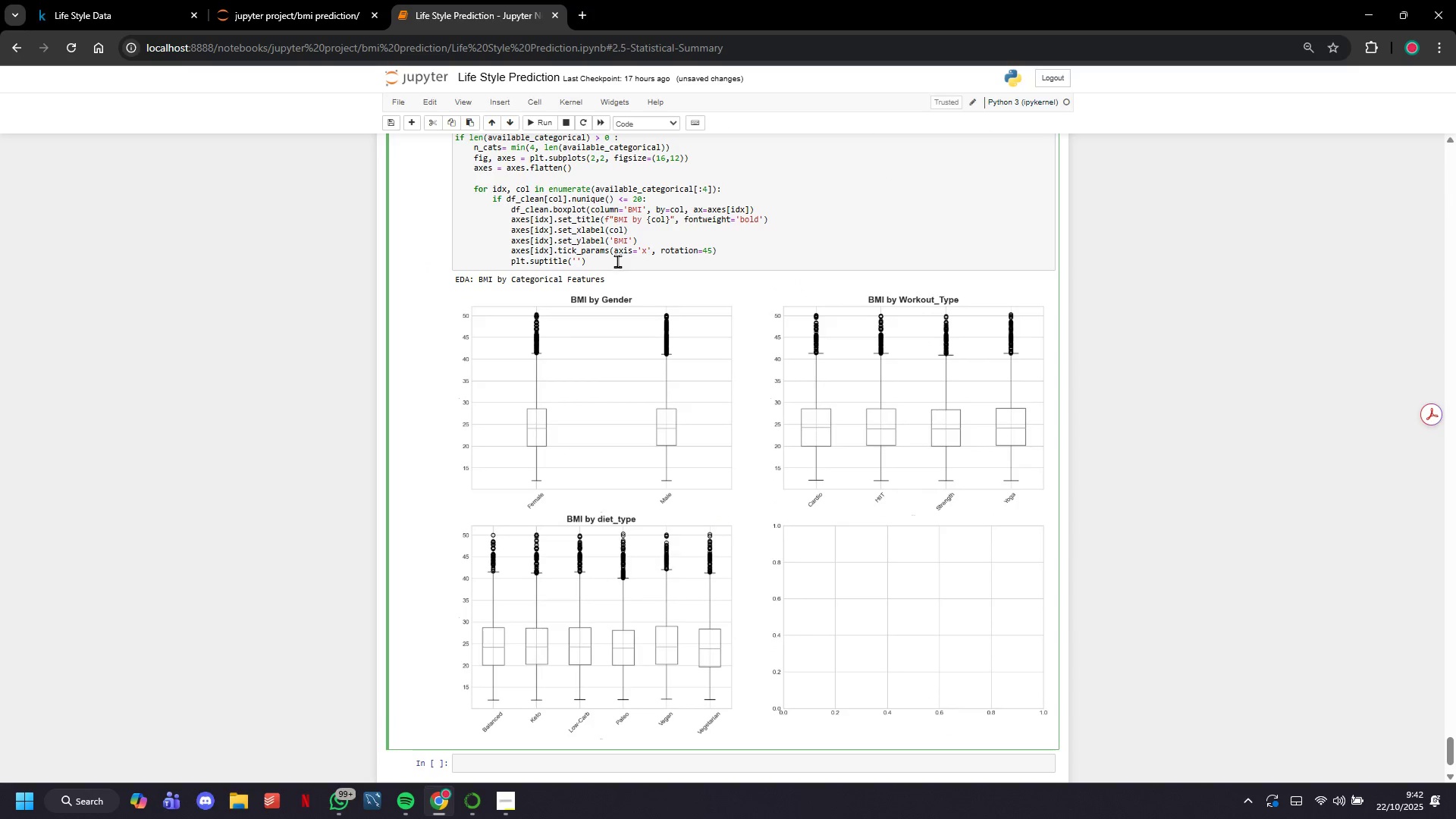 
left_click([617, 268])
 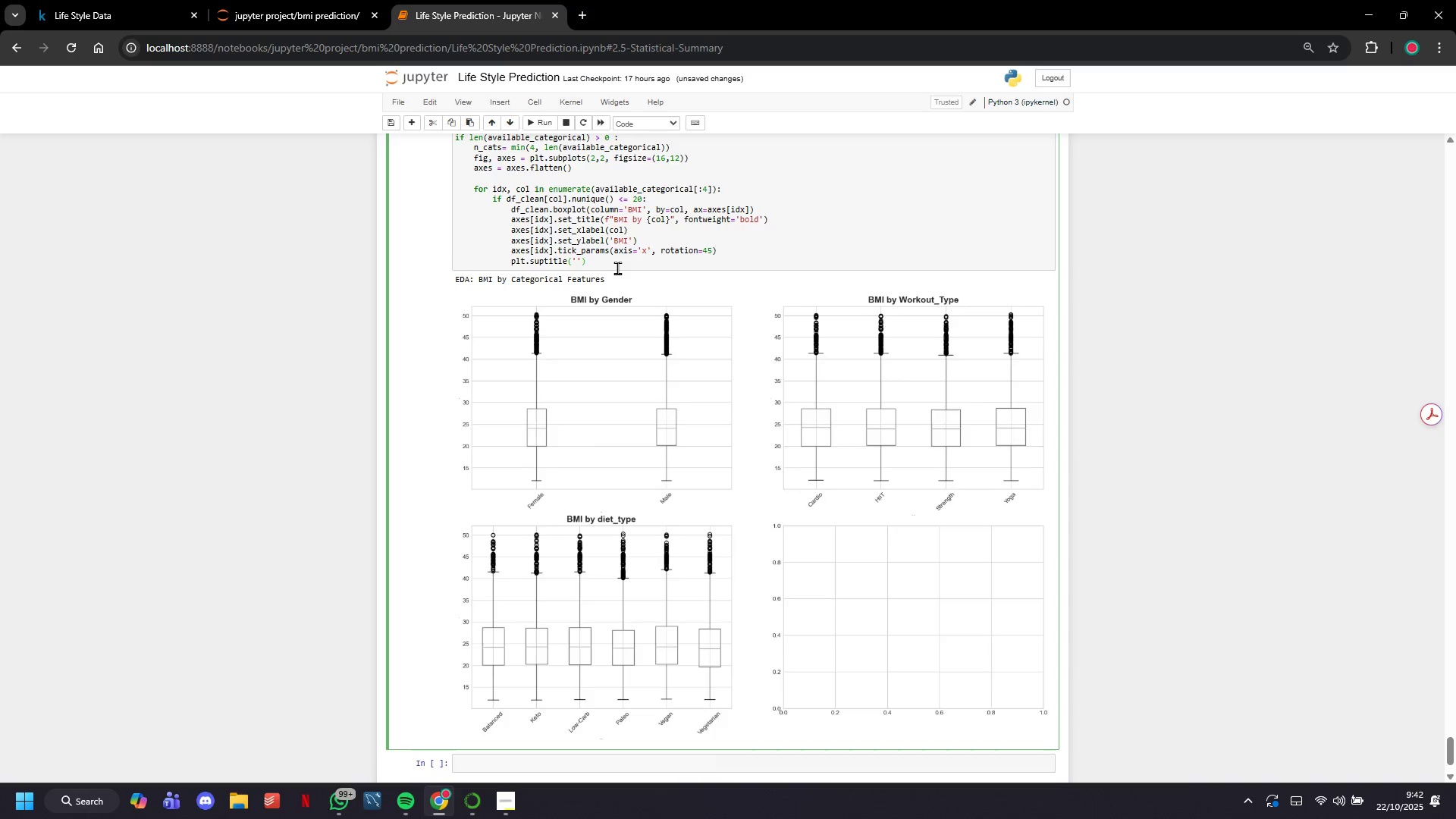 
scroll: coordinate [617, 268], scroll_direction: up, amount: 2.0
 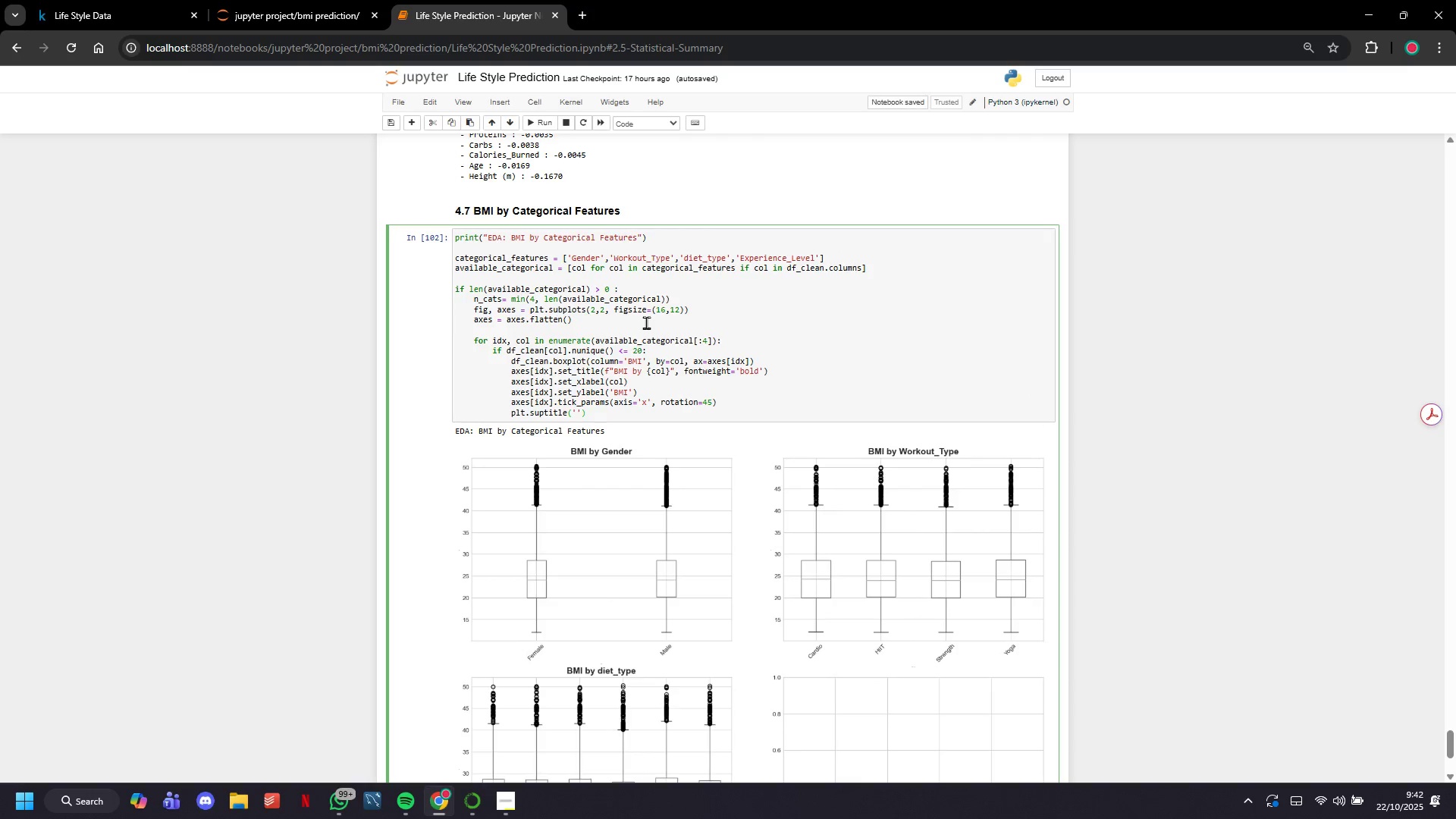 
key(Enter)
 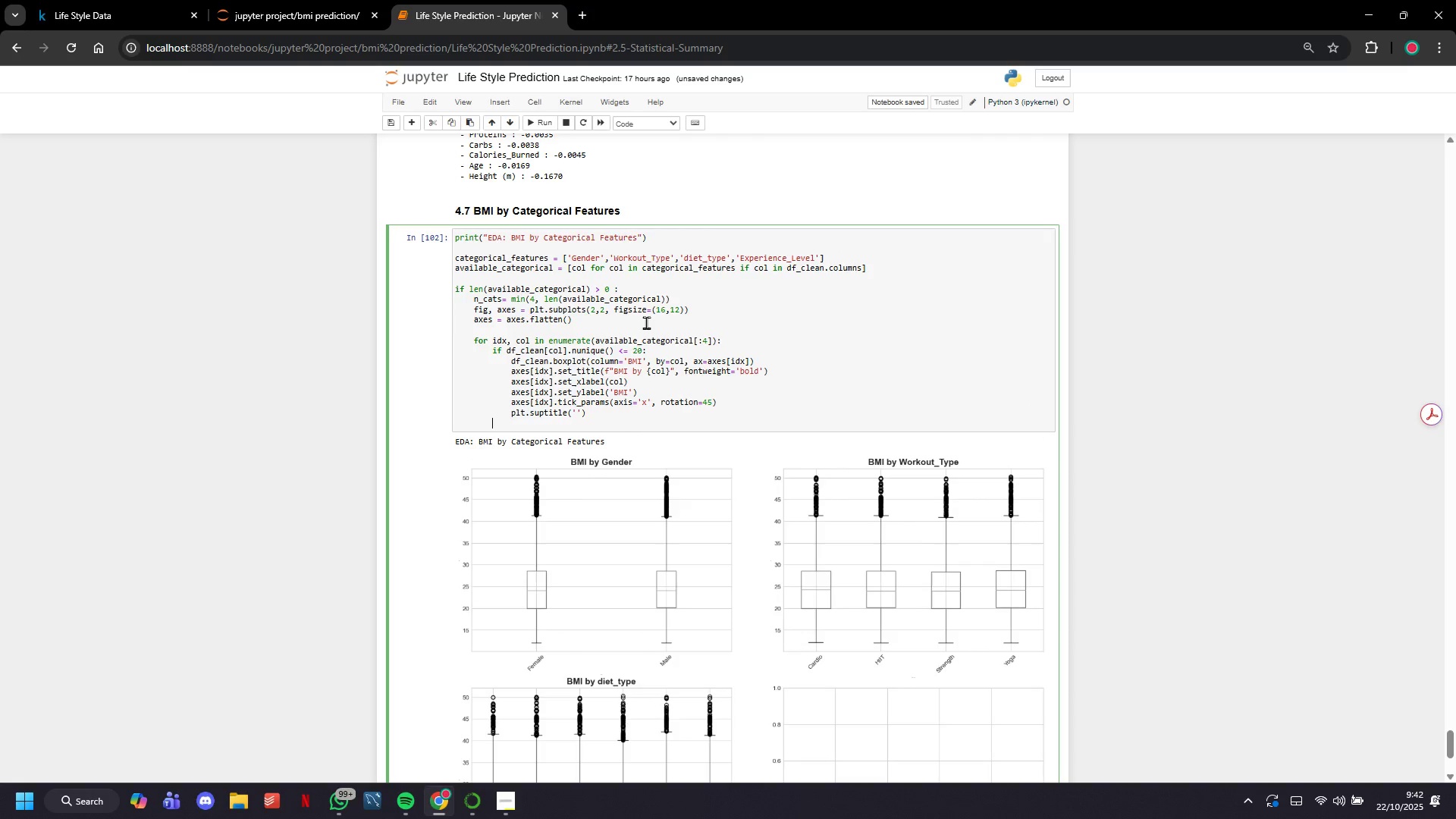 
key(Backspace)
key(Backspace)
type(# Hide extra subplots)
 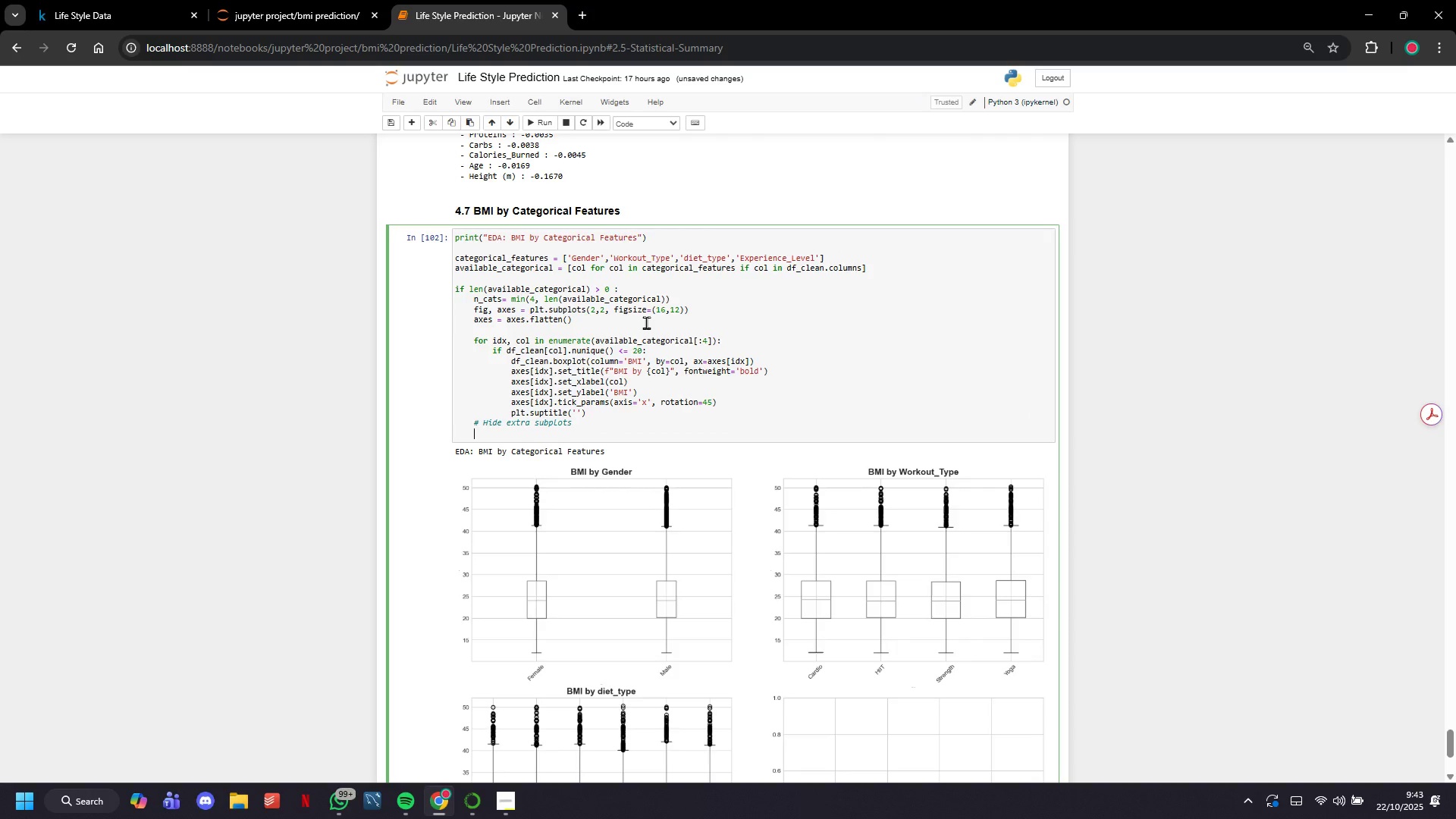 
 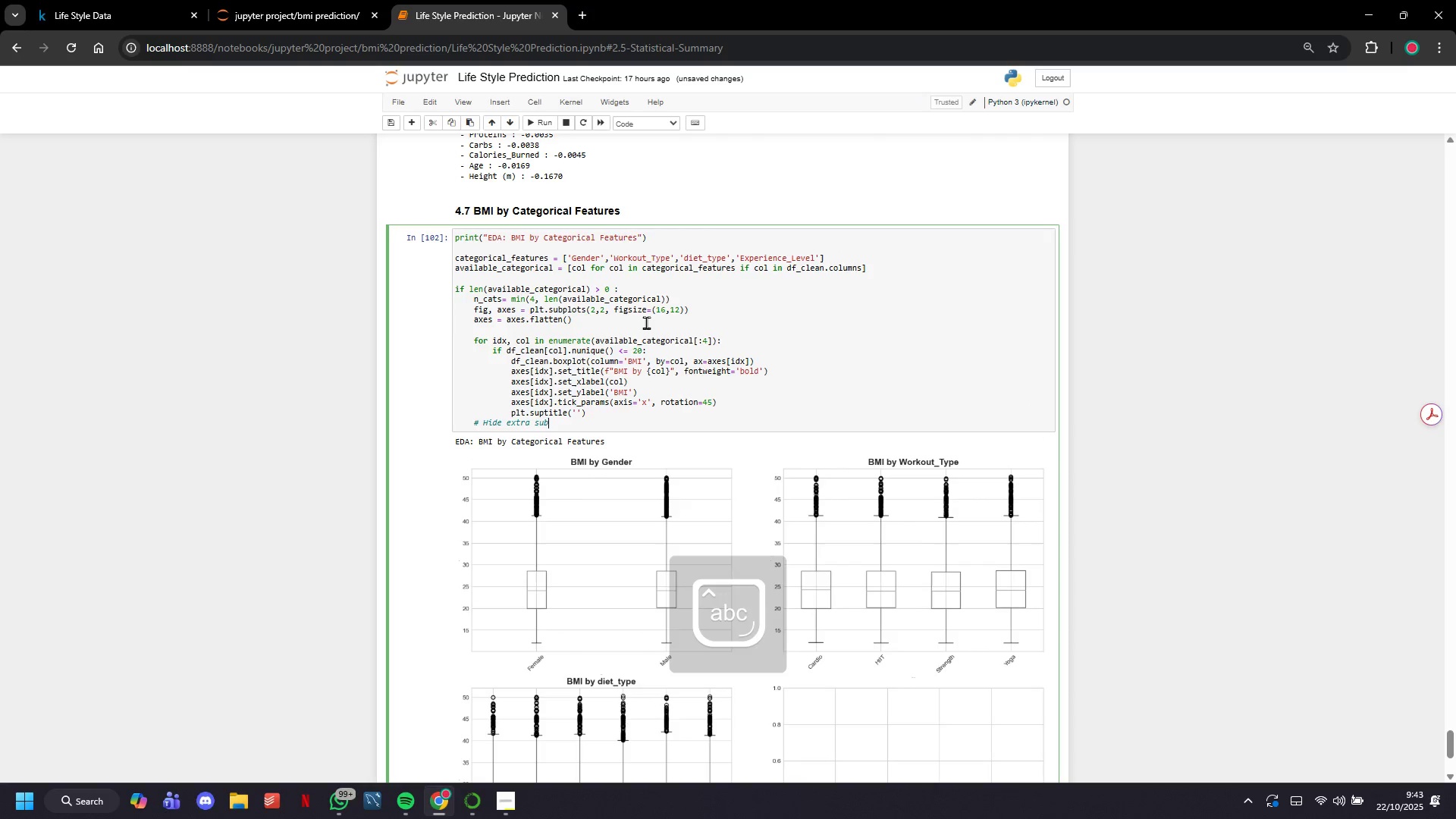 
key(Enter)
 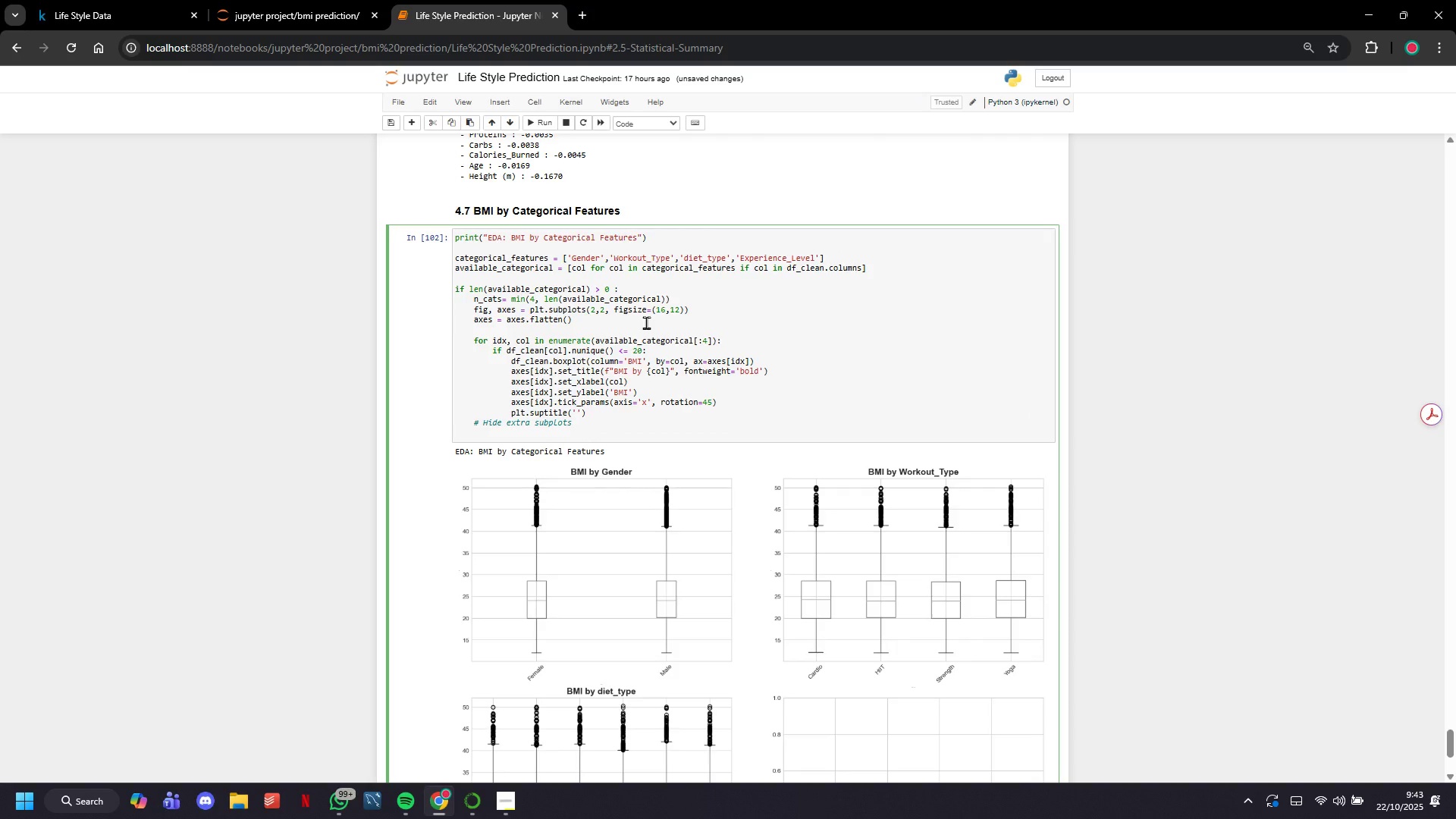 
type(for idx in range(len(availbe)
key(Backspace)
key(Backspace)
key(Backspace)
key(Backspace)
type(ilable)
 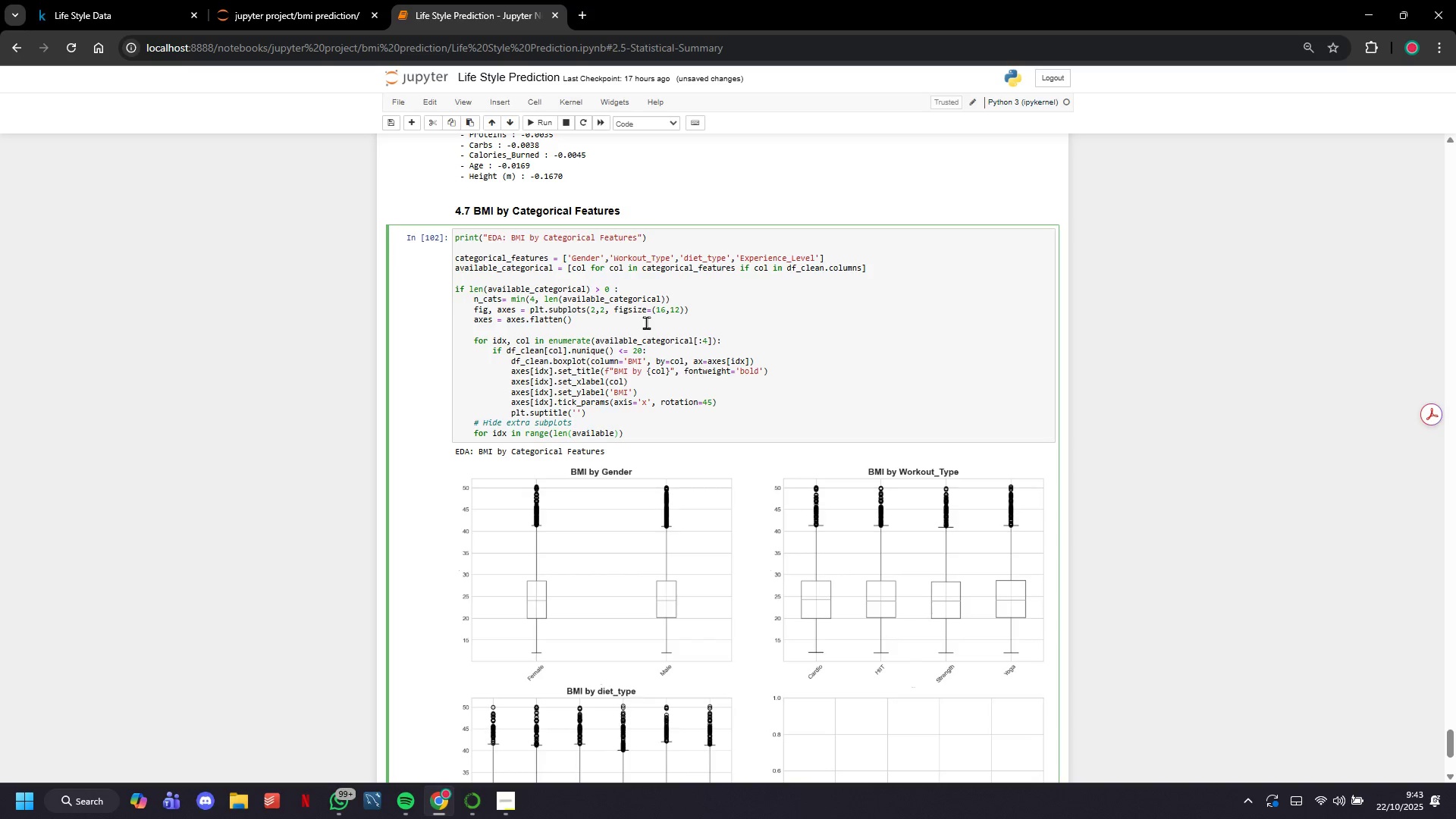 
type(_categorical[:4)
 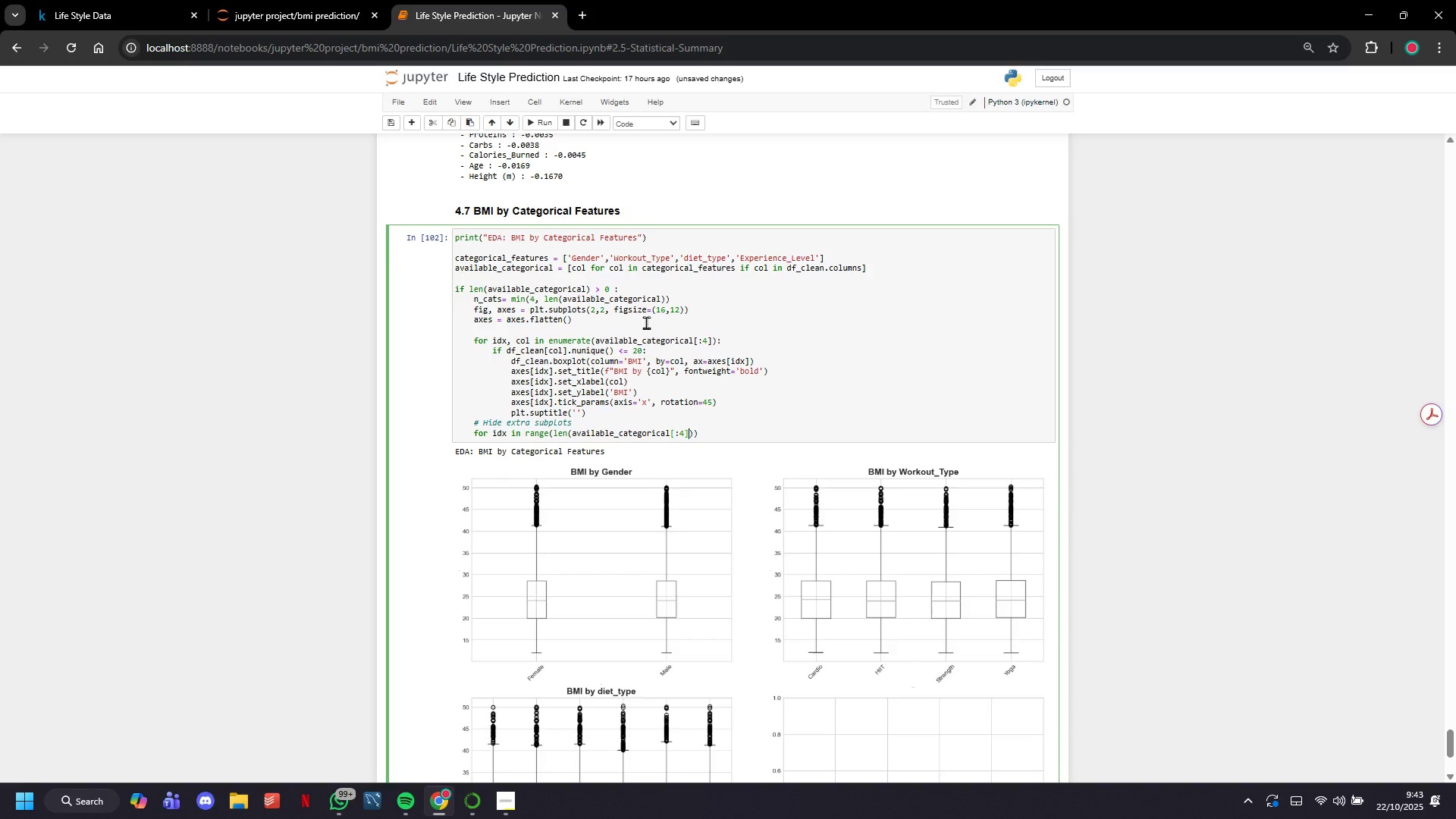 
key(ArrowRight)
 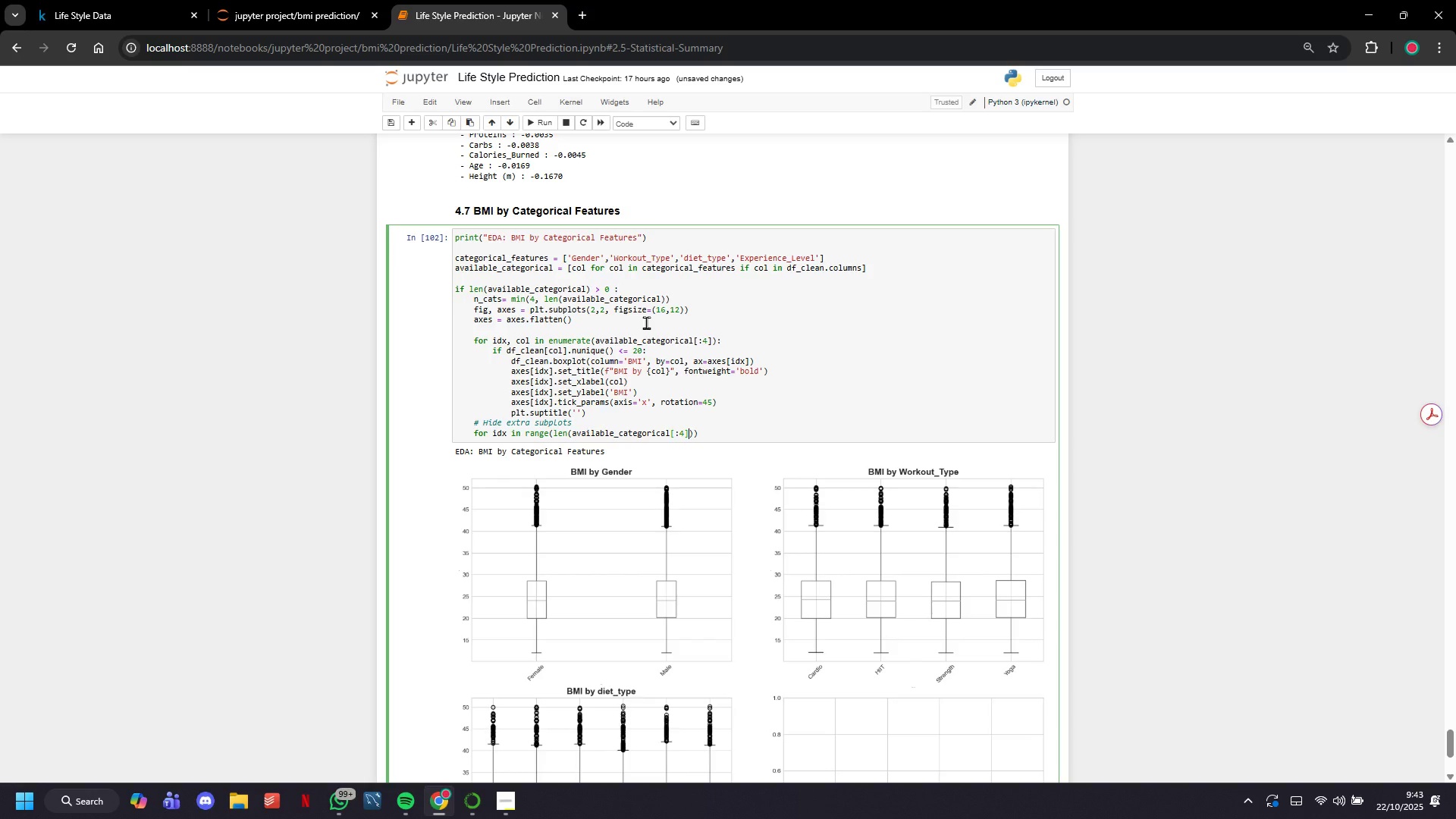 
key(ArrowRight)
 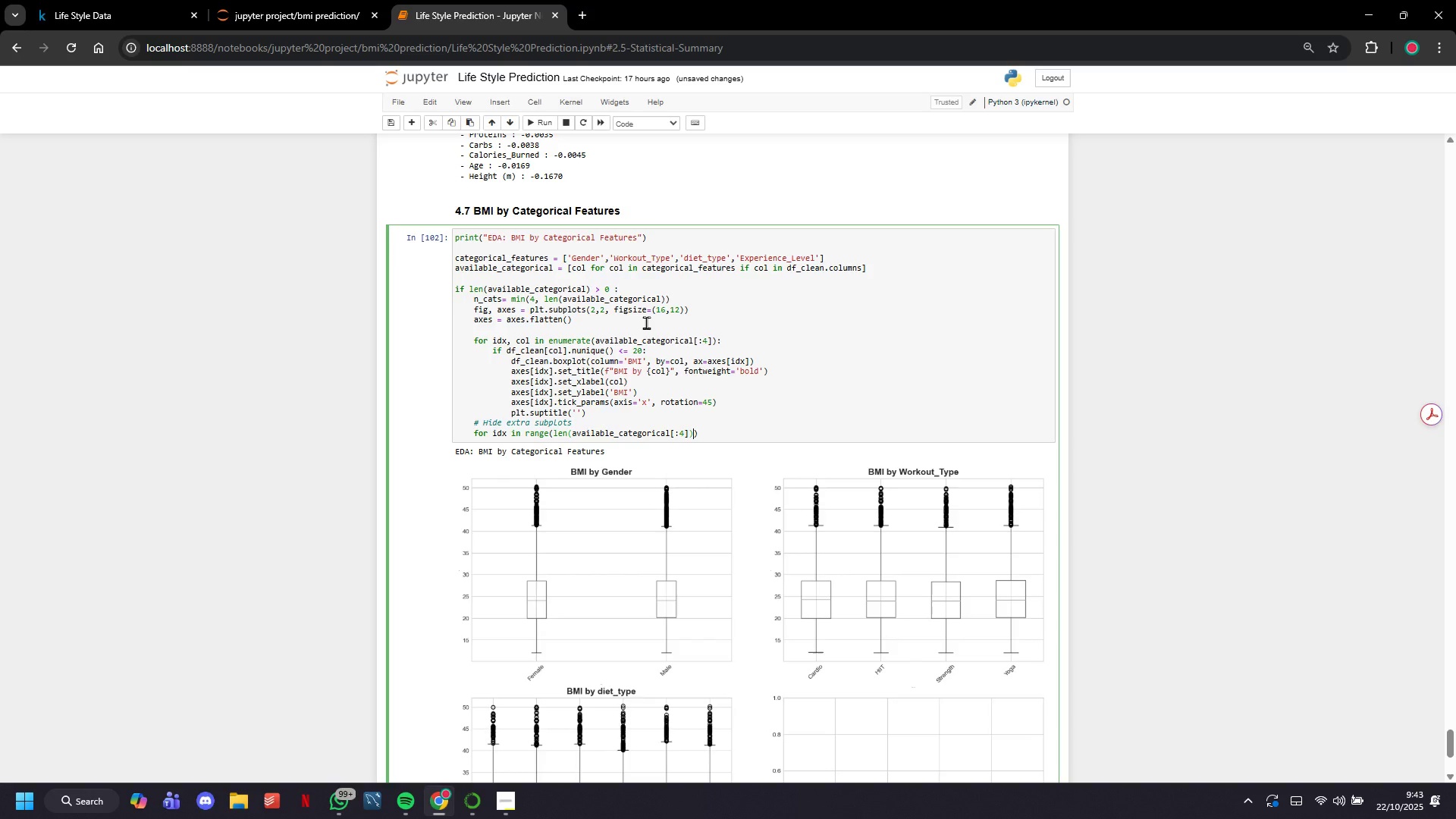 
key(Comma)
 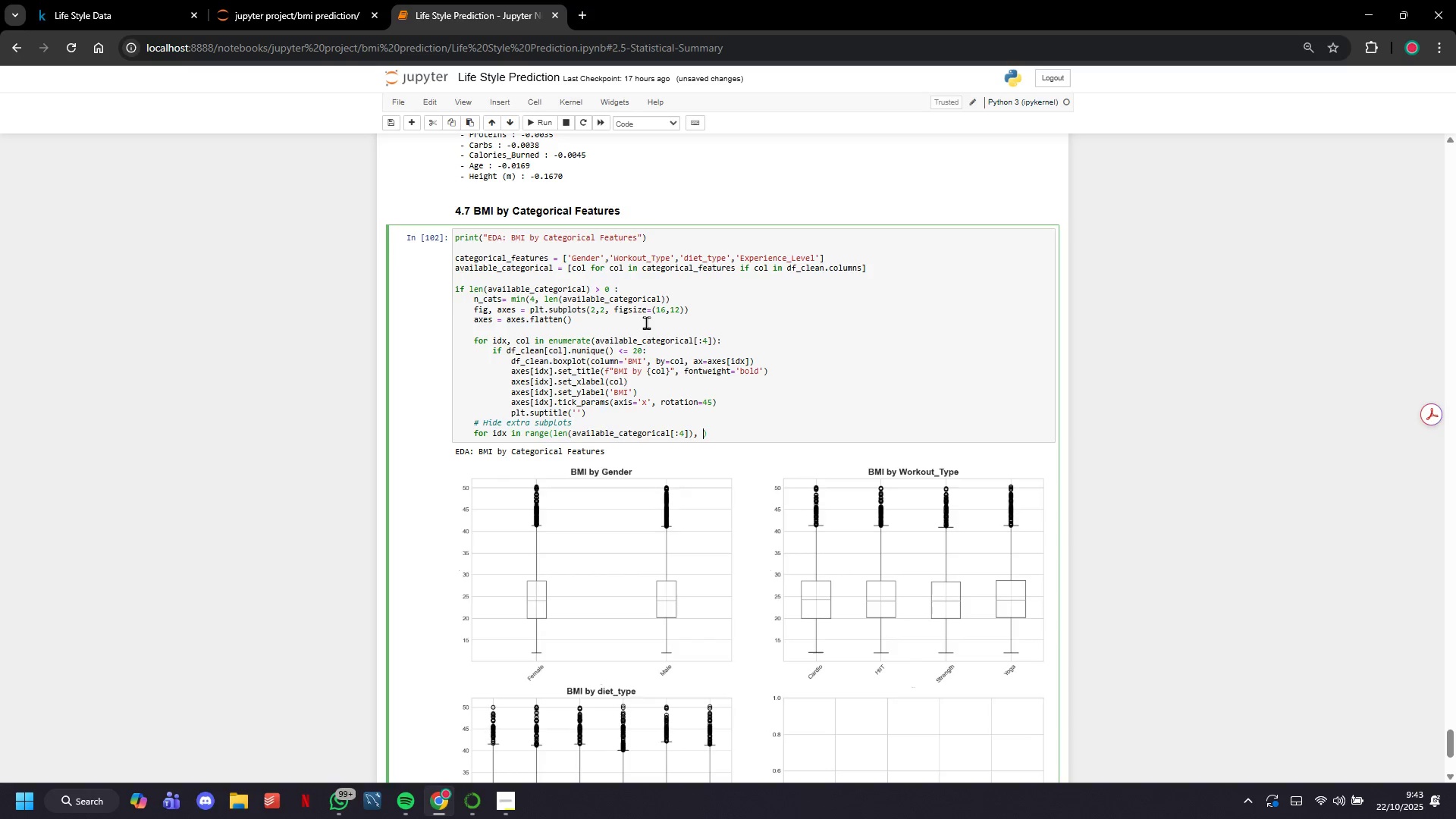 
key(Space)
 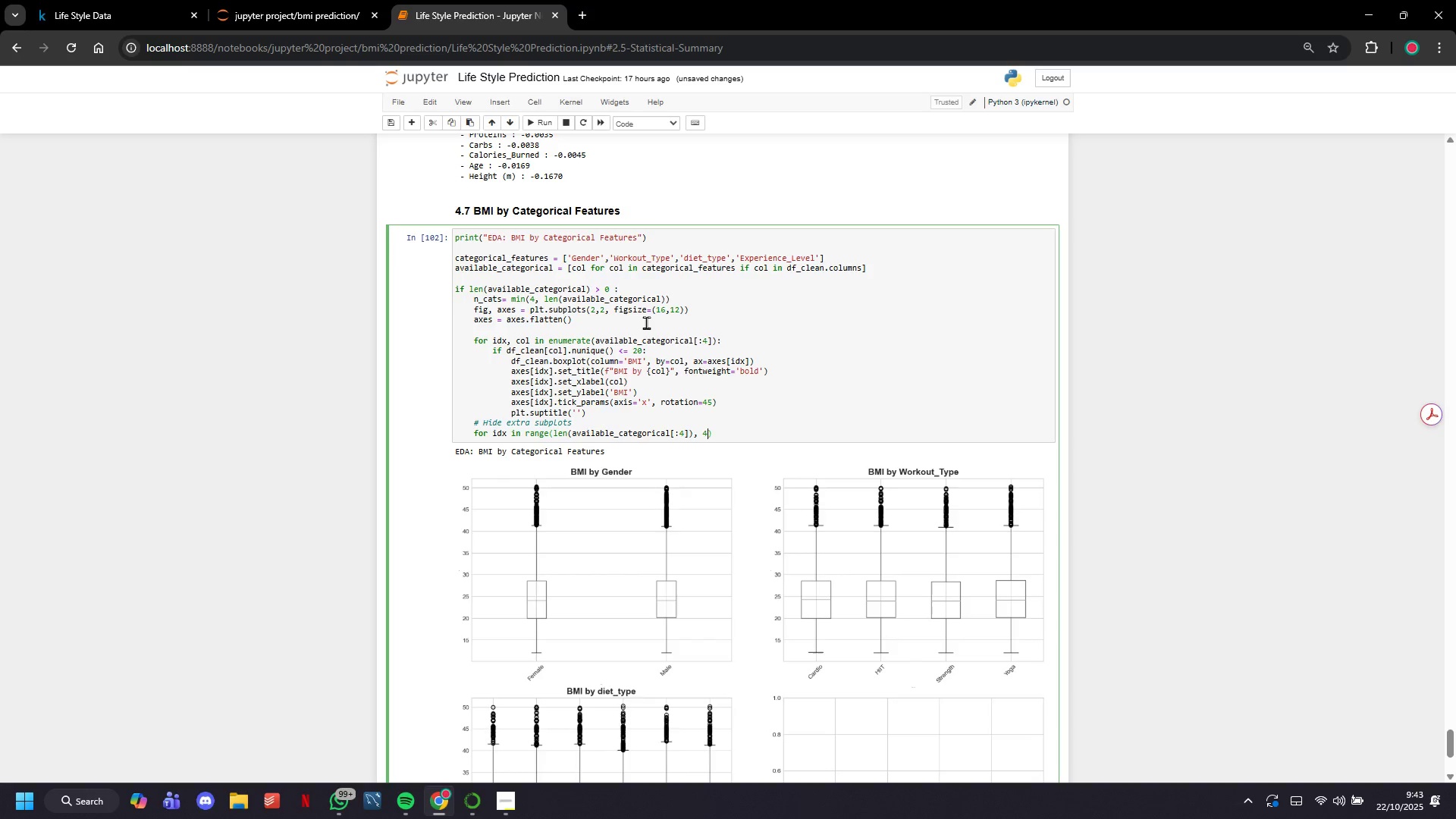 
key(4)
 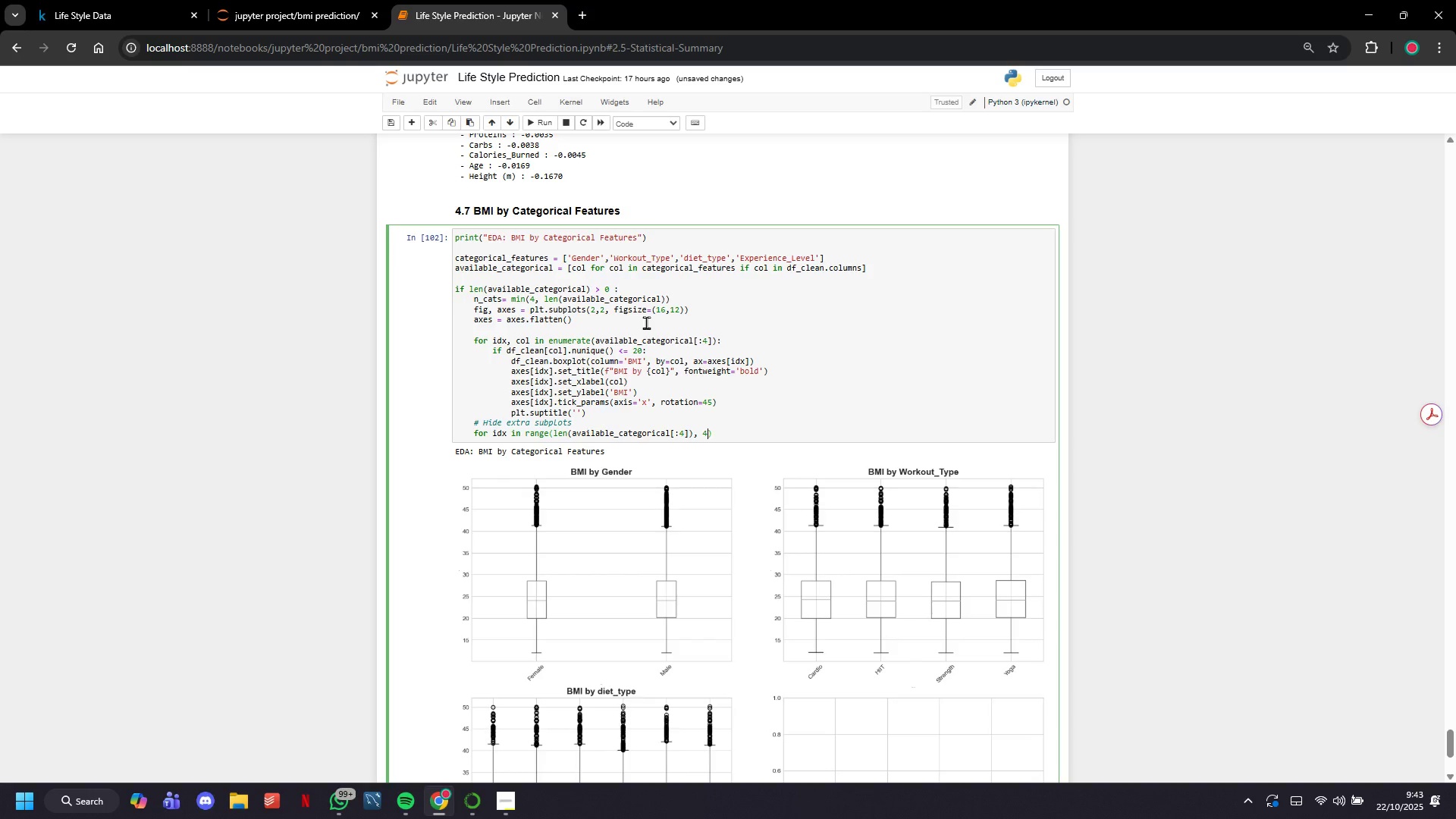 
key(ArrowRight)
 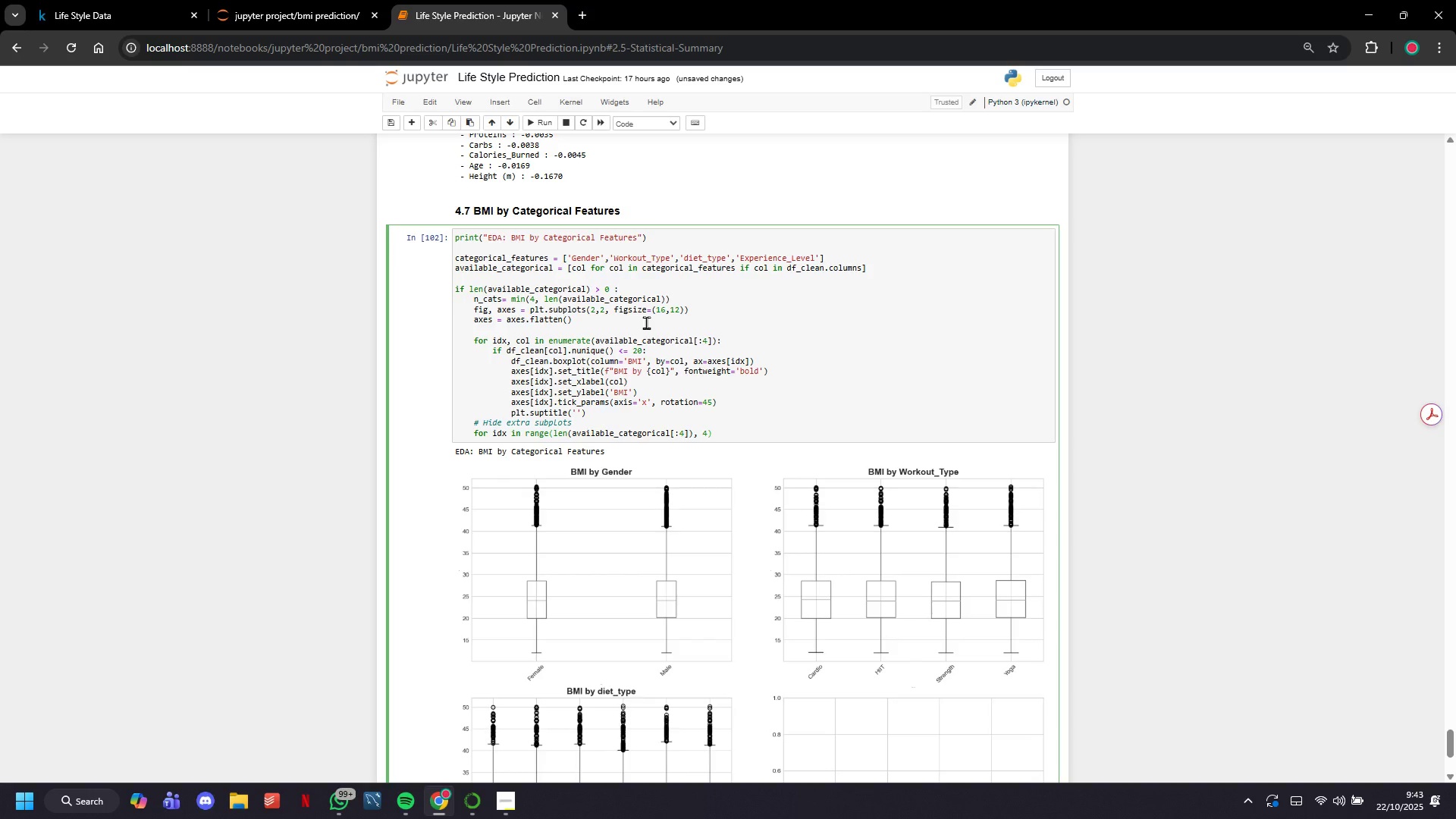 
key(Shift+Semicolon)
 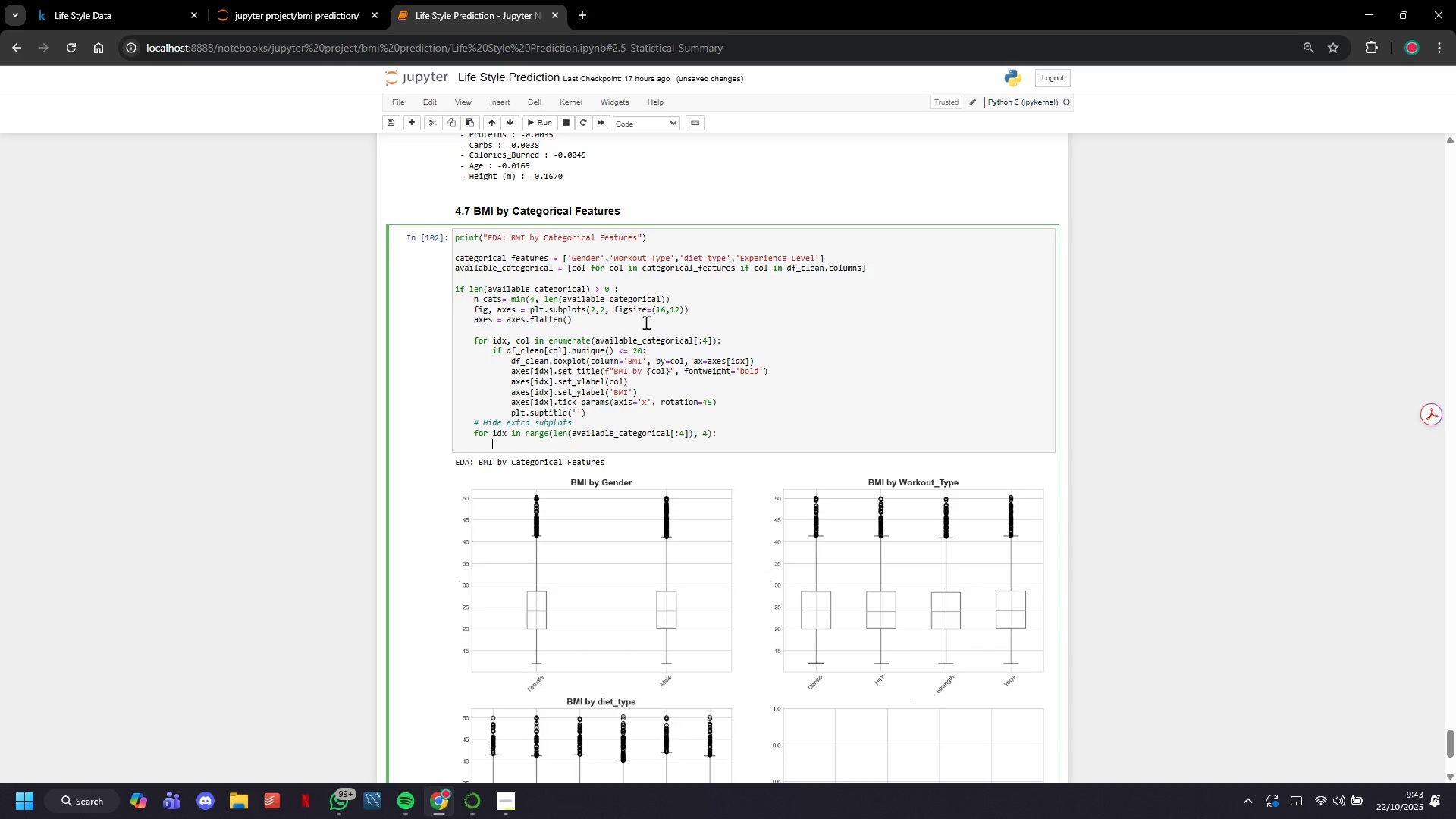 
key(Enter)
 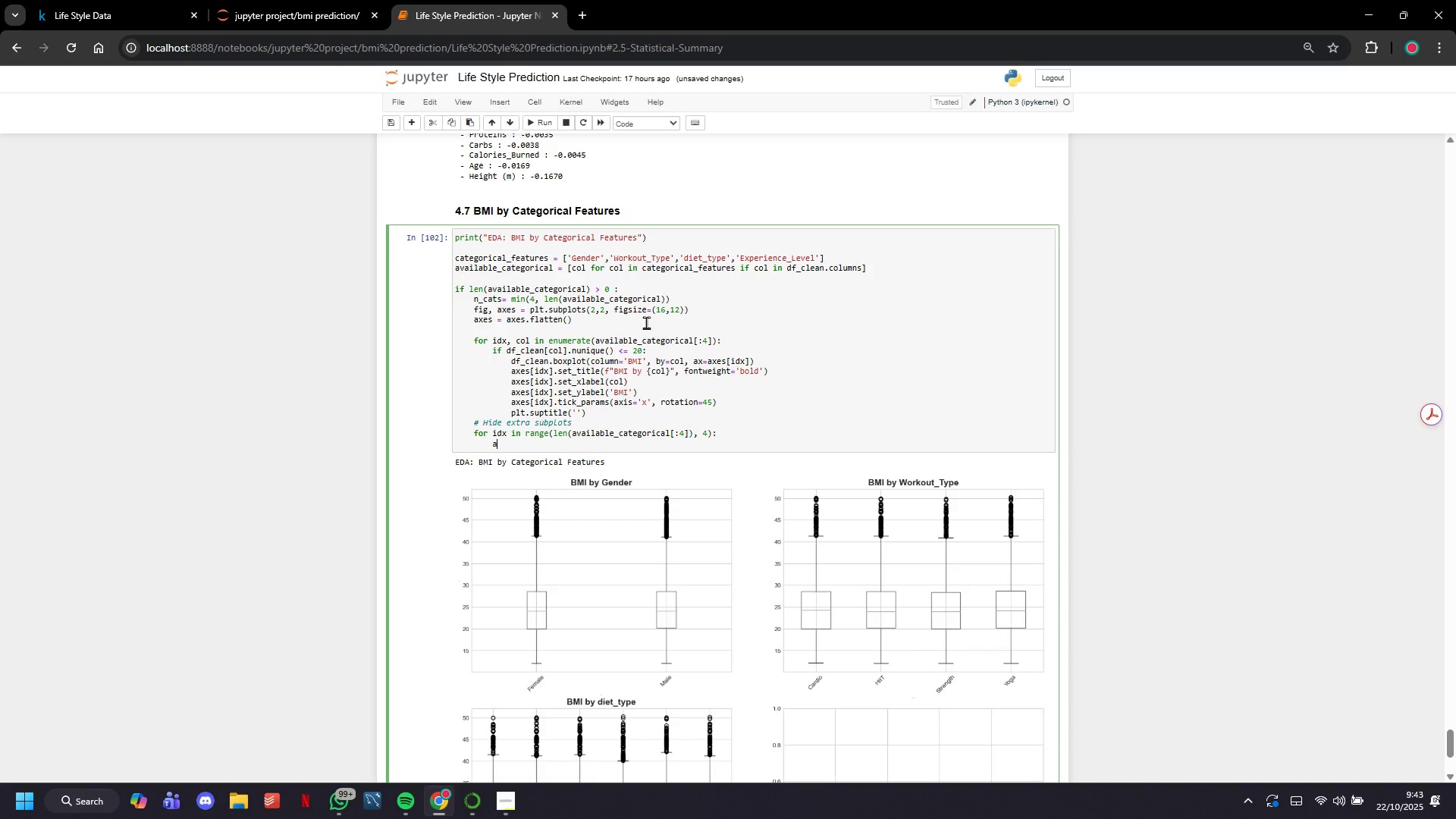 
type(axes[idx)
 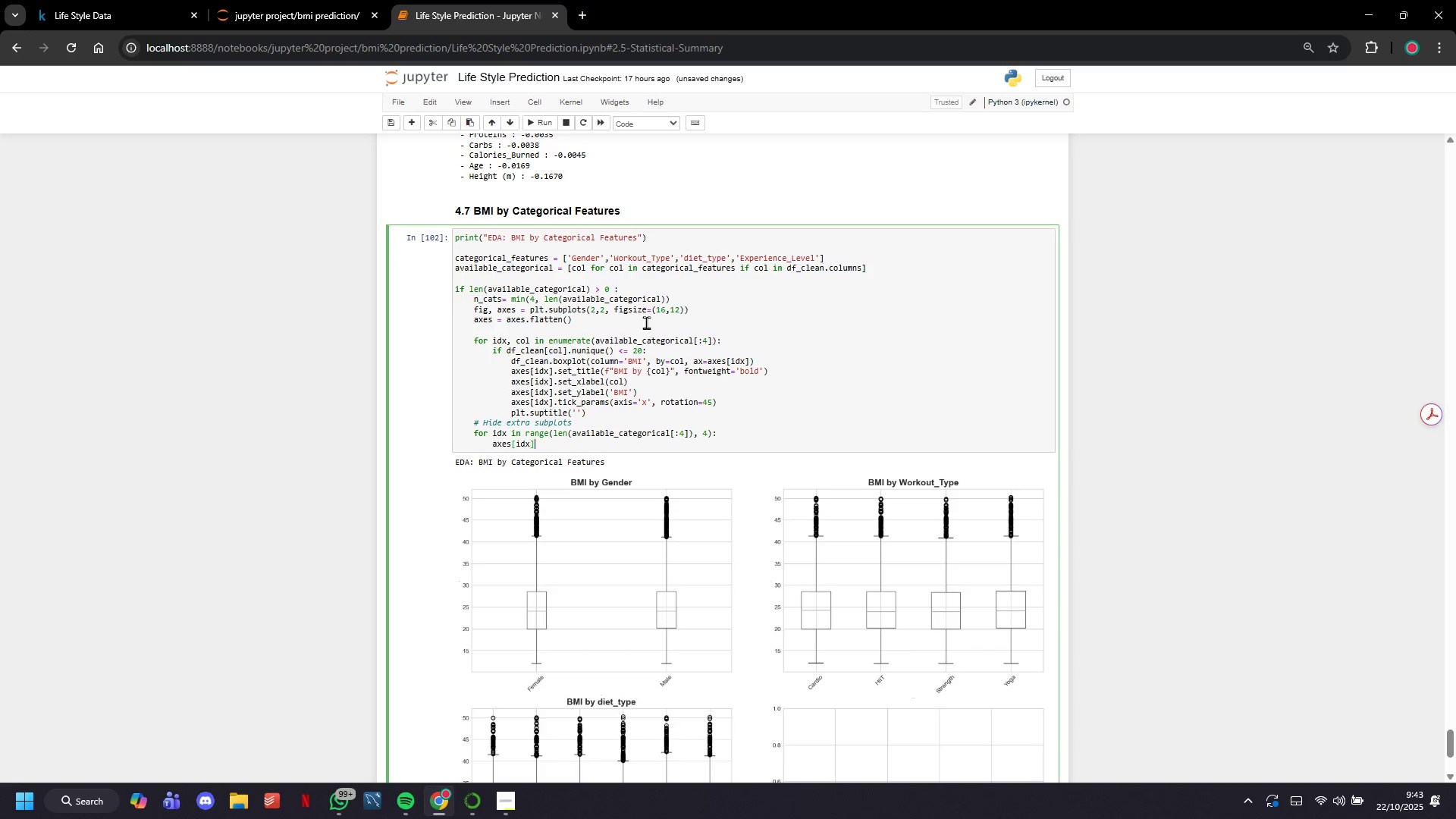 
key(ArrowRight)
 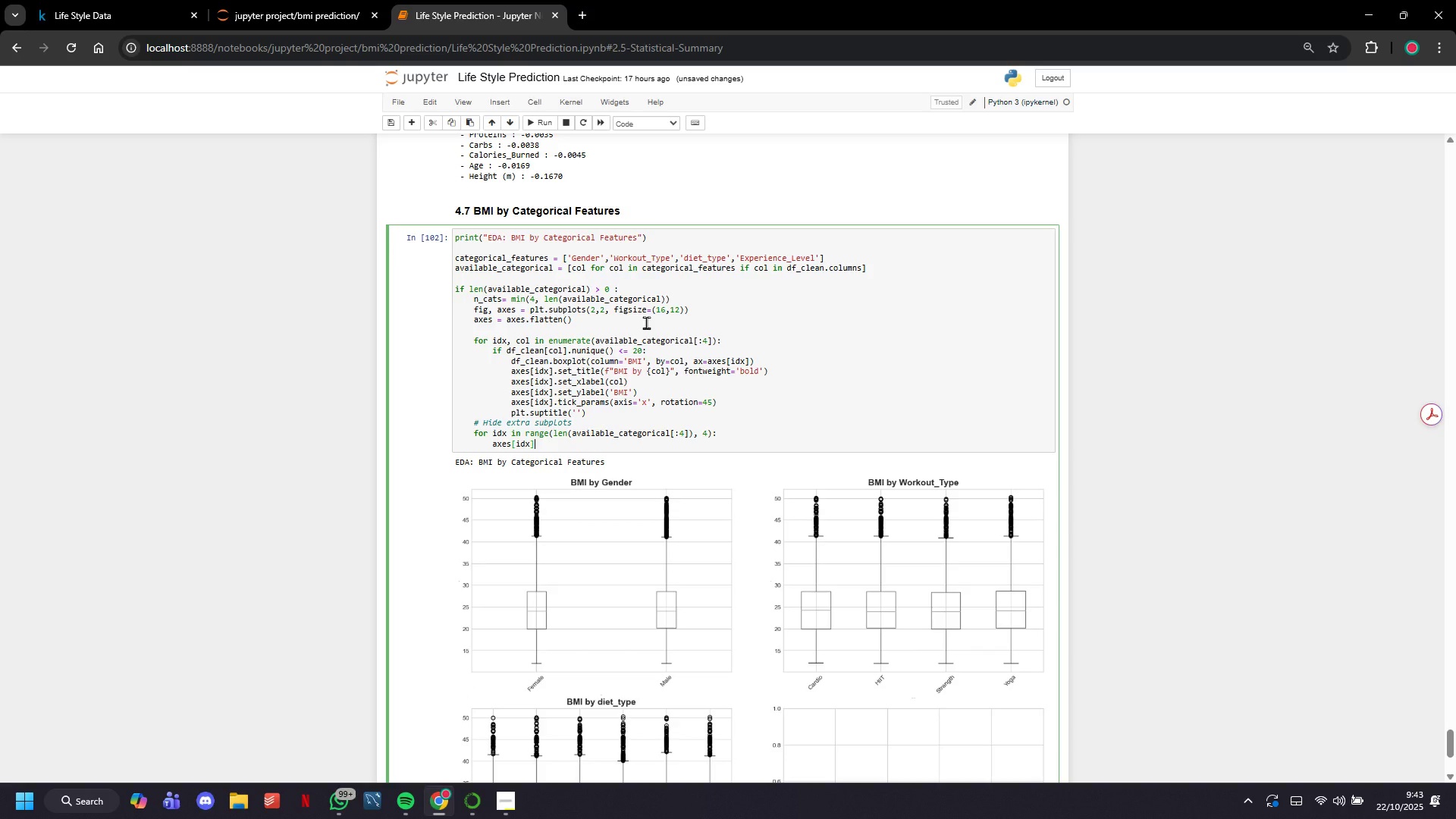 
type(.set_visible(False)
 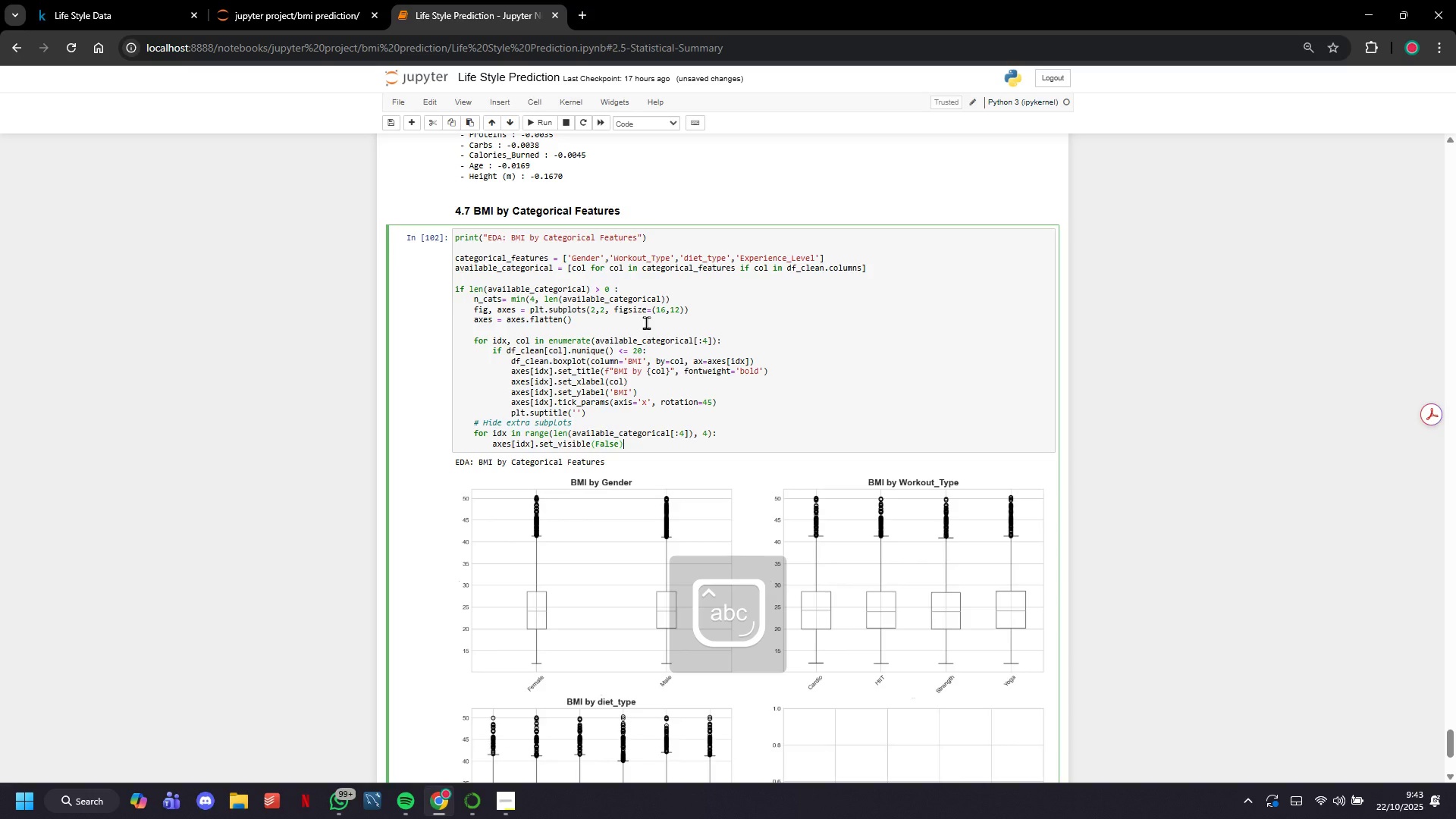 
 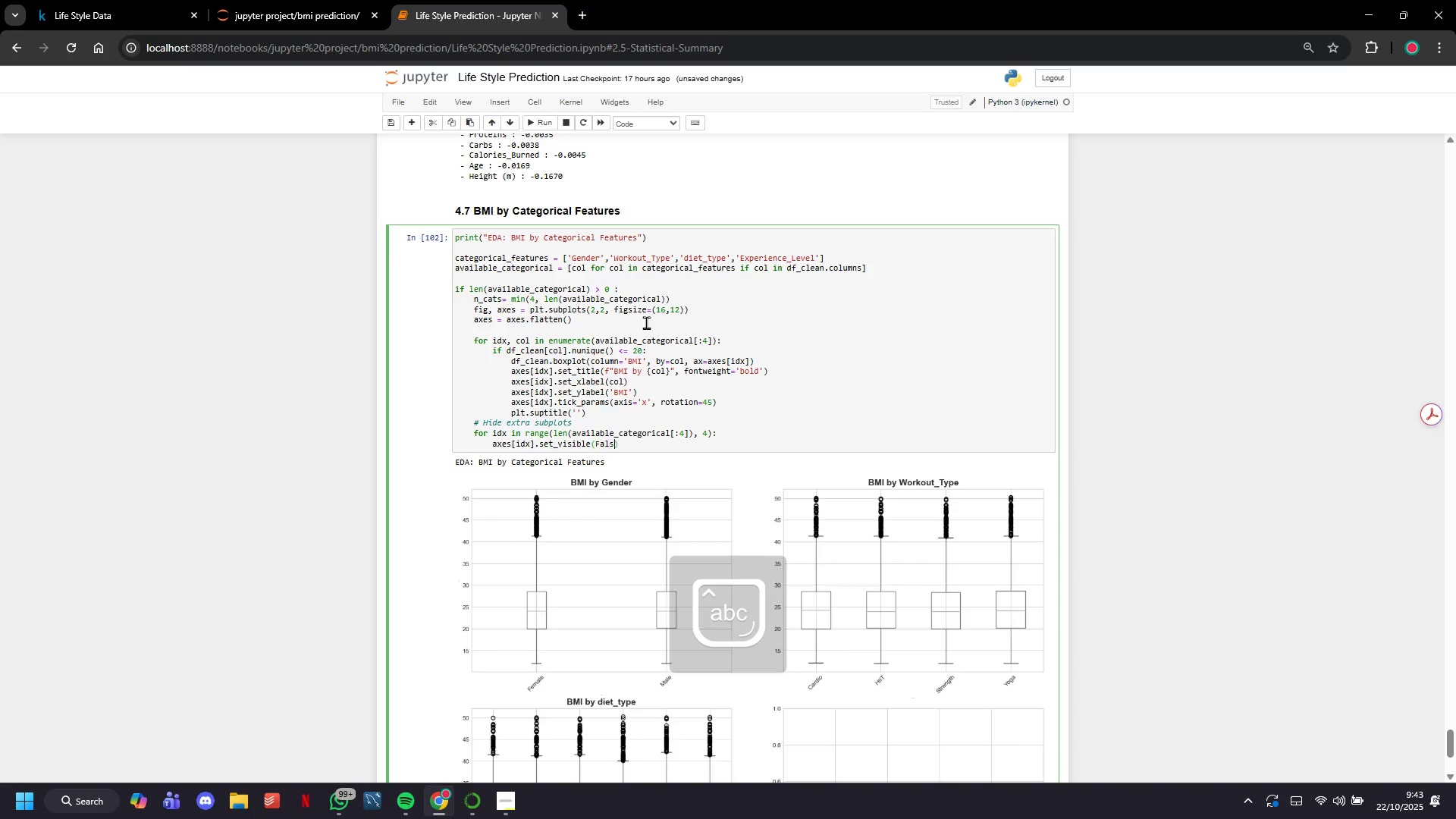 
key(ArrowRight)
 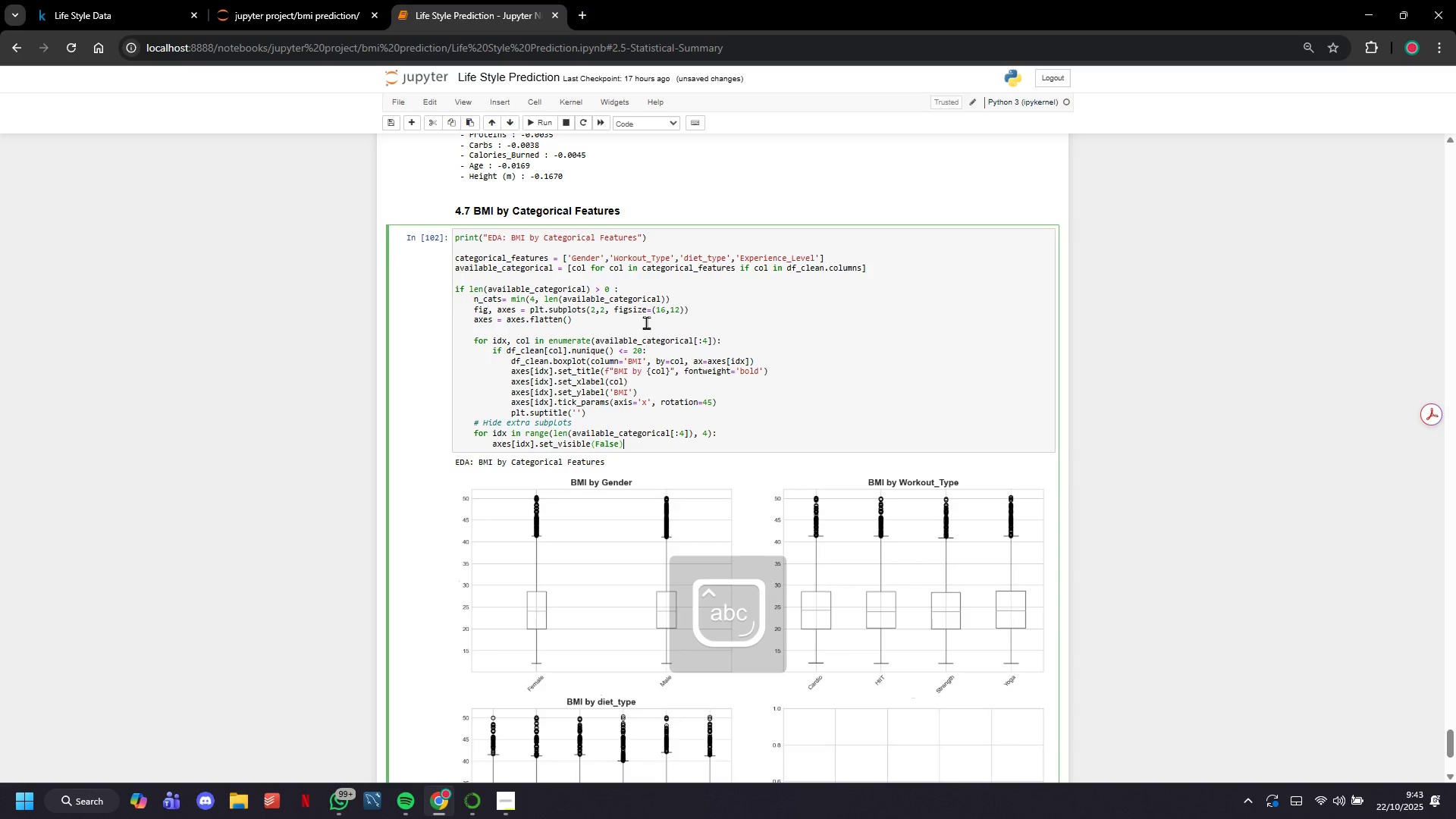 
key(Enter)
 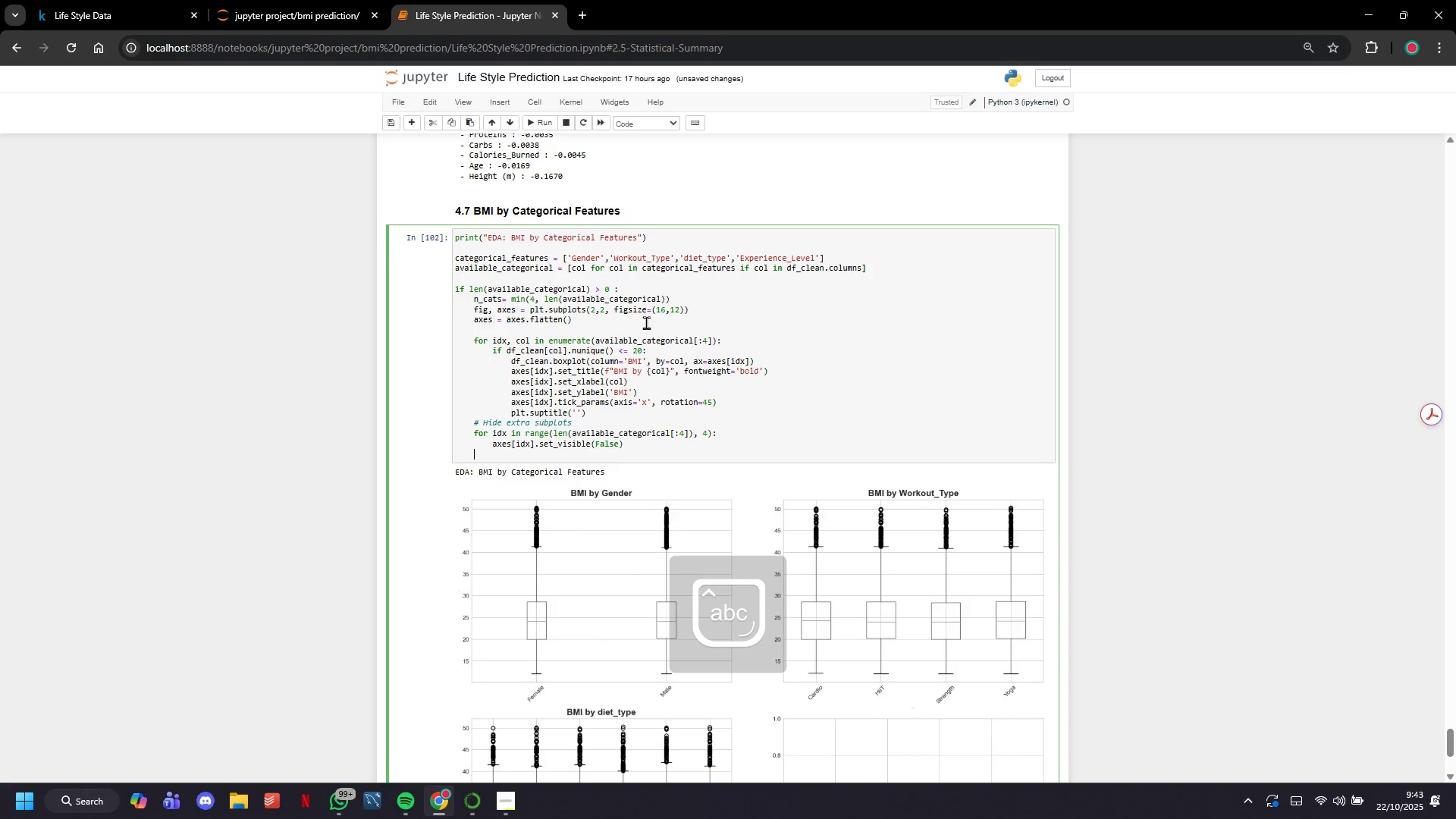 
key(Backspace)
type(plt.tight_layout()
 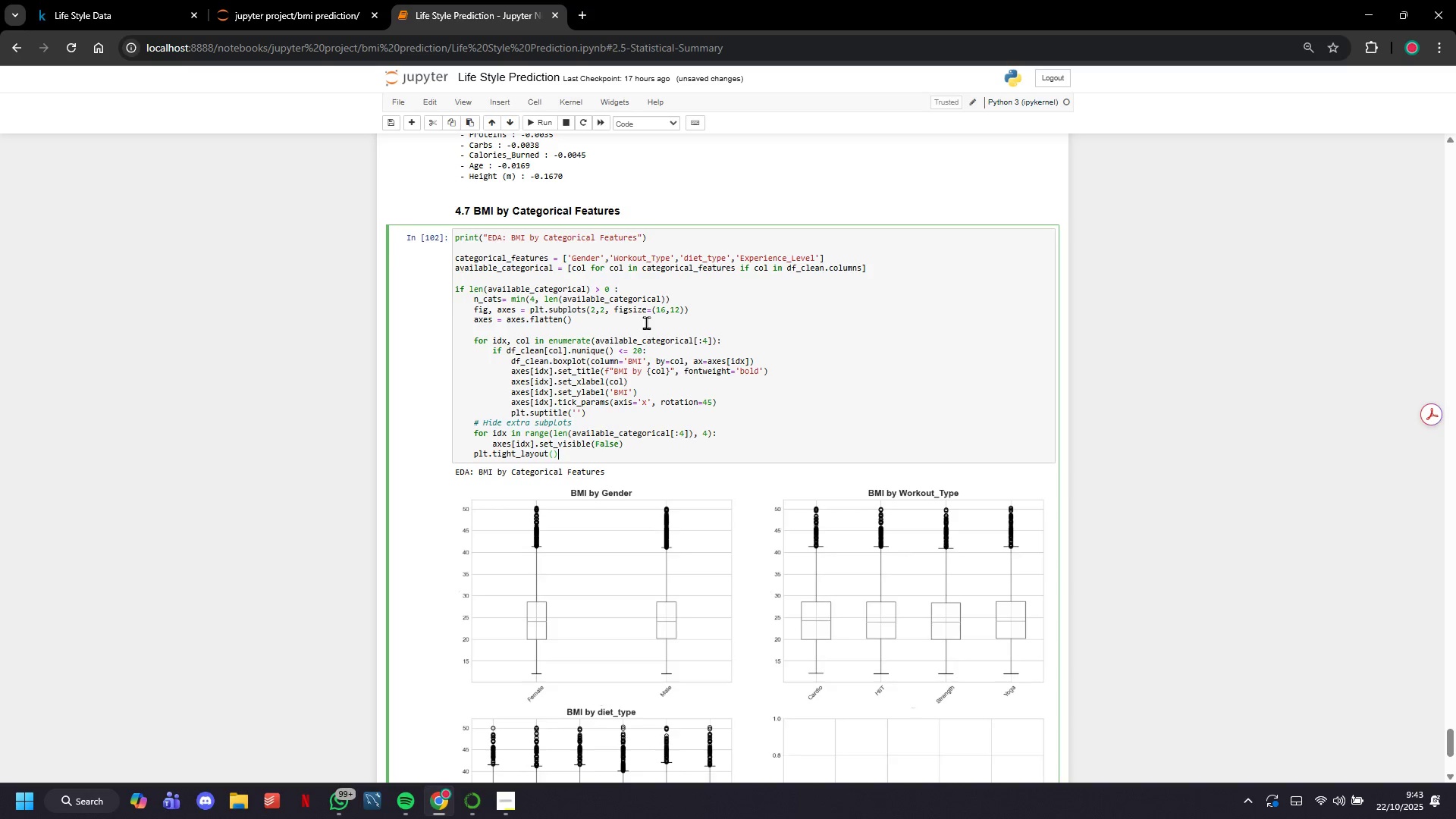 
 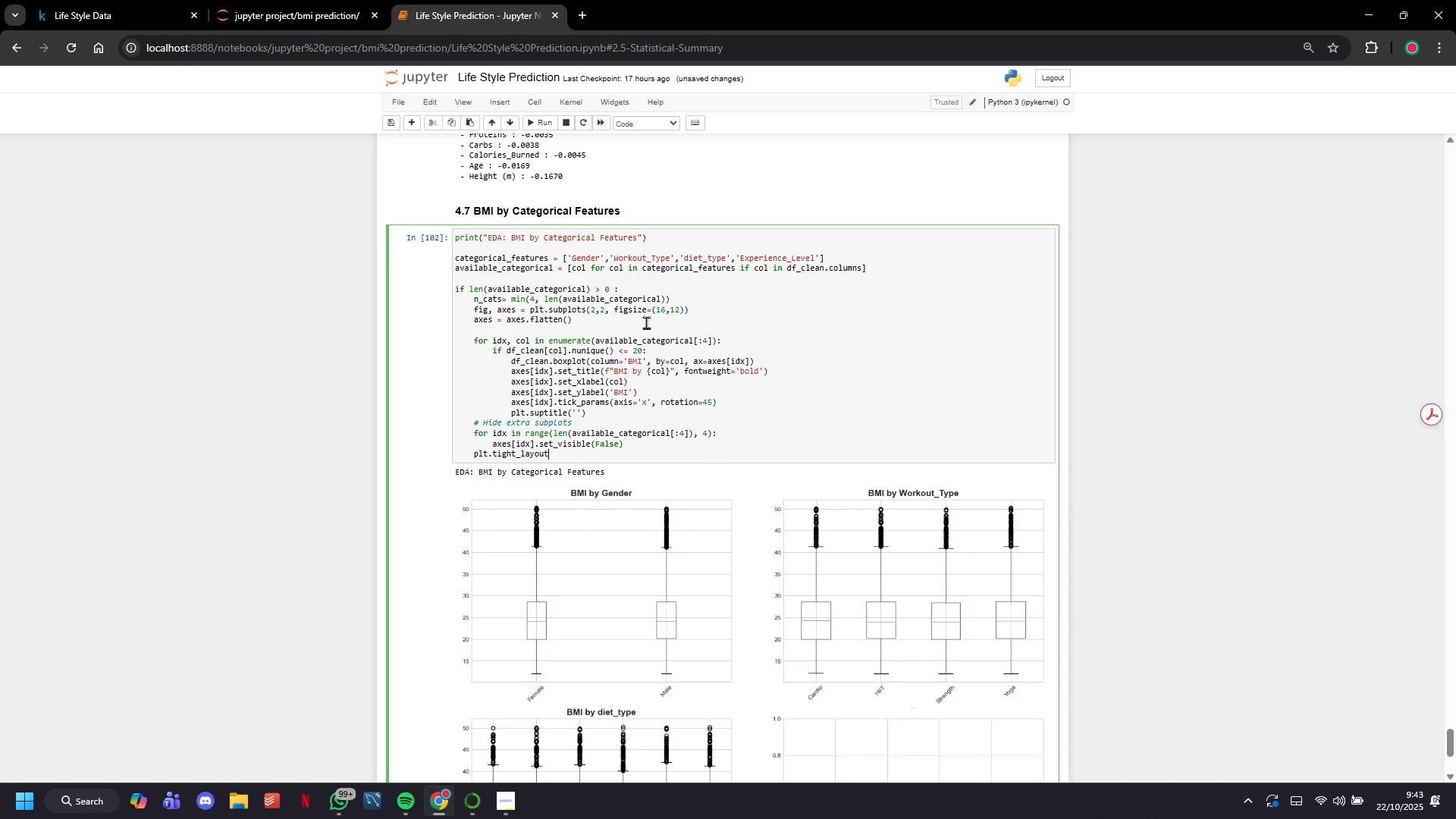 
key(ArrowRight)
 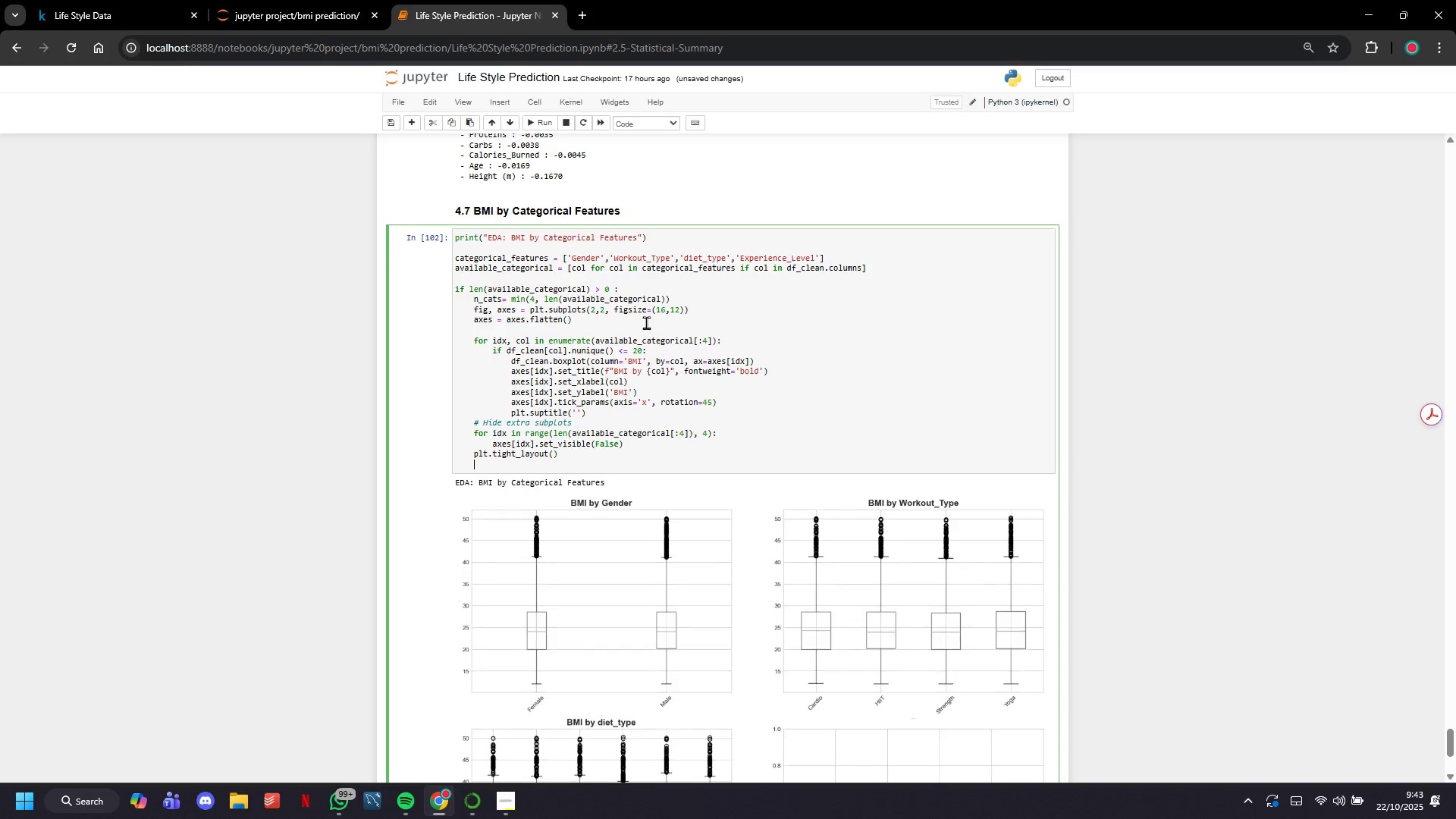 
key(Enter)
 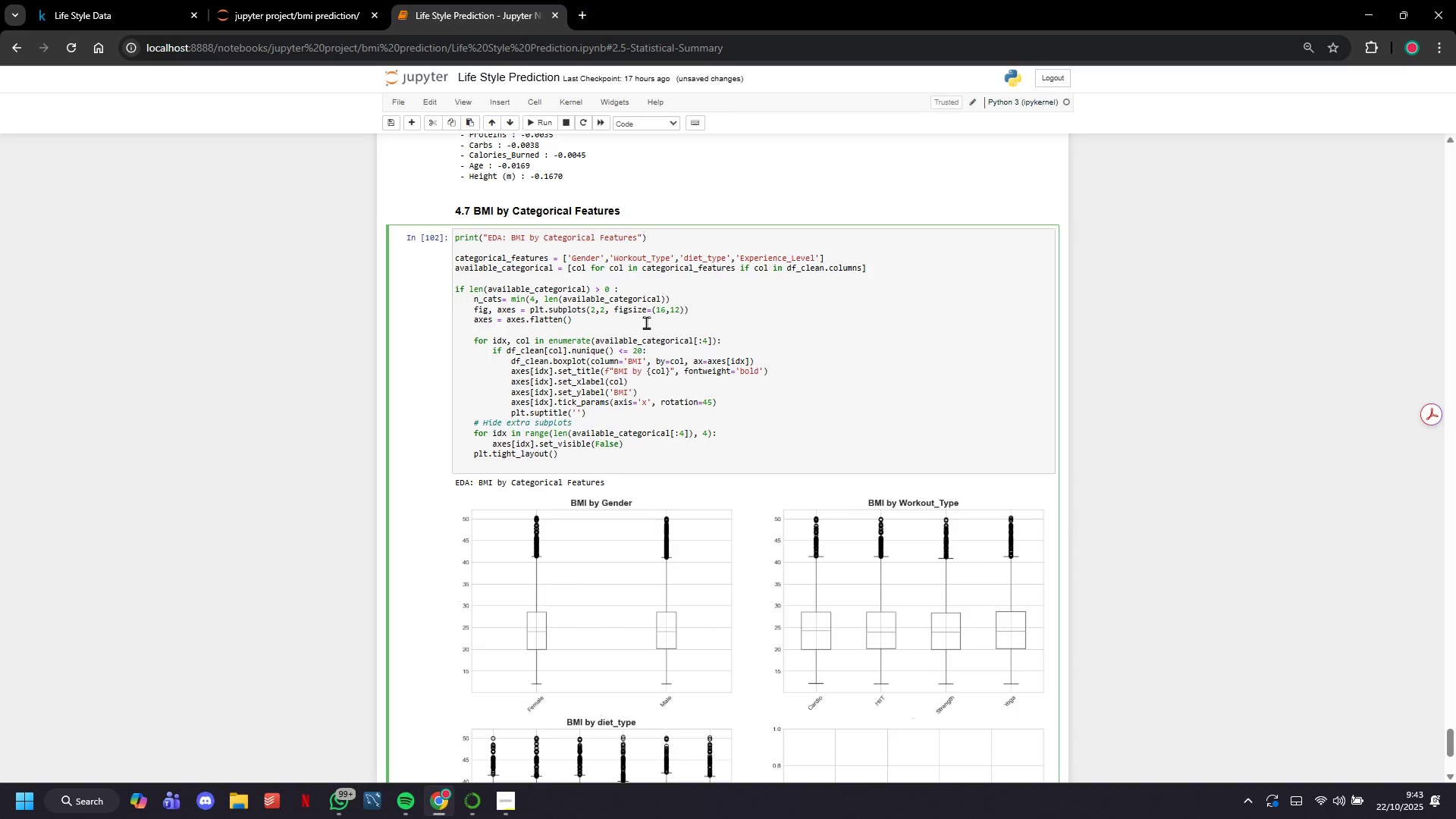 
type(plt.show()
 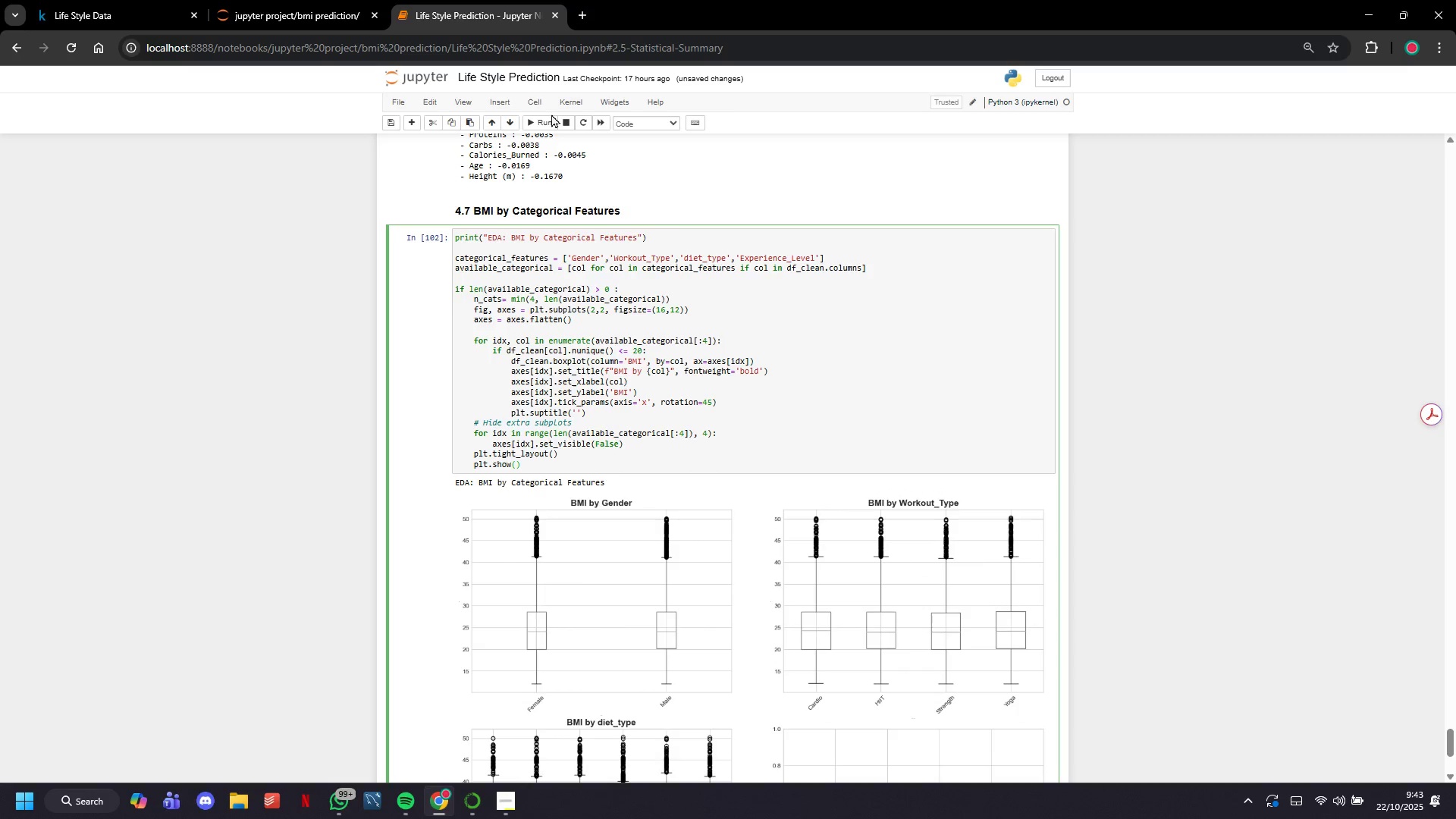 
left_click([548, 120])
 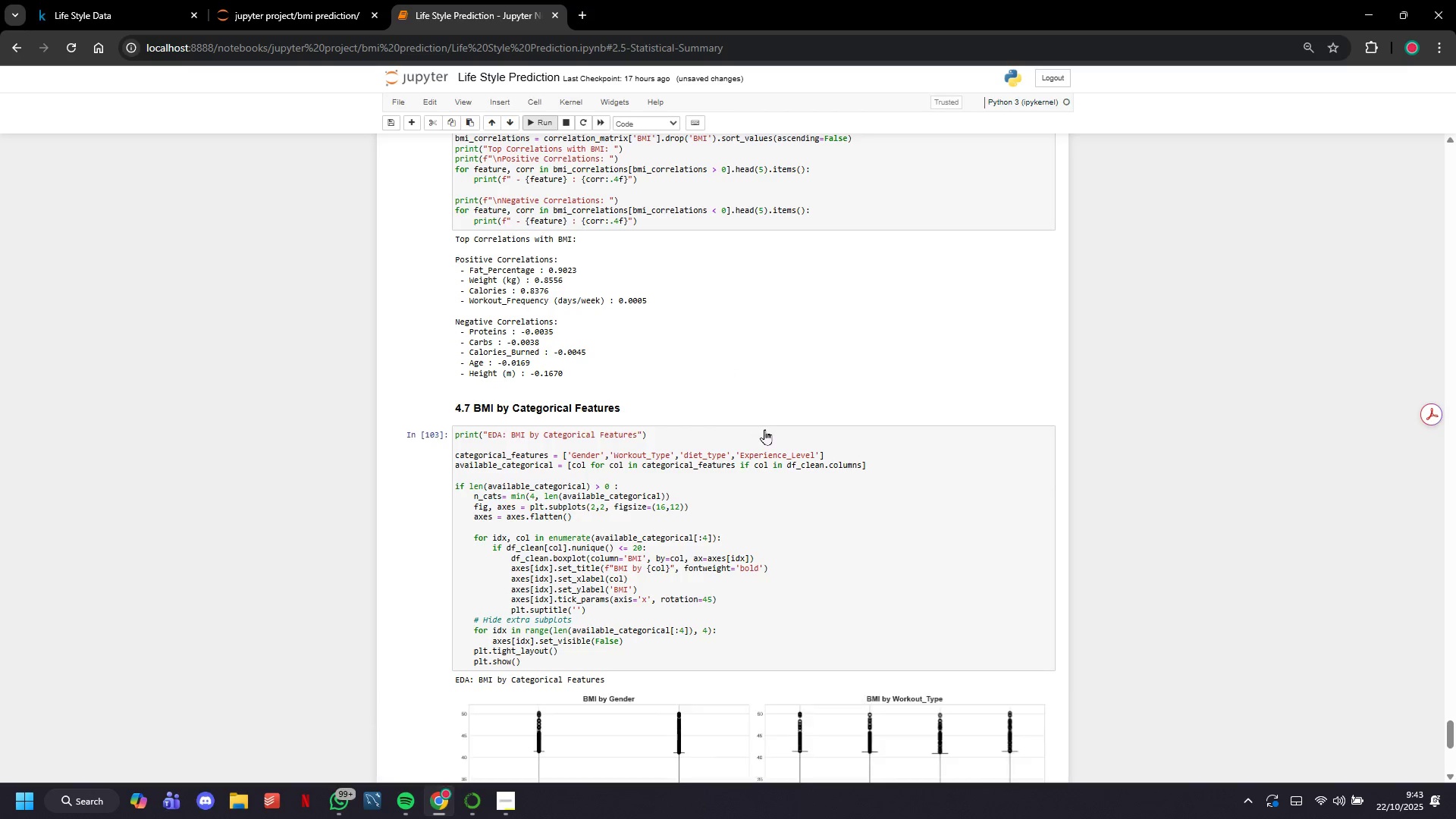 
scroll: coordinate [764, 429], scroll_direction: down, amount: 8.0
 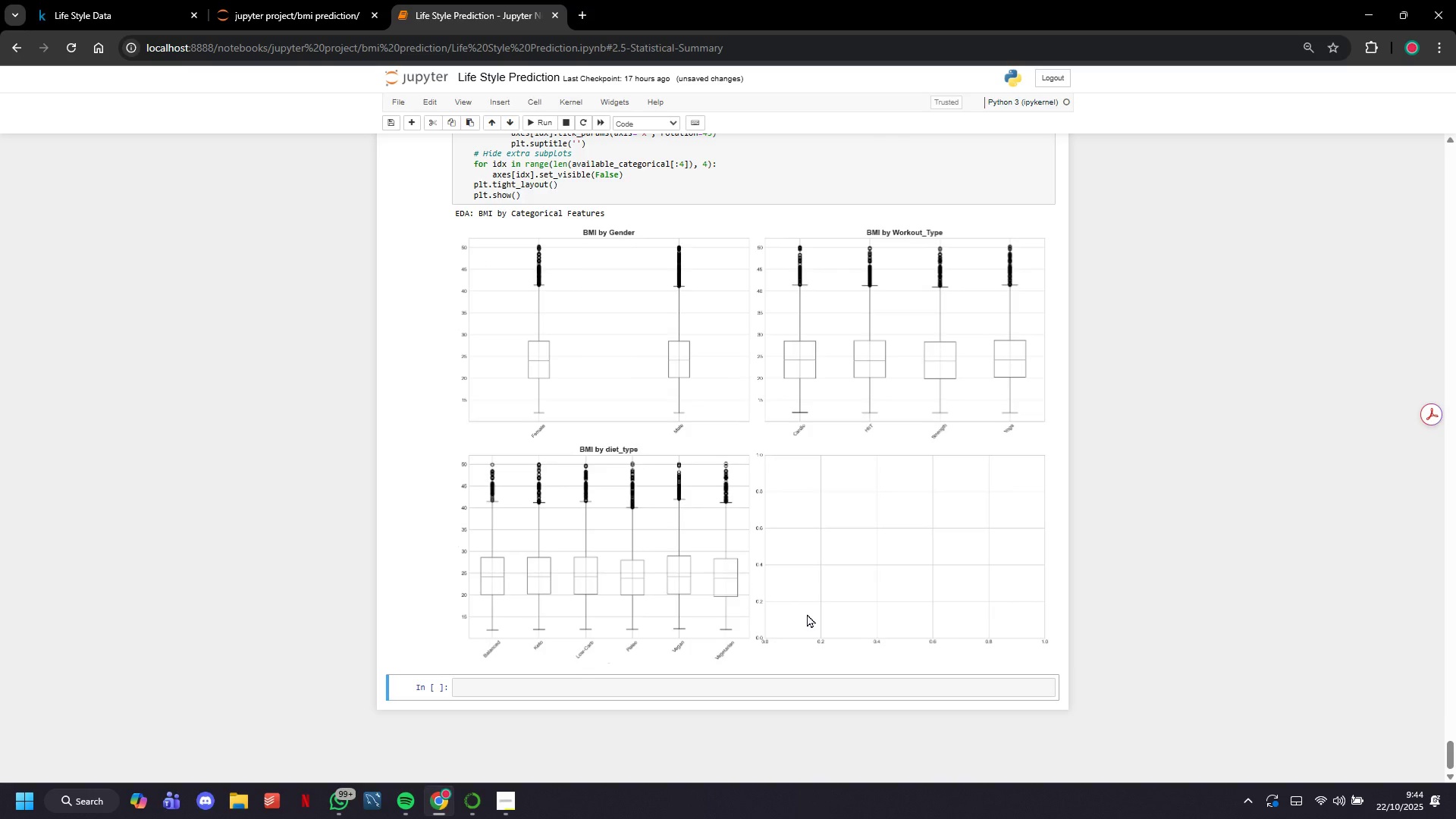 
scroll: coordinate [807, 613], scroll_direction: up, amount: 1.0
 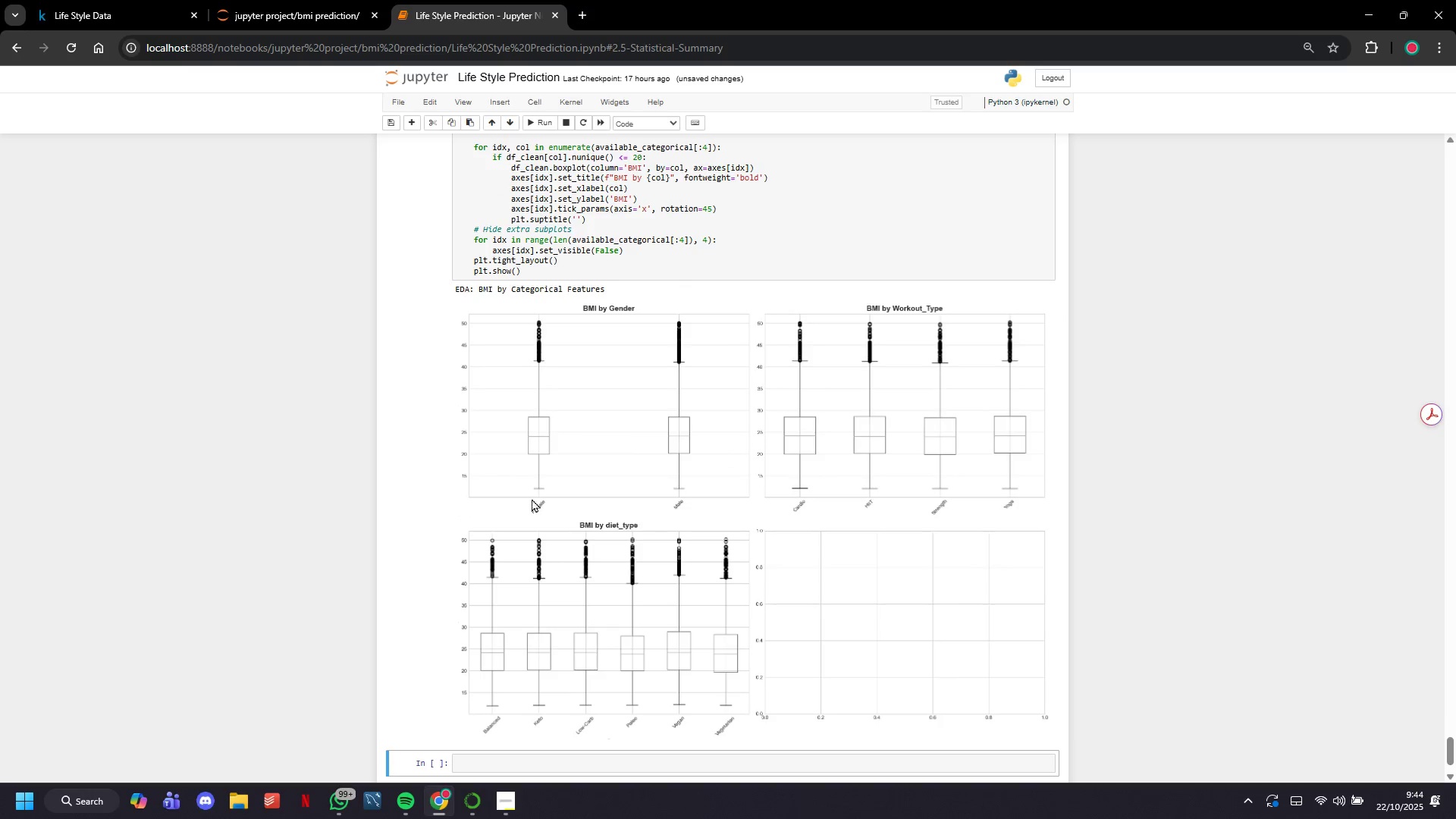 
wait(8.84)
 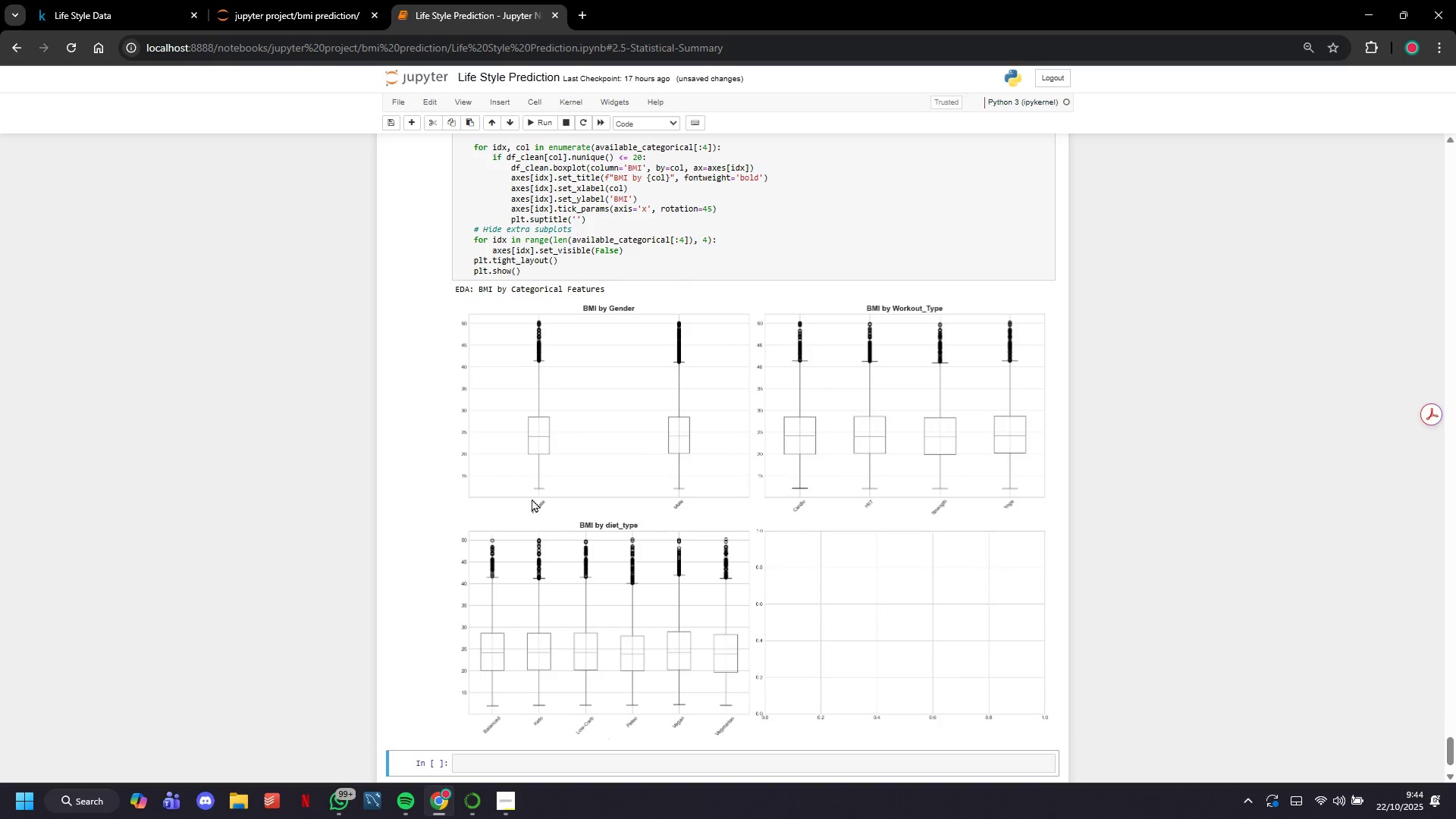 
left_click([470, 238])
 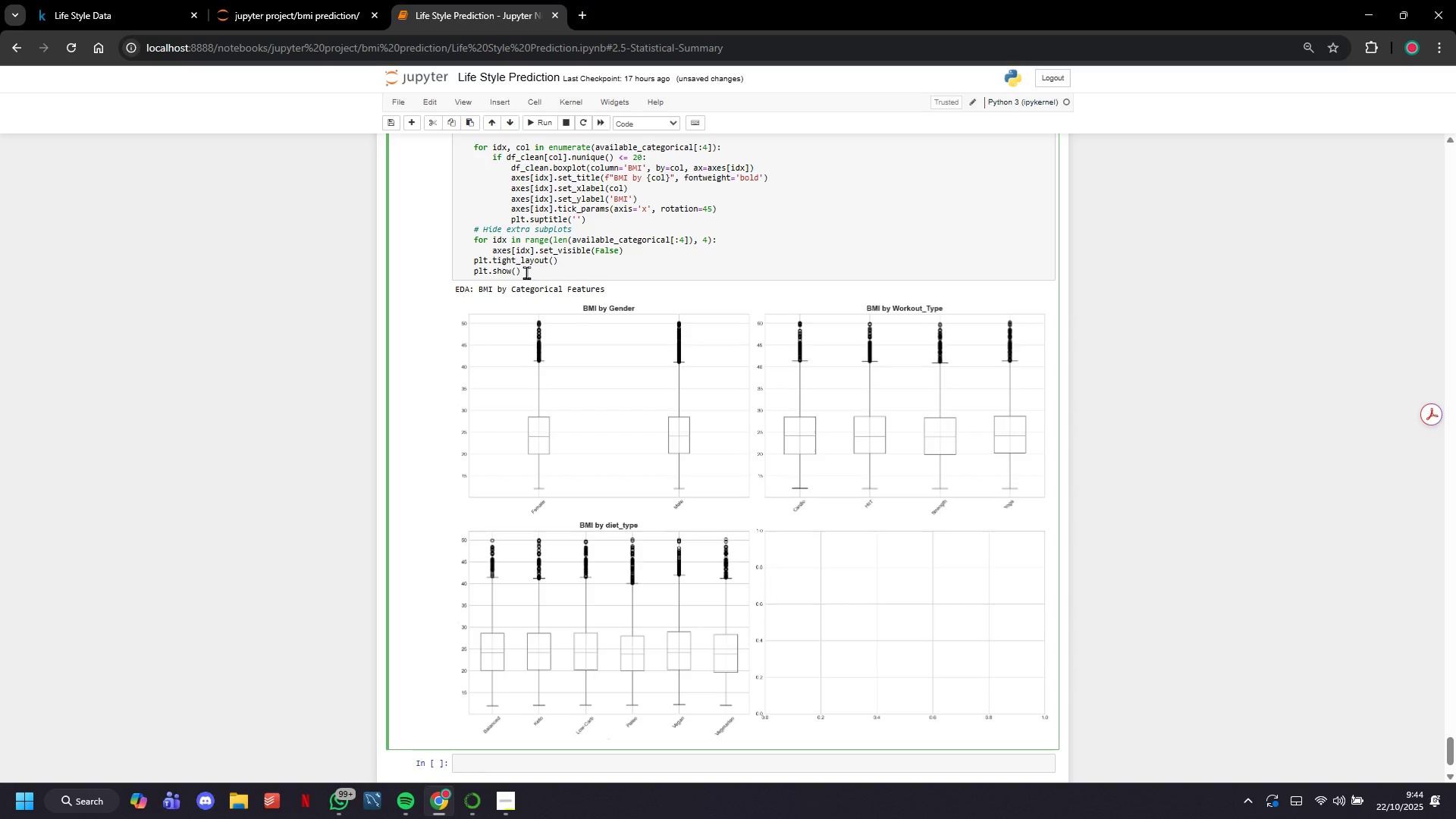 
key(ArrowUp)
 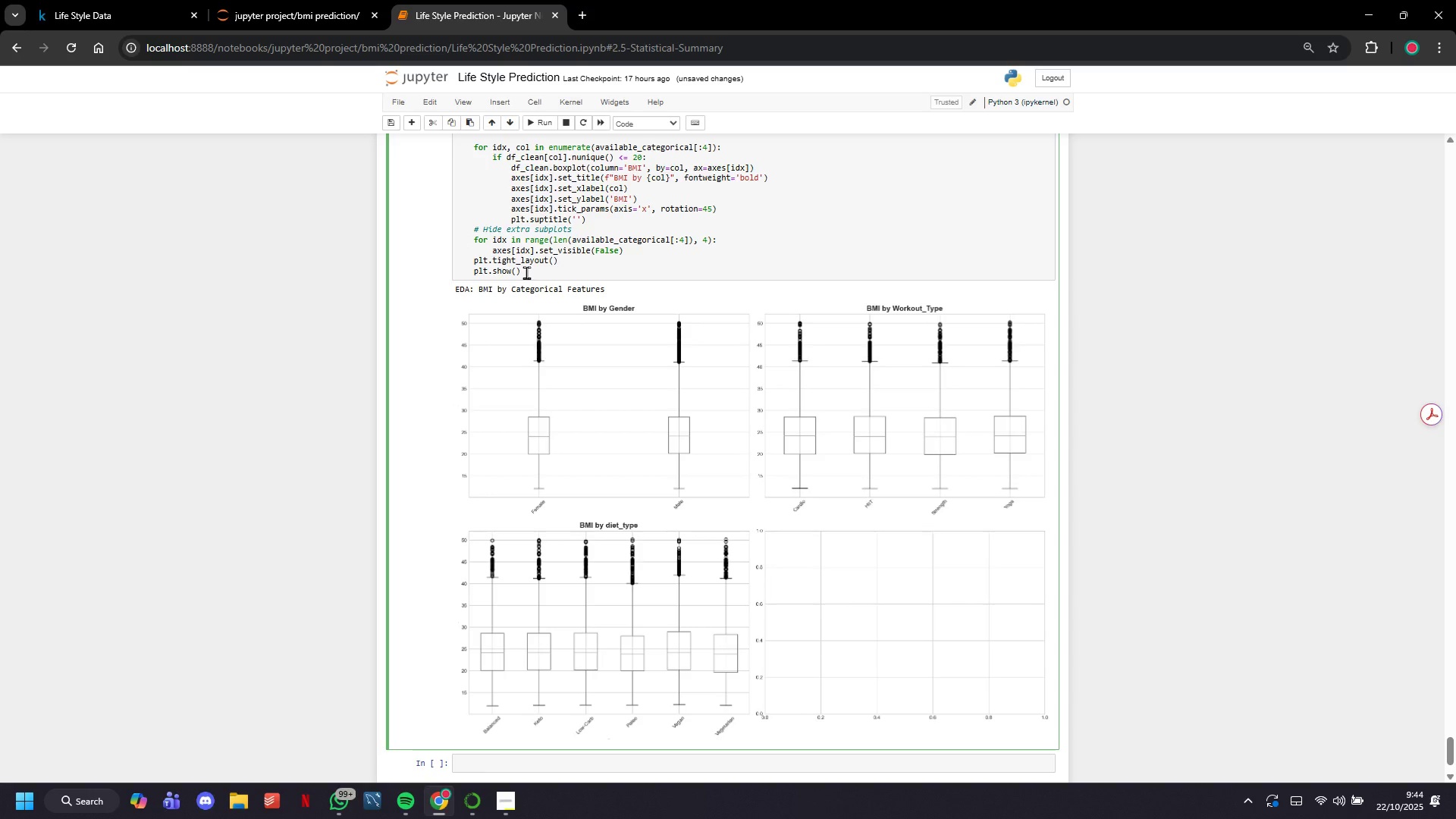 
key(ArrowUp)
 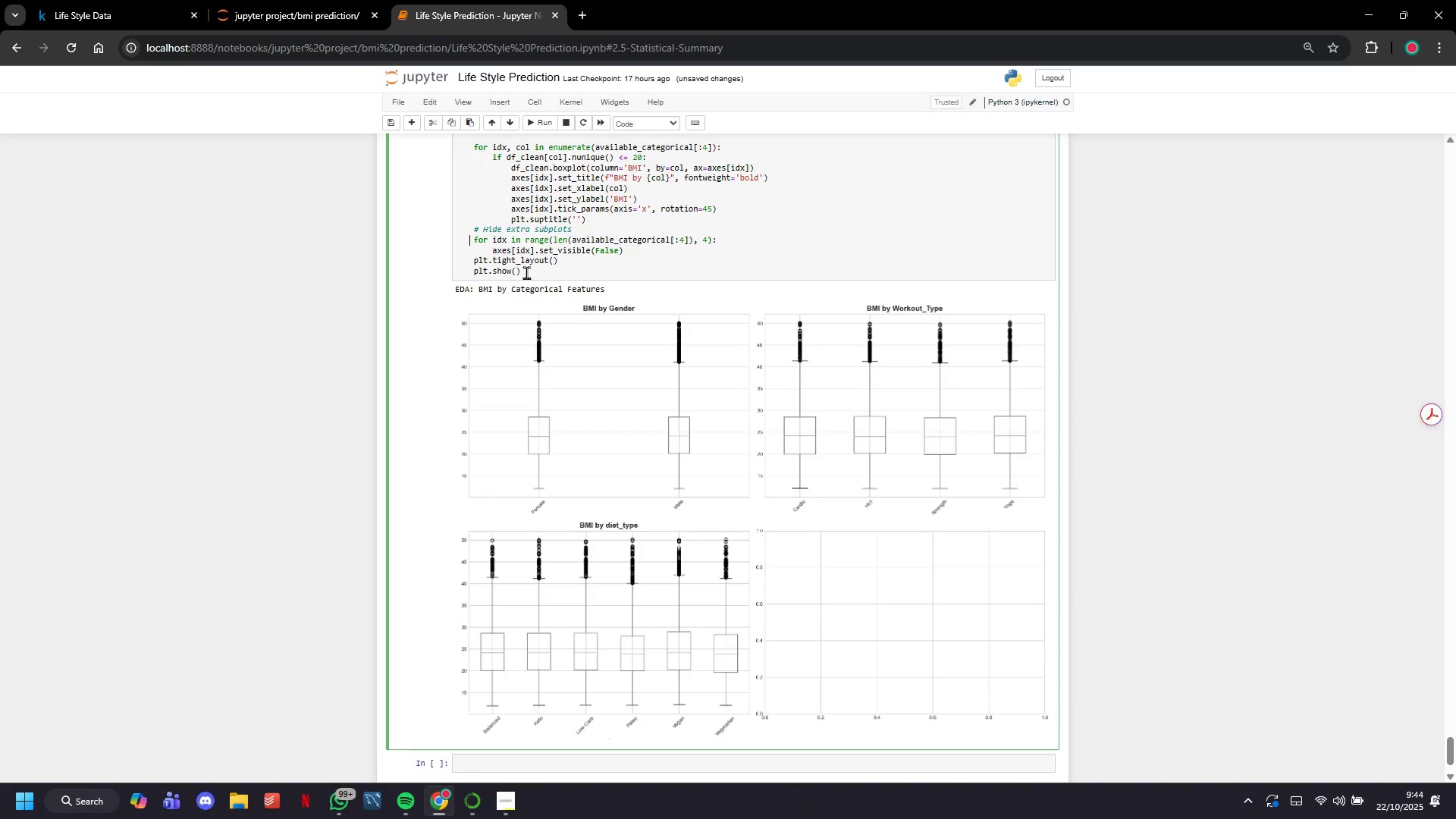 
key(Enter)
 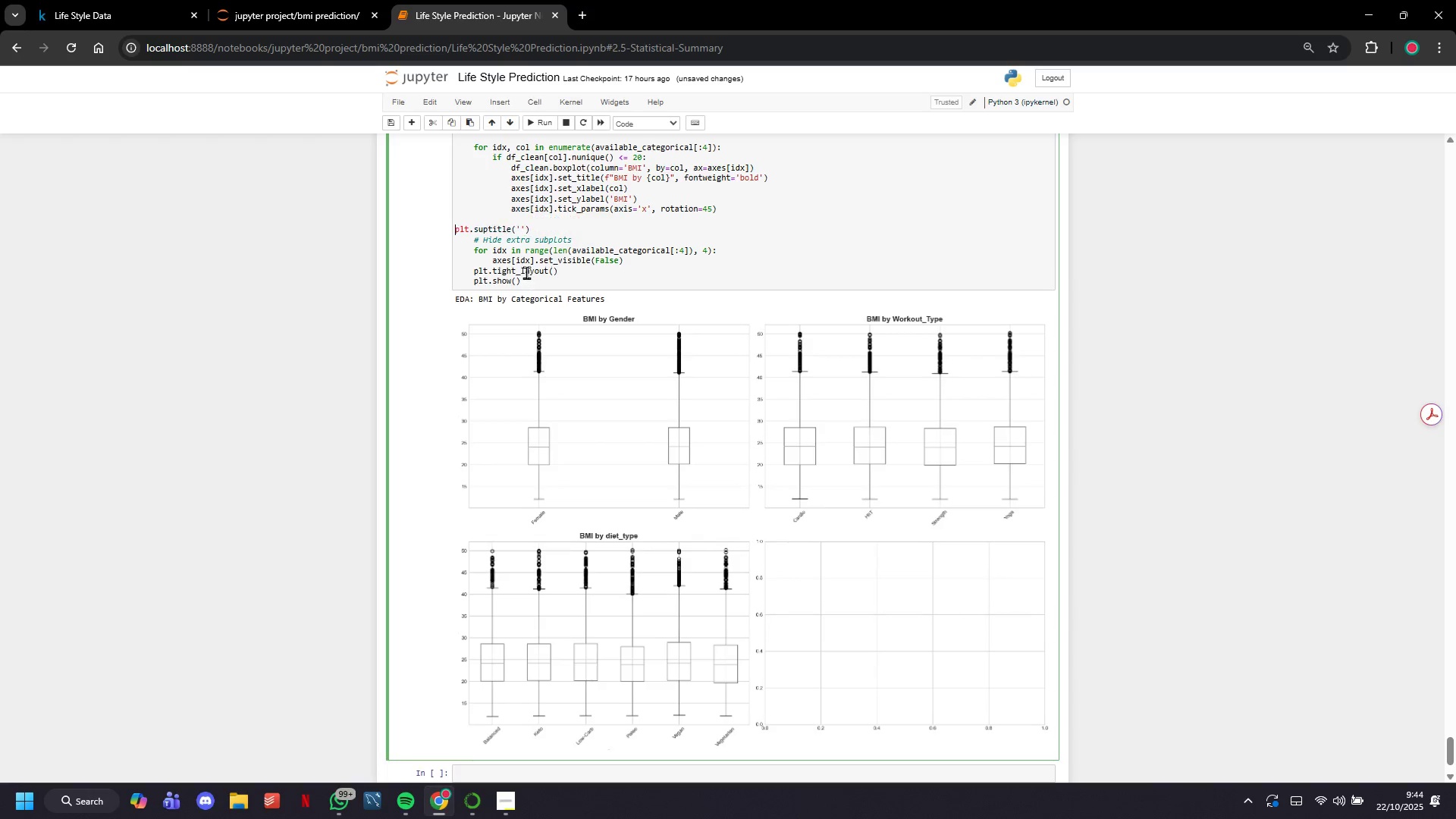 
key(ArrowUp)
 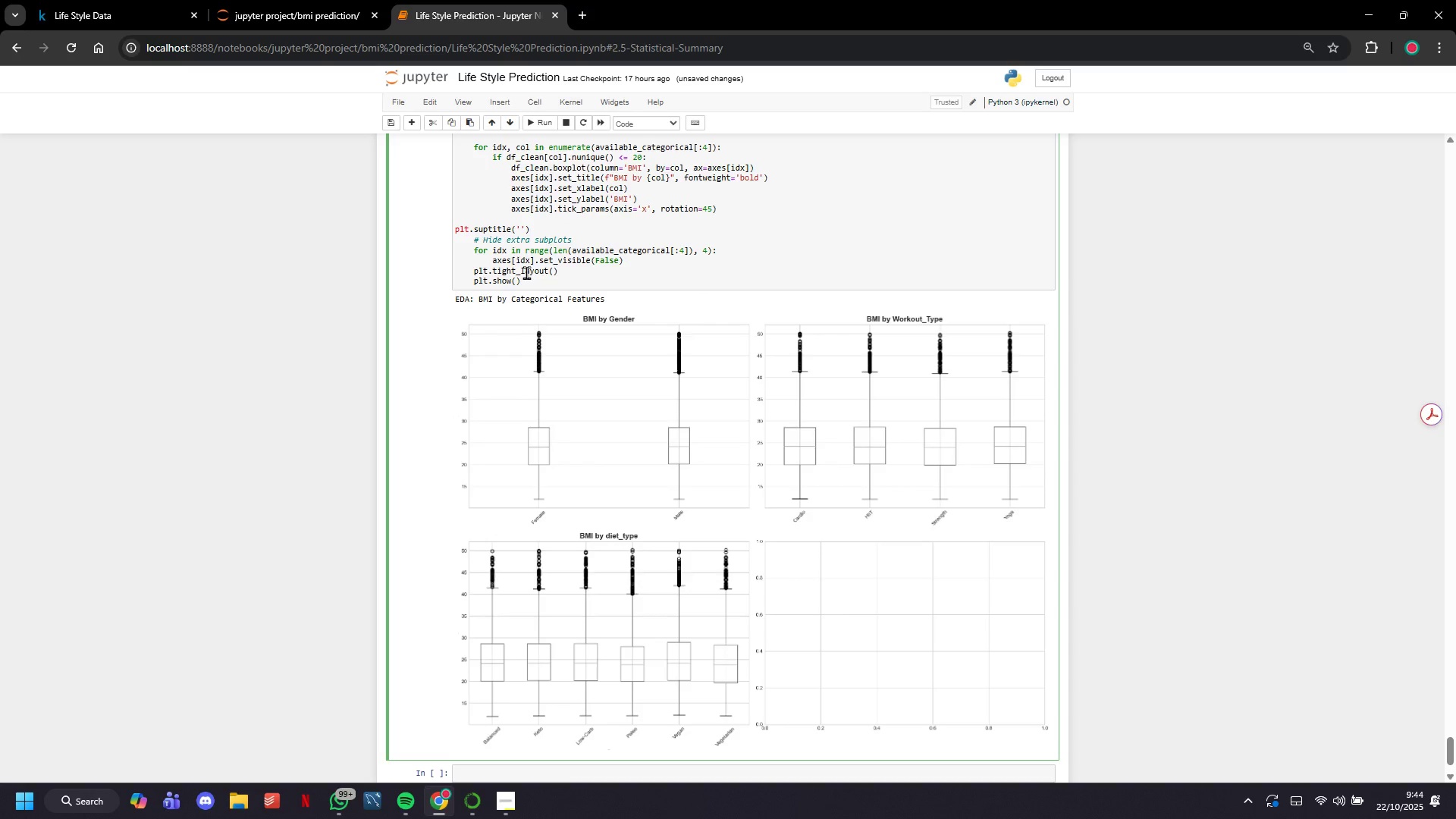 
key(Control+Z)
 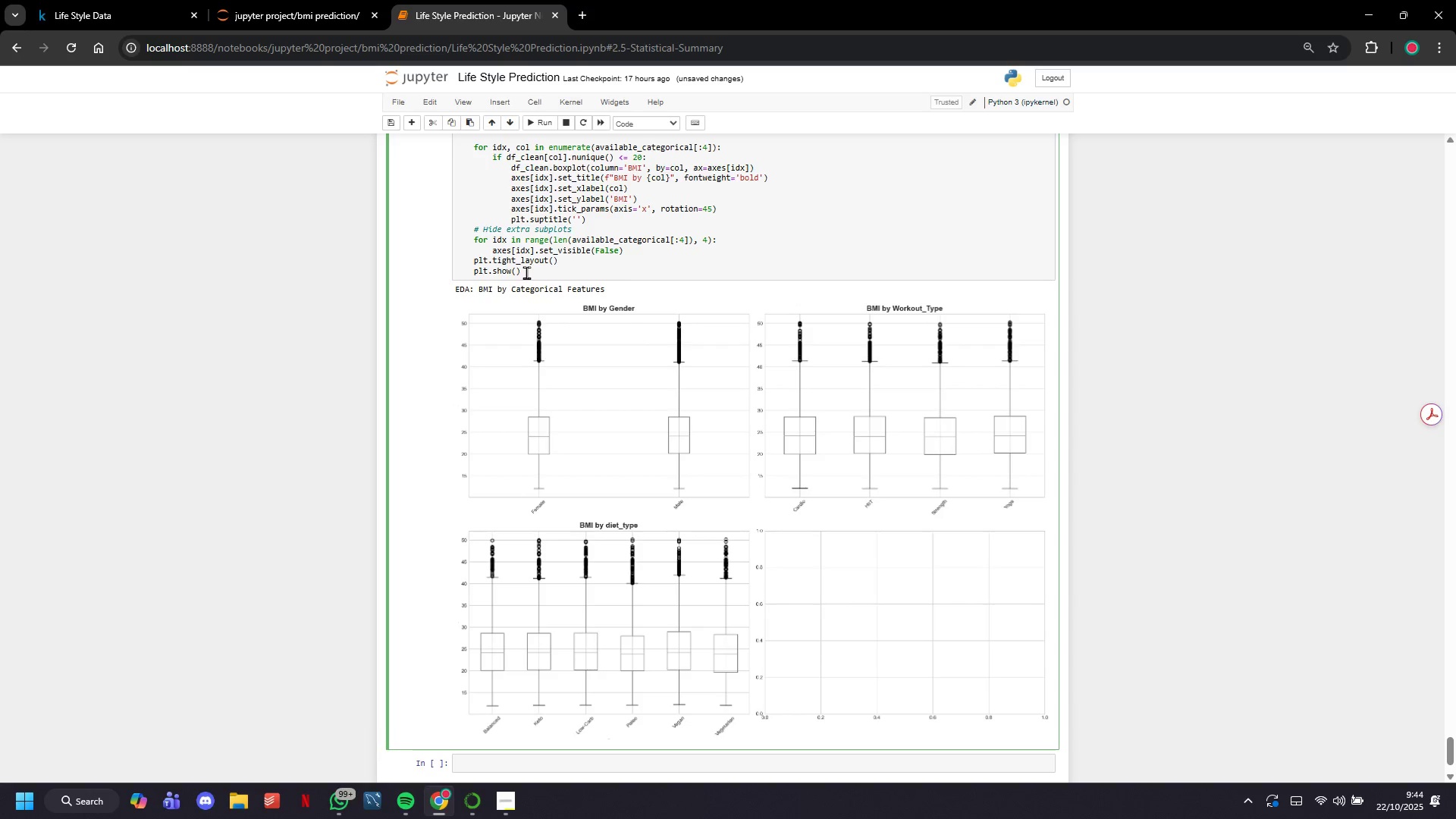 
key(ArrowDown)
 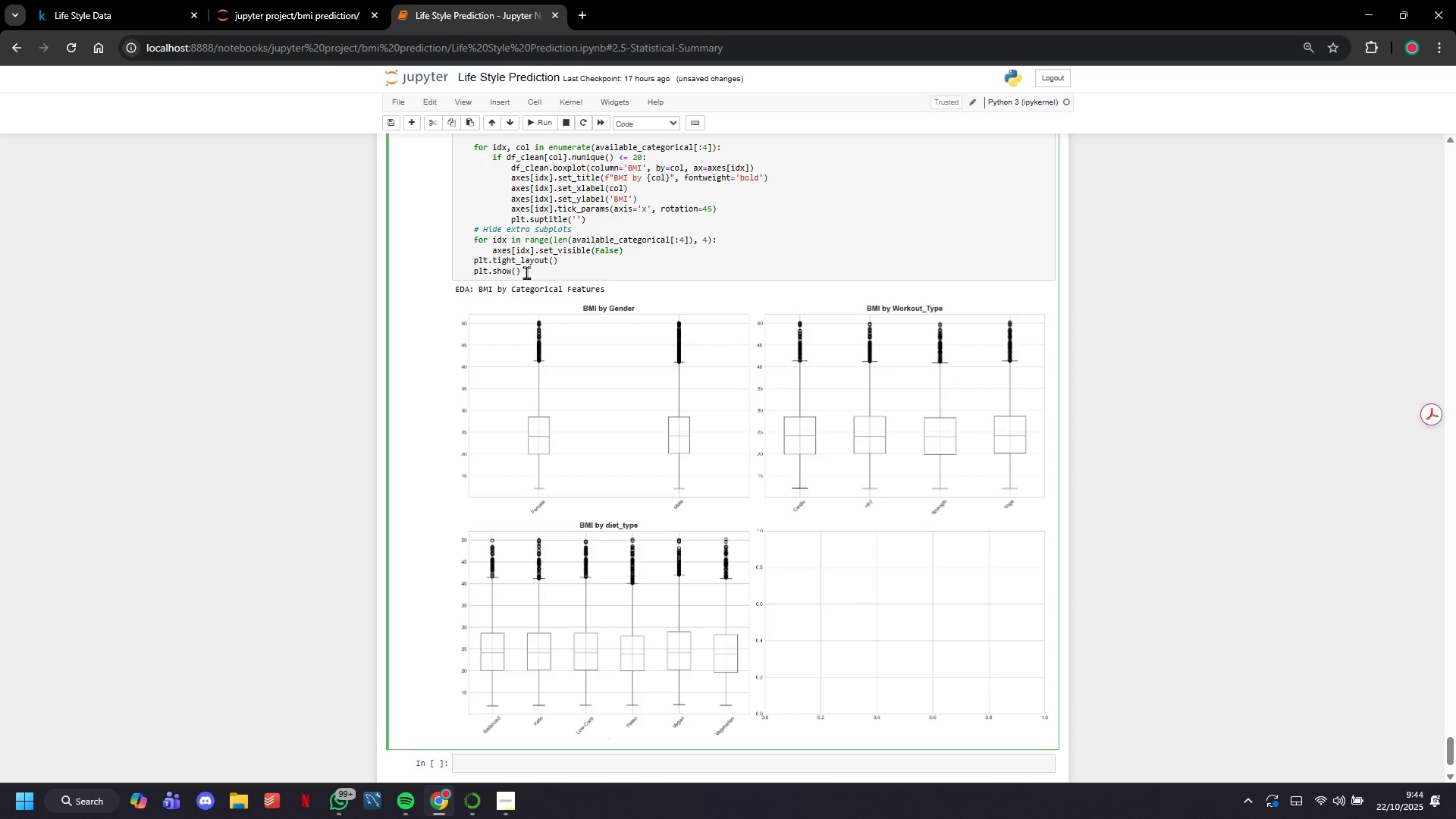 
key(Enter)
 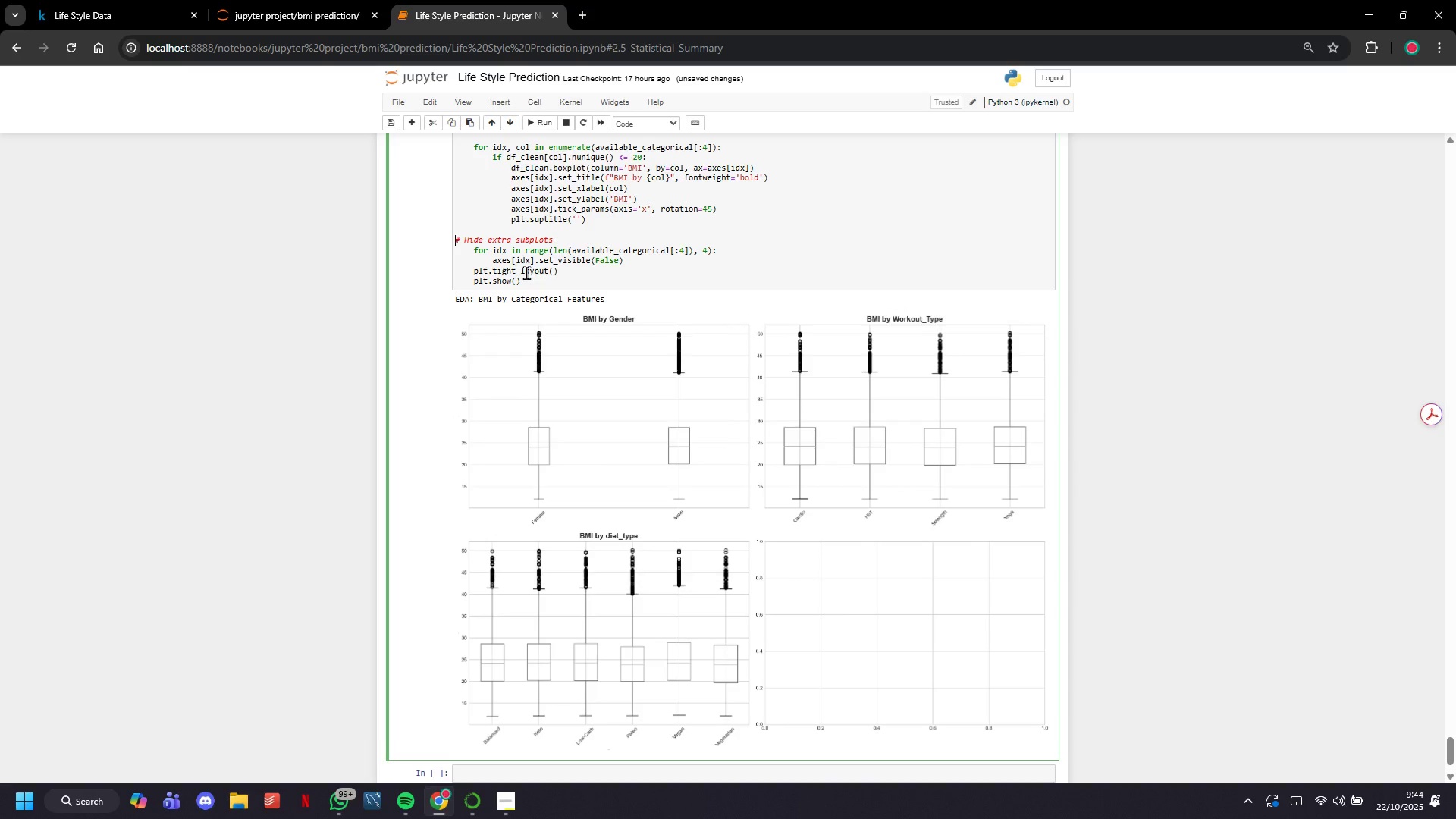 
key(Control+Z)
 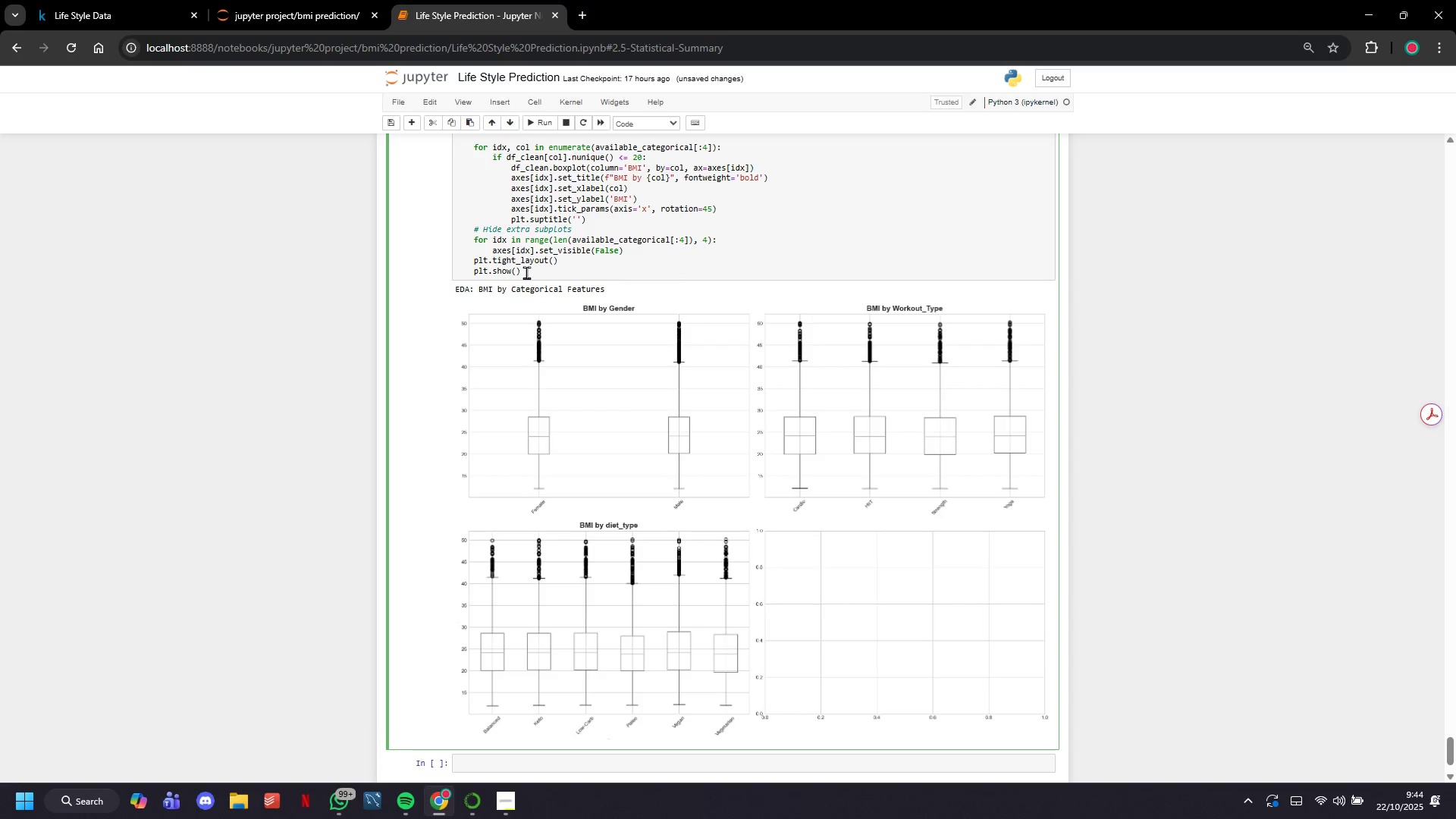 
key(ArrowRight)
 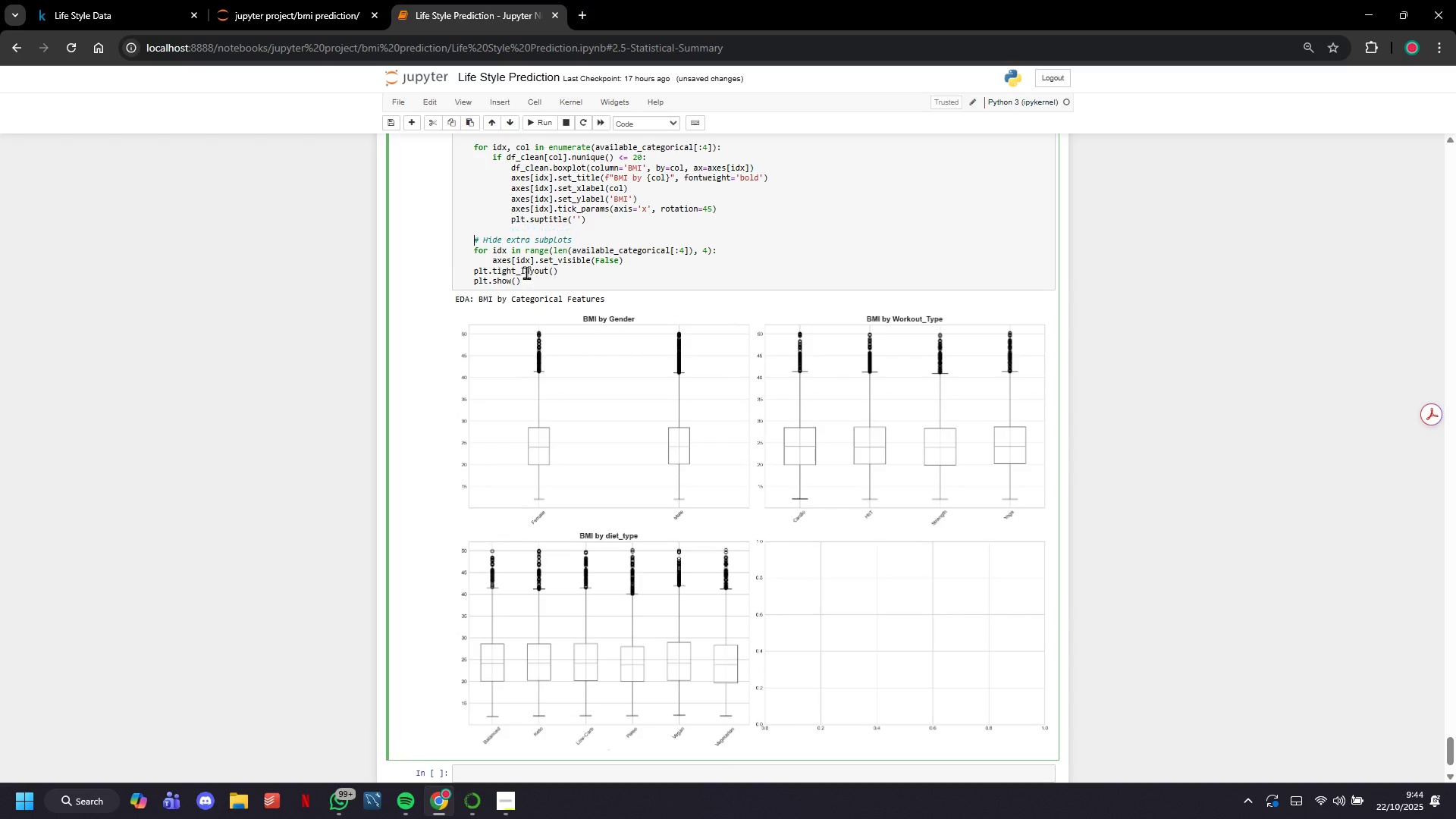 
key(Enter)
 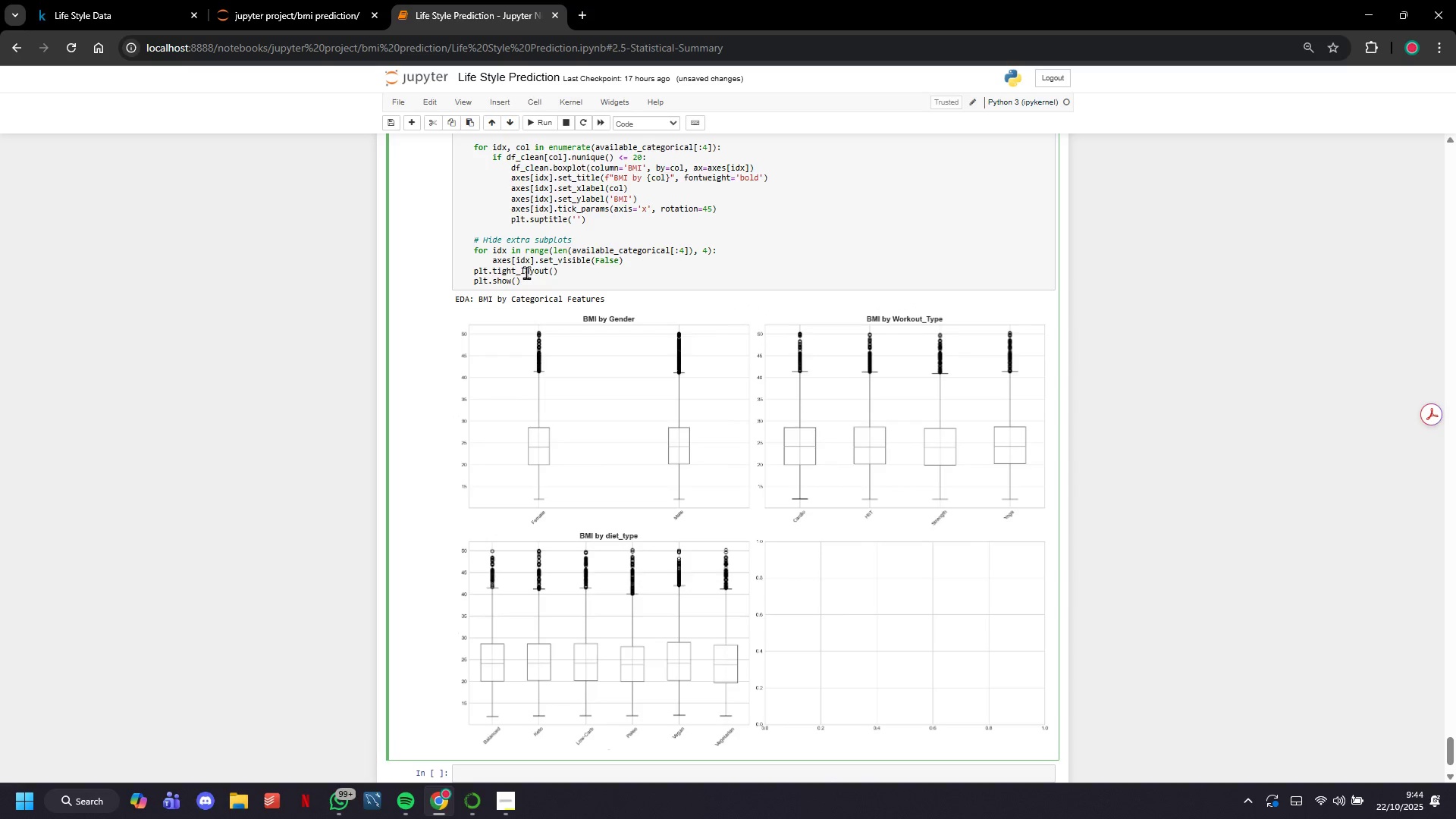 
key(ArrowDown)
 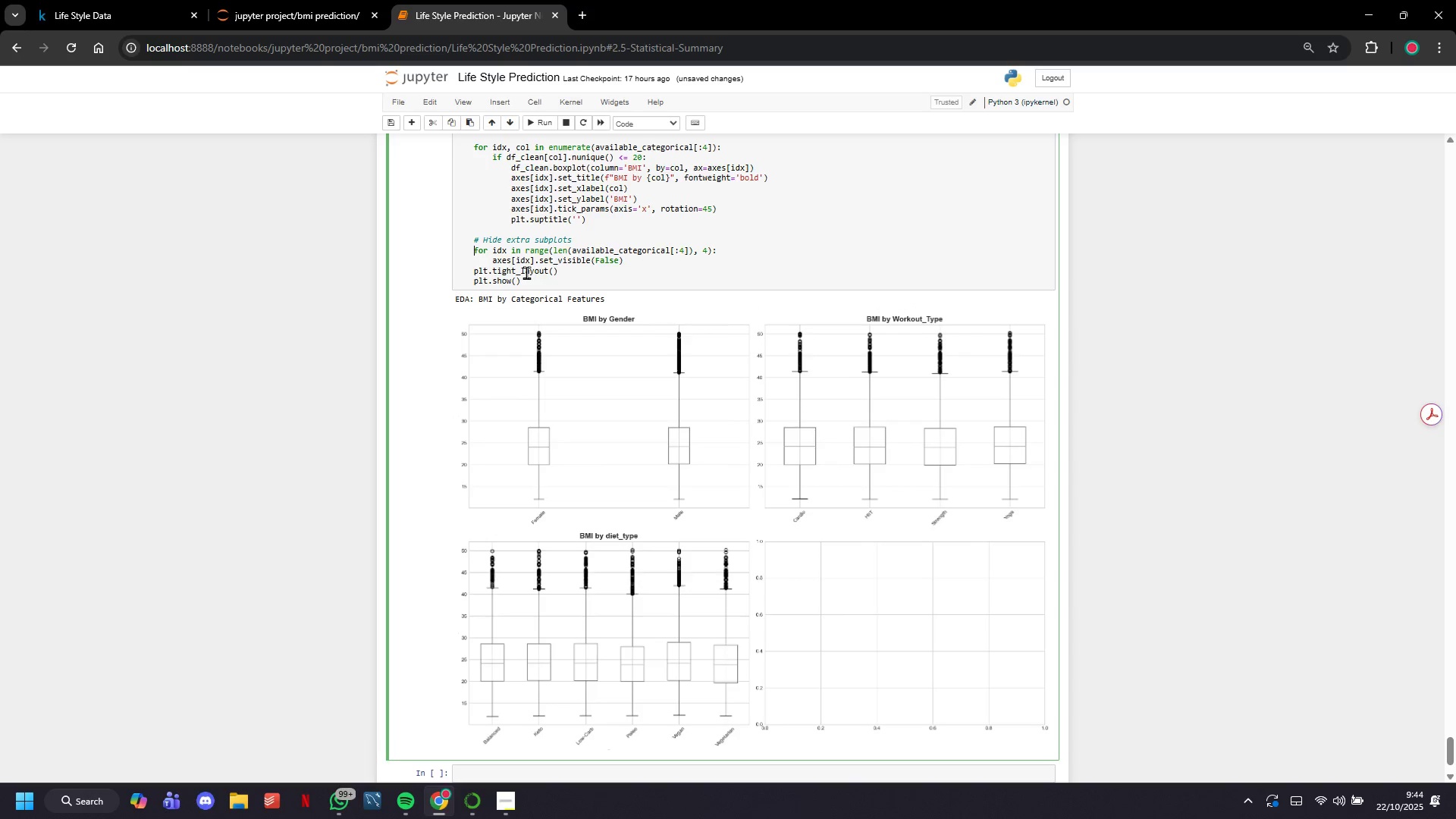 
key(ArrowDown)
 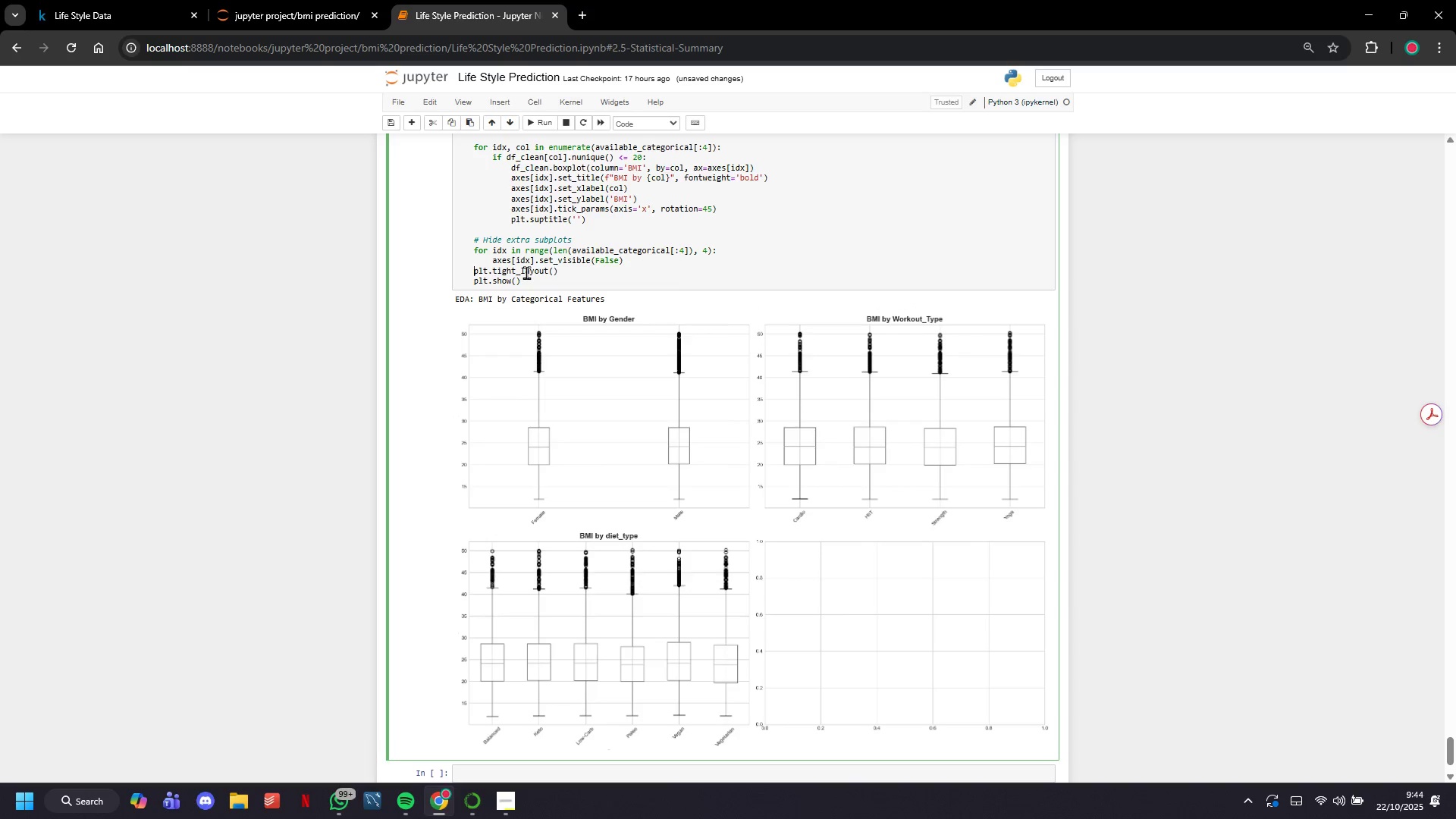 
key(ArrowDown)
 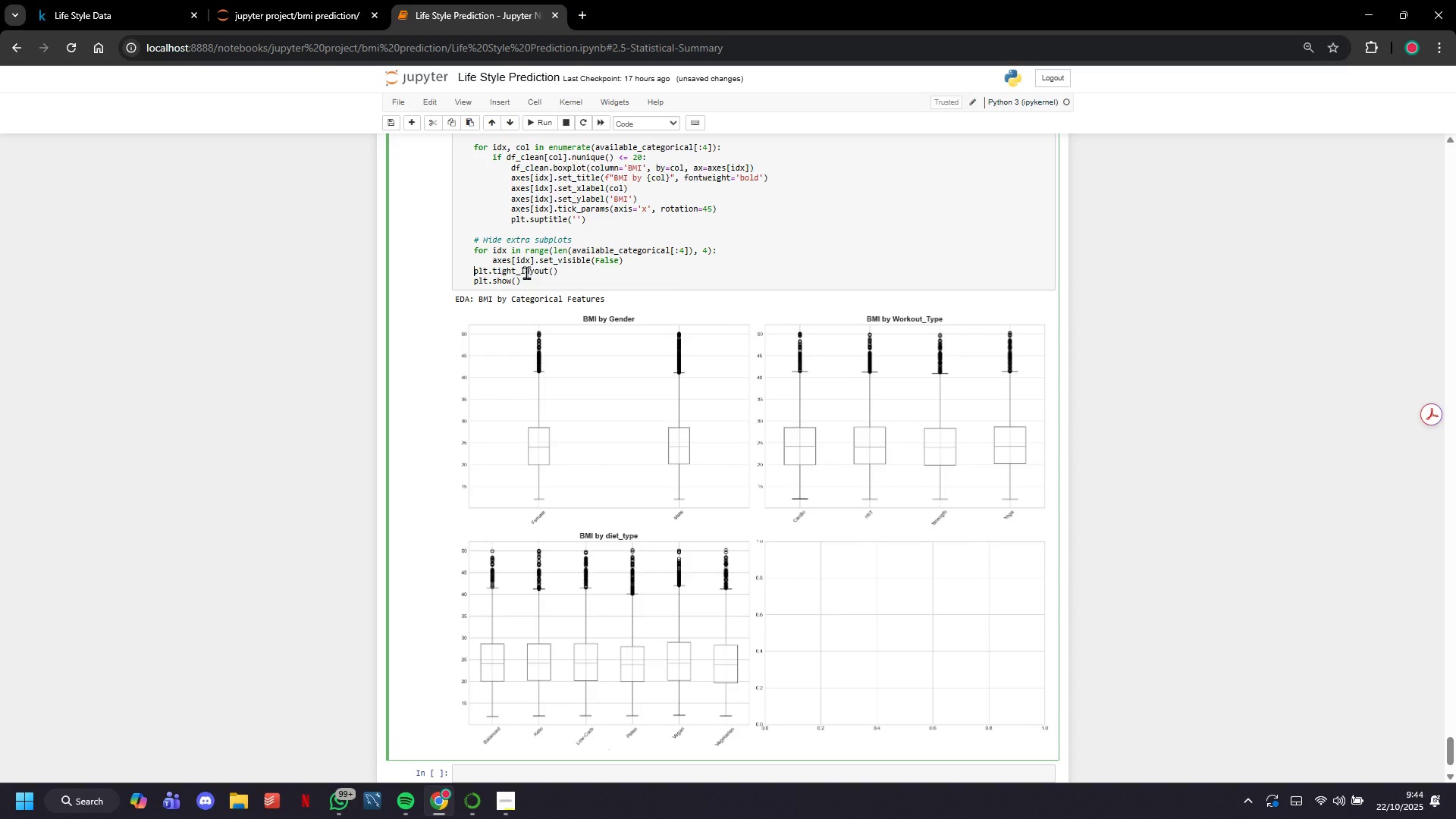 
key(Shift+ShiftRight)
 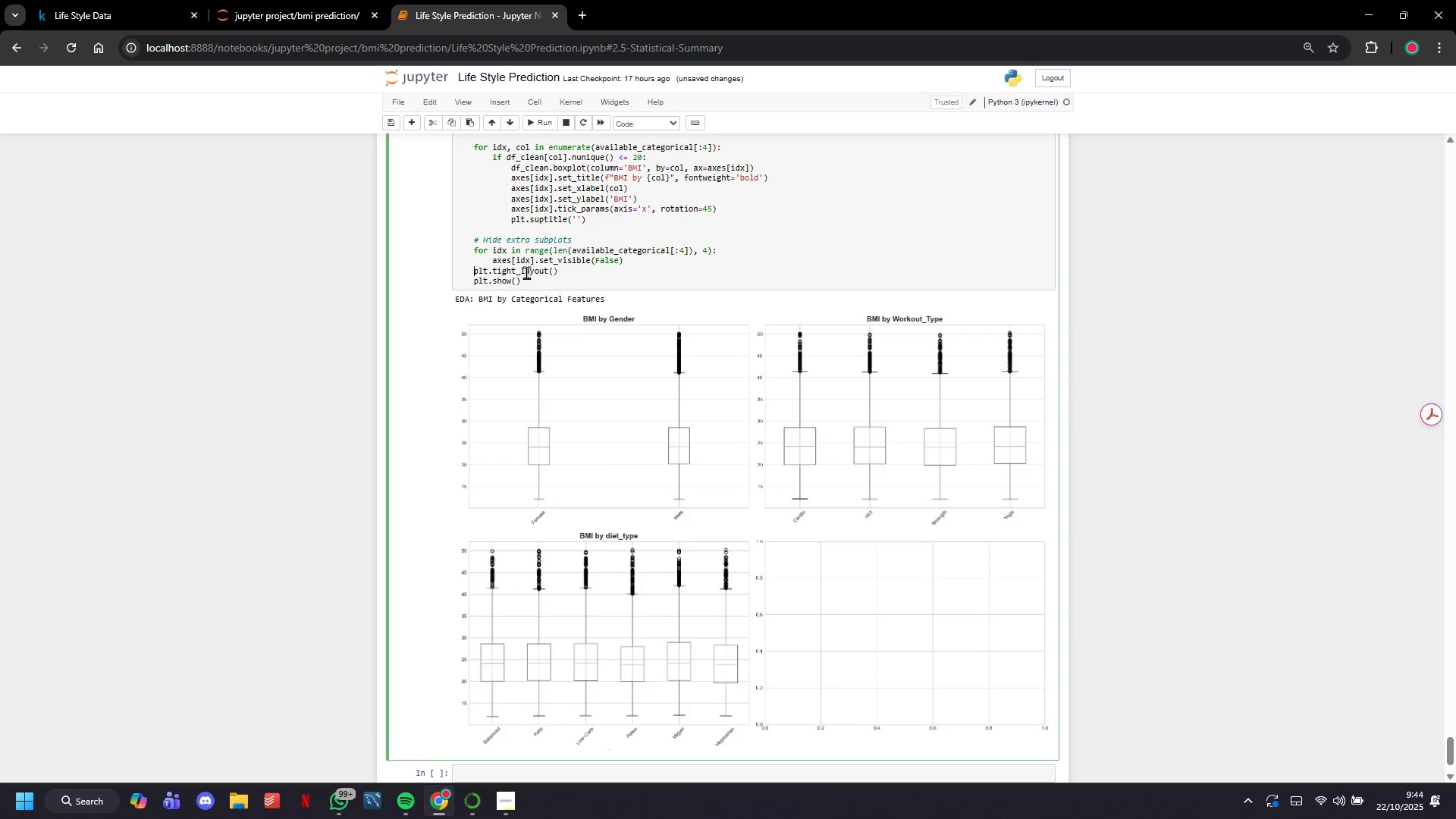 
key(Enter)
 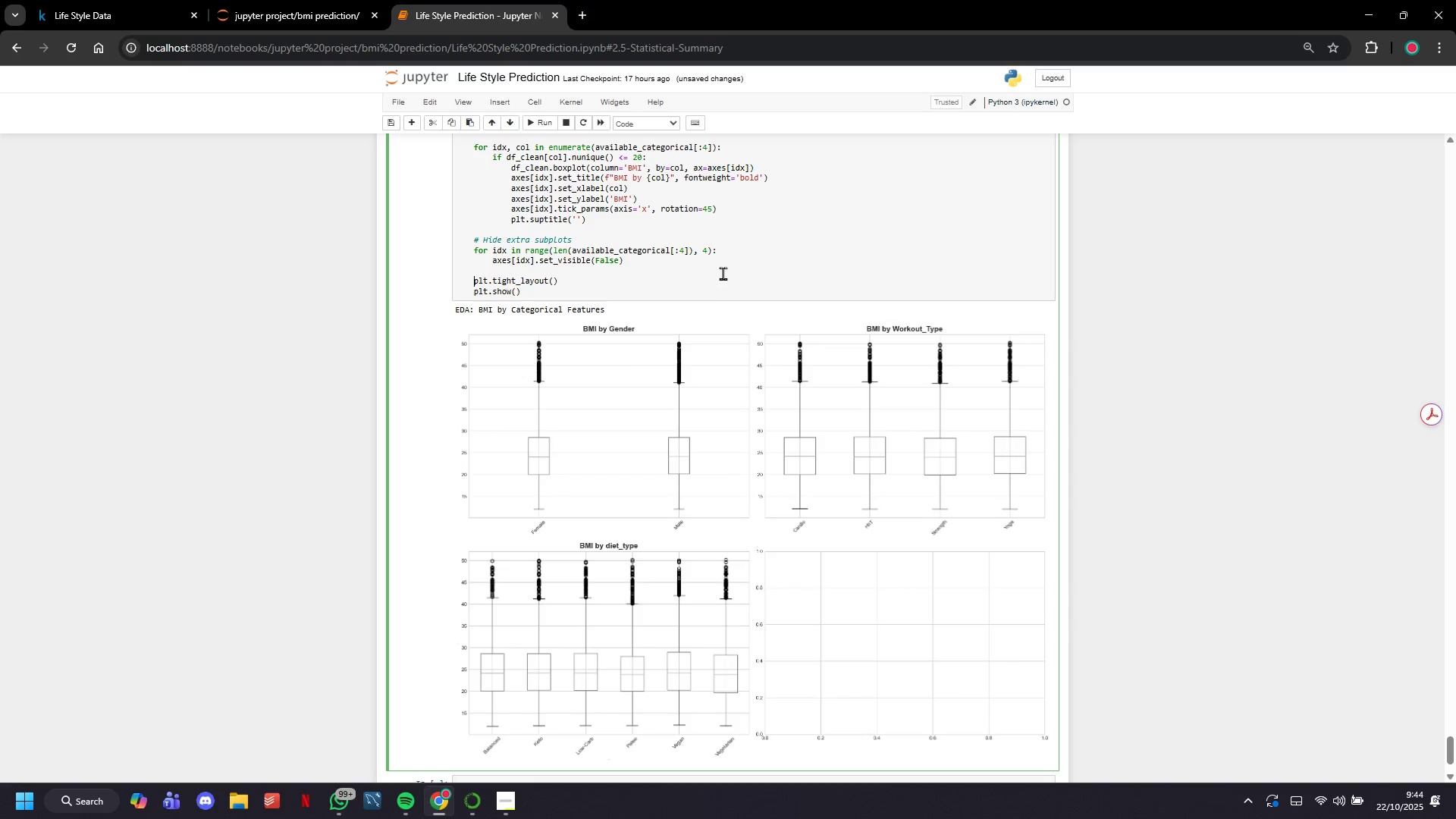 
wait(12.77)
 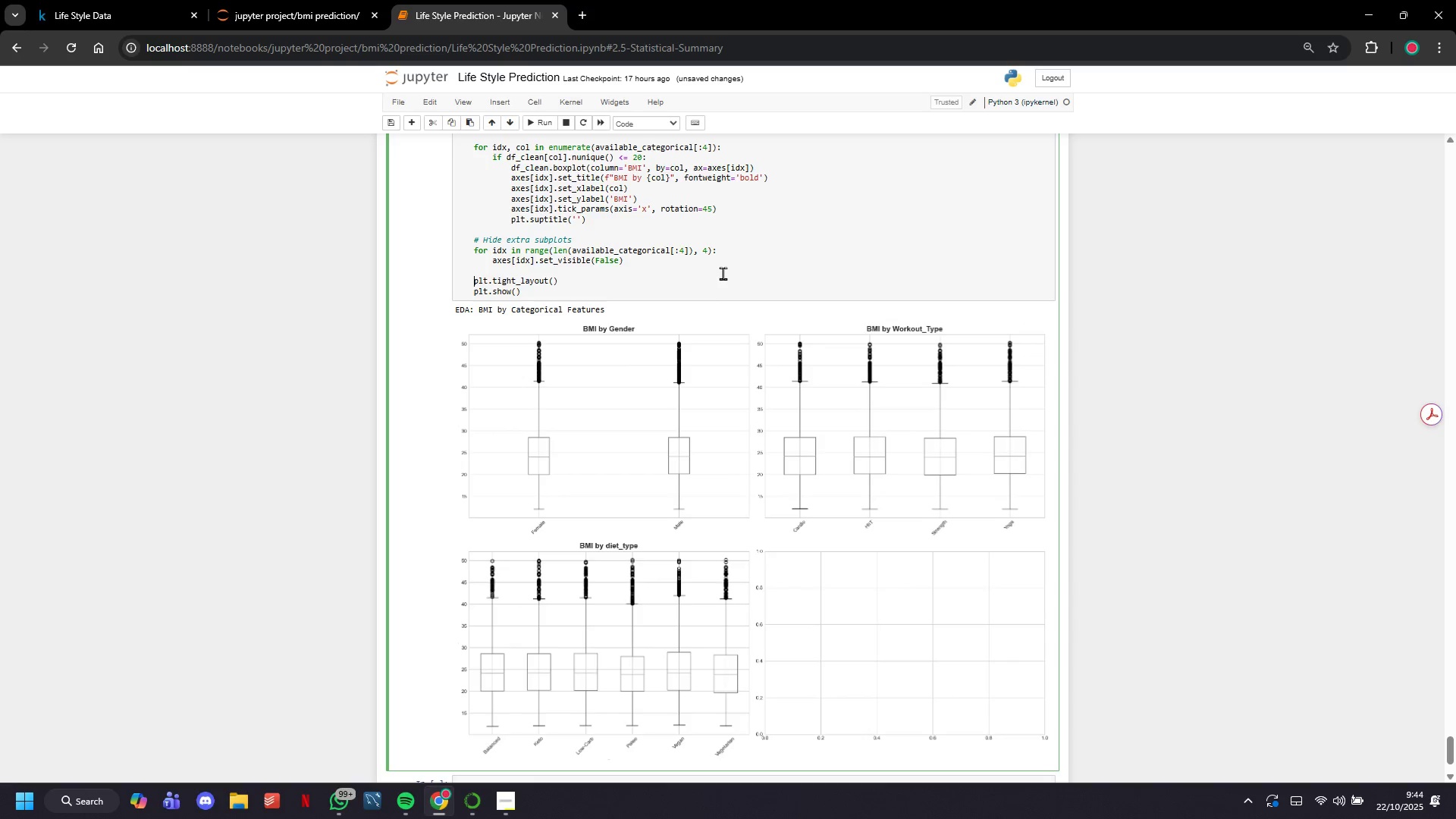 
left_click([535, 118])
 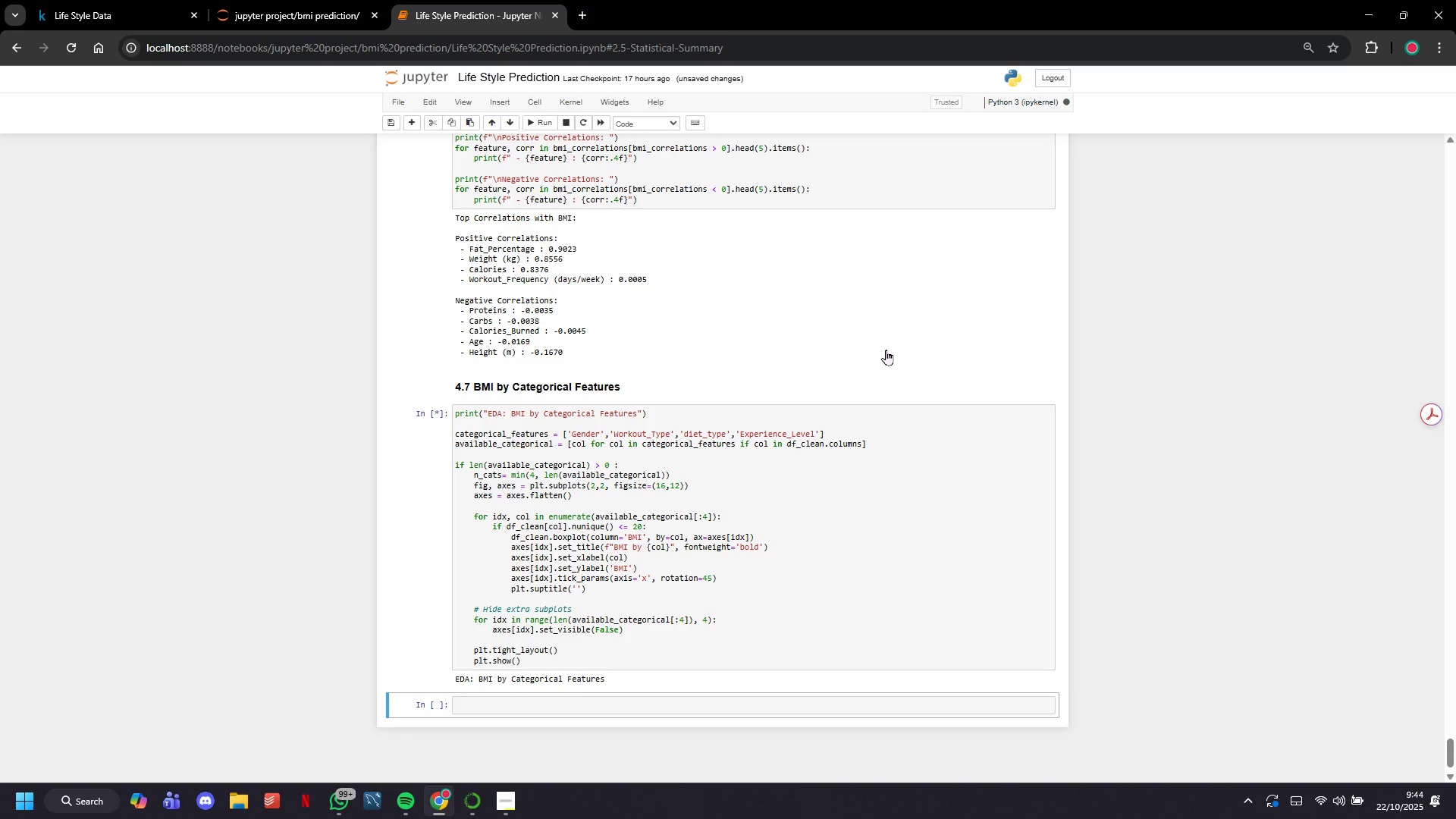 
scroll: coordinate [864, 523], scroll_direction: up, amount: 50.0
 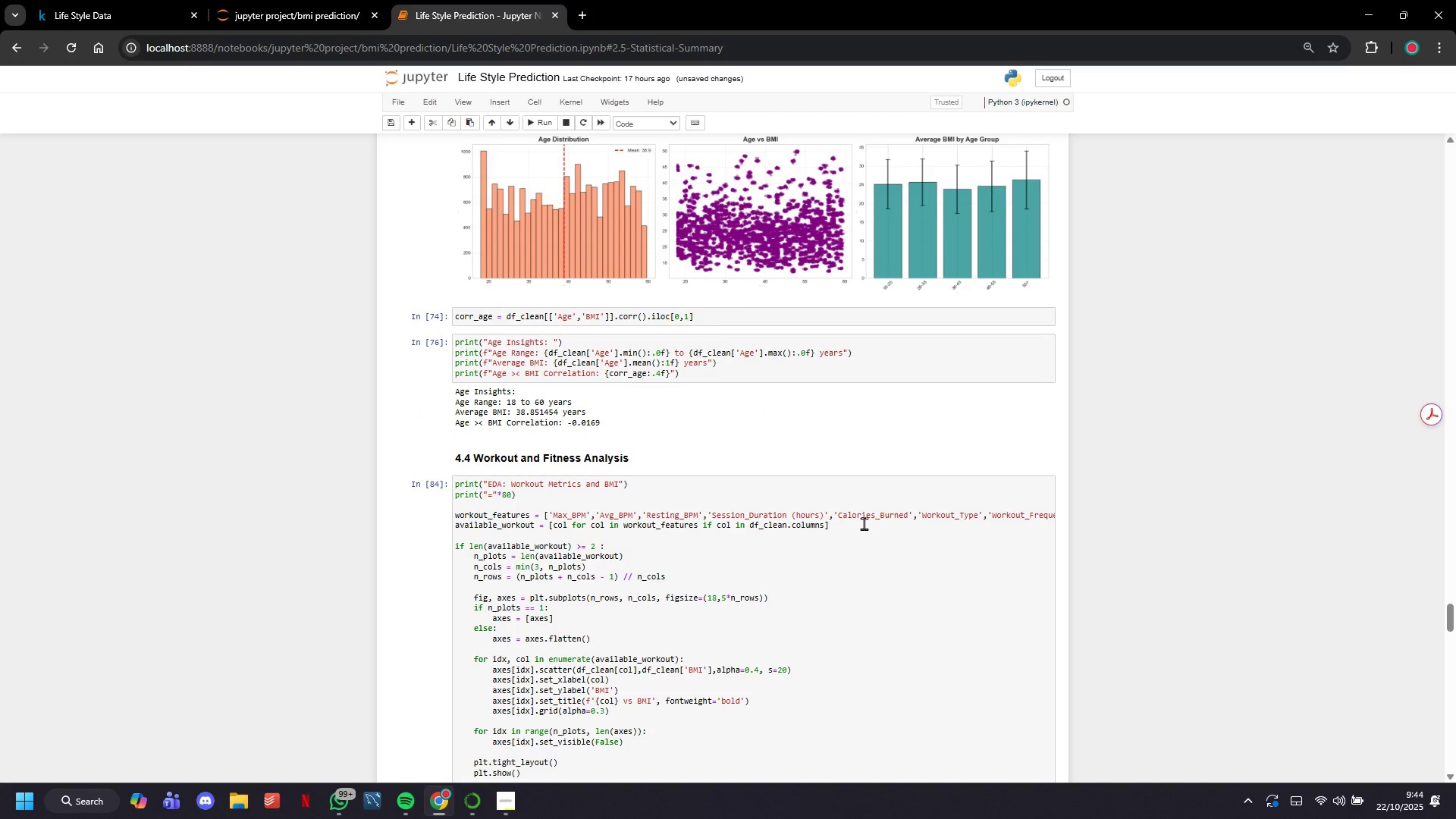 
scroll: coordinate [799, 403], scroll_direction: down, amount: 74.0
 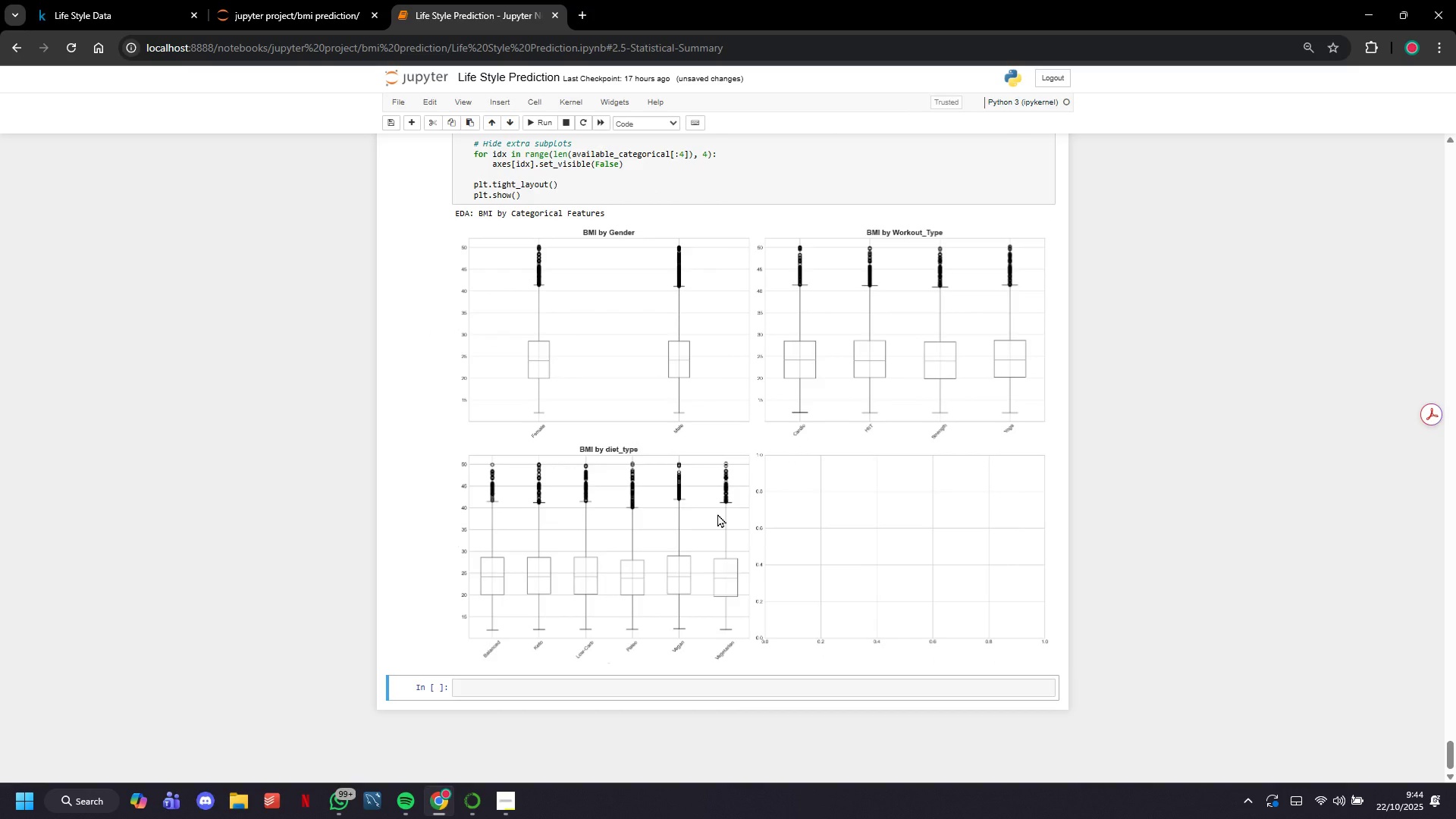 
wait(9.01)
 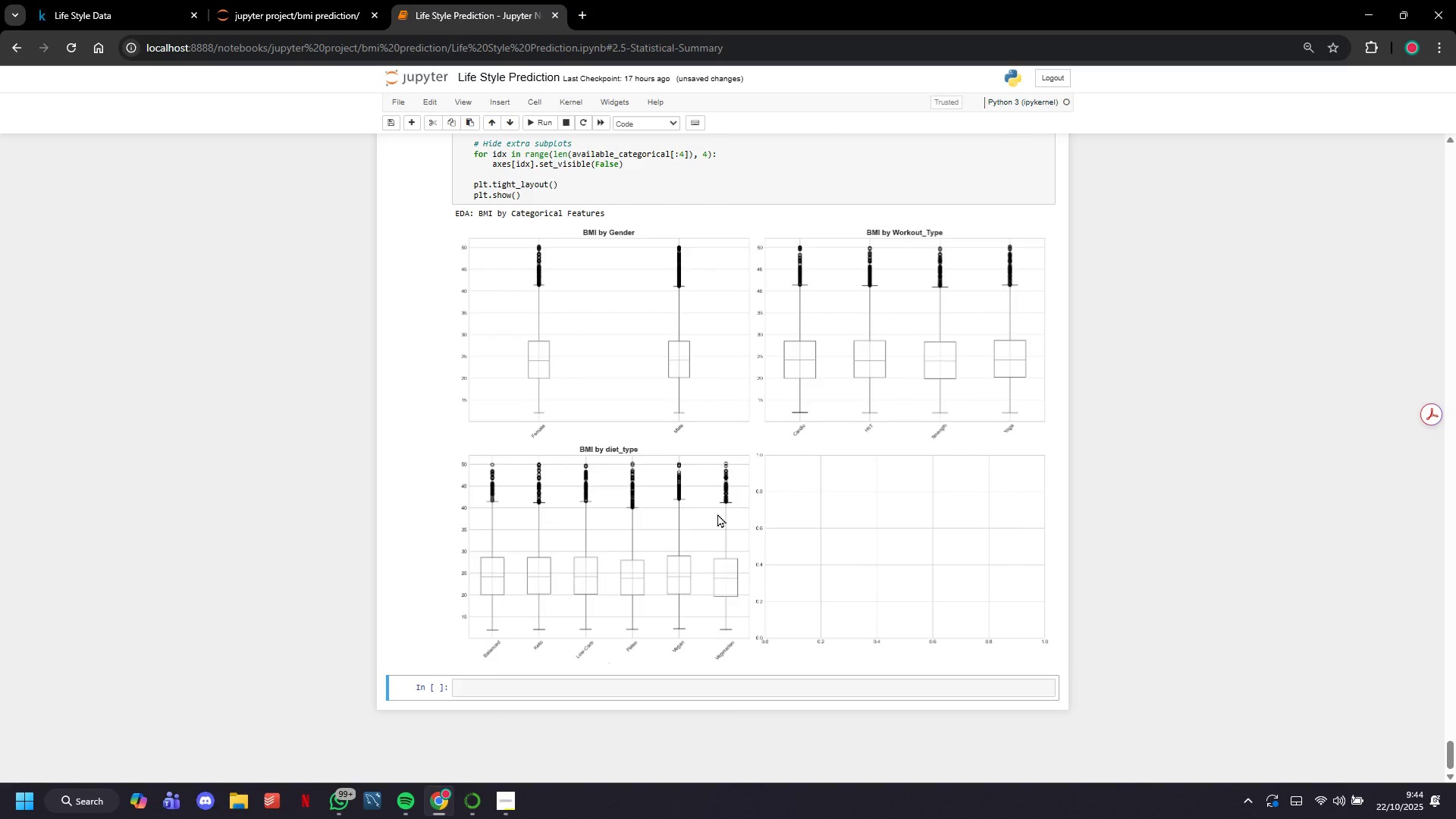 
scroll: coordinate [605, 523], scroll_direction: up, amount: 108.0
 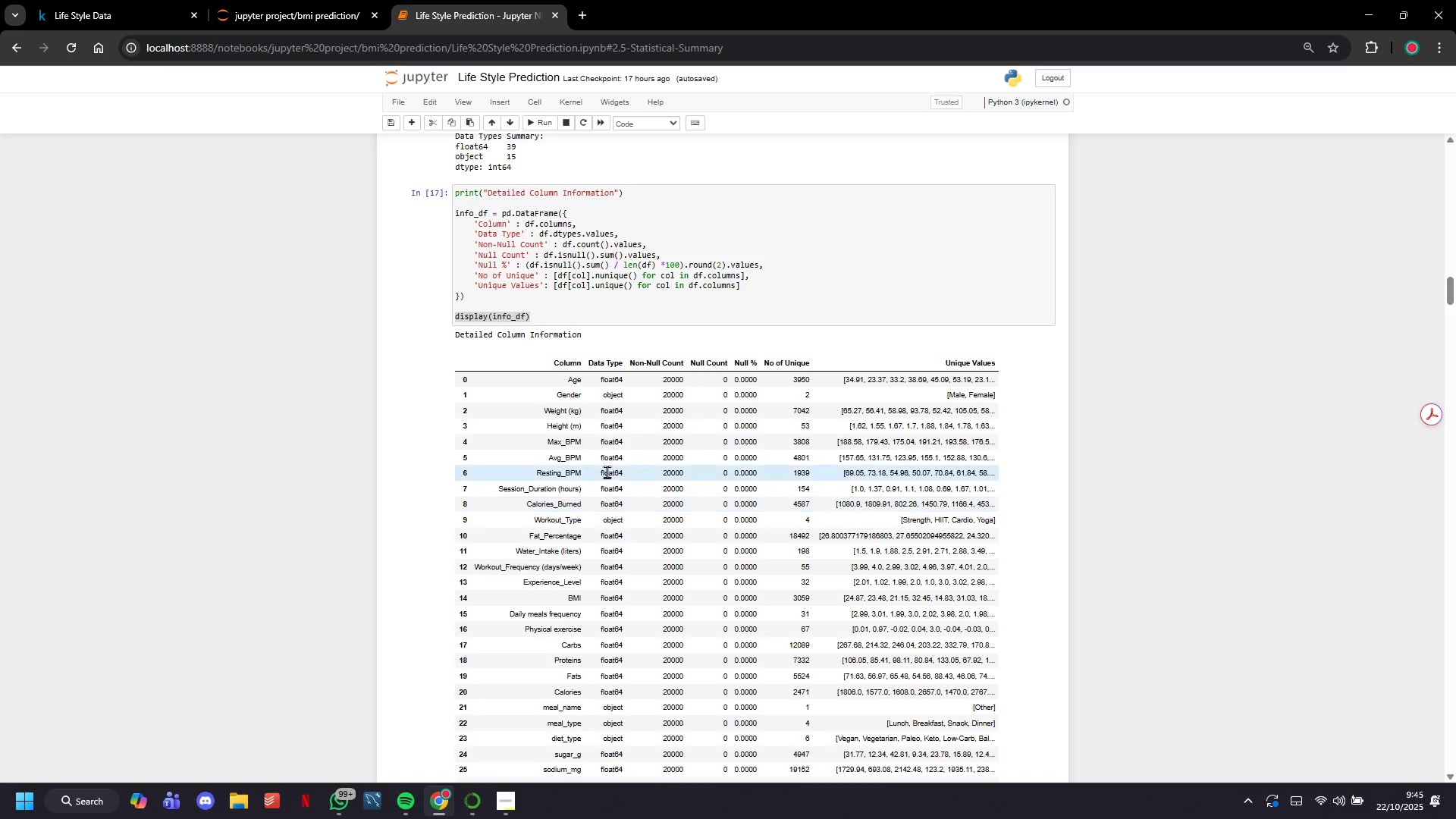 
double_click([602, 396])
 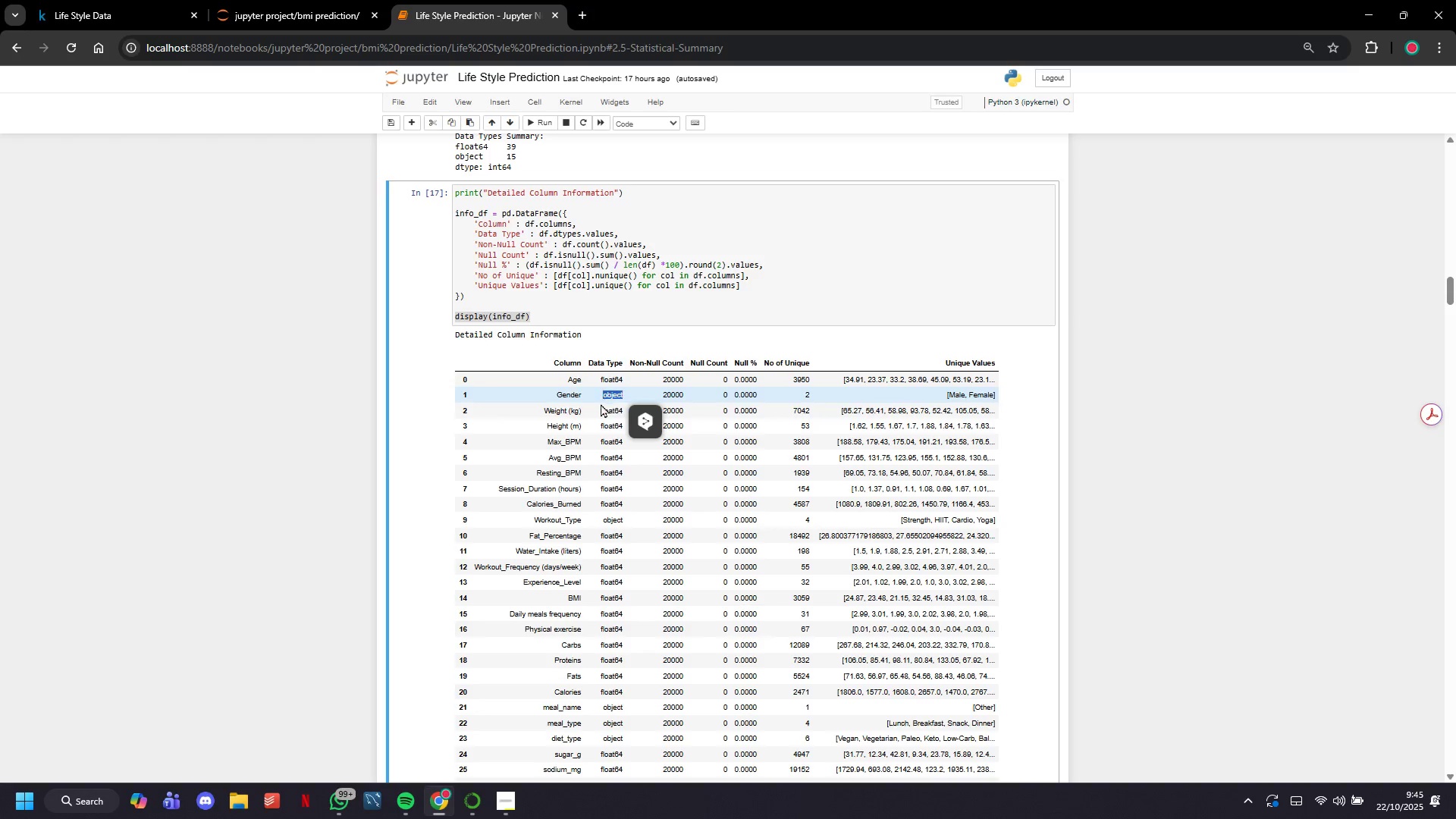 
scroll: coordinate [602, 408], scroll_direction: down, amount: 4.0
 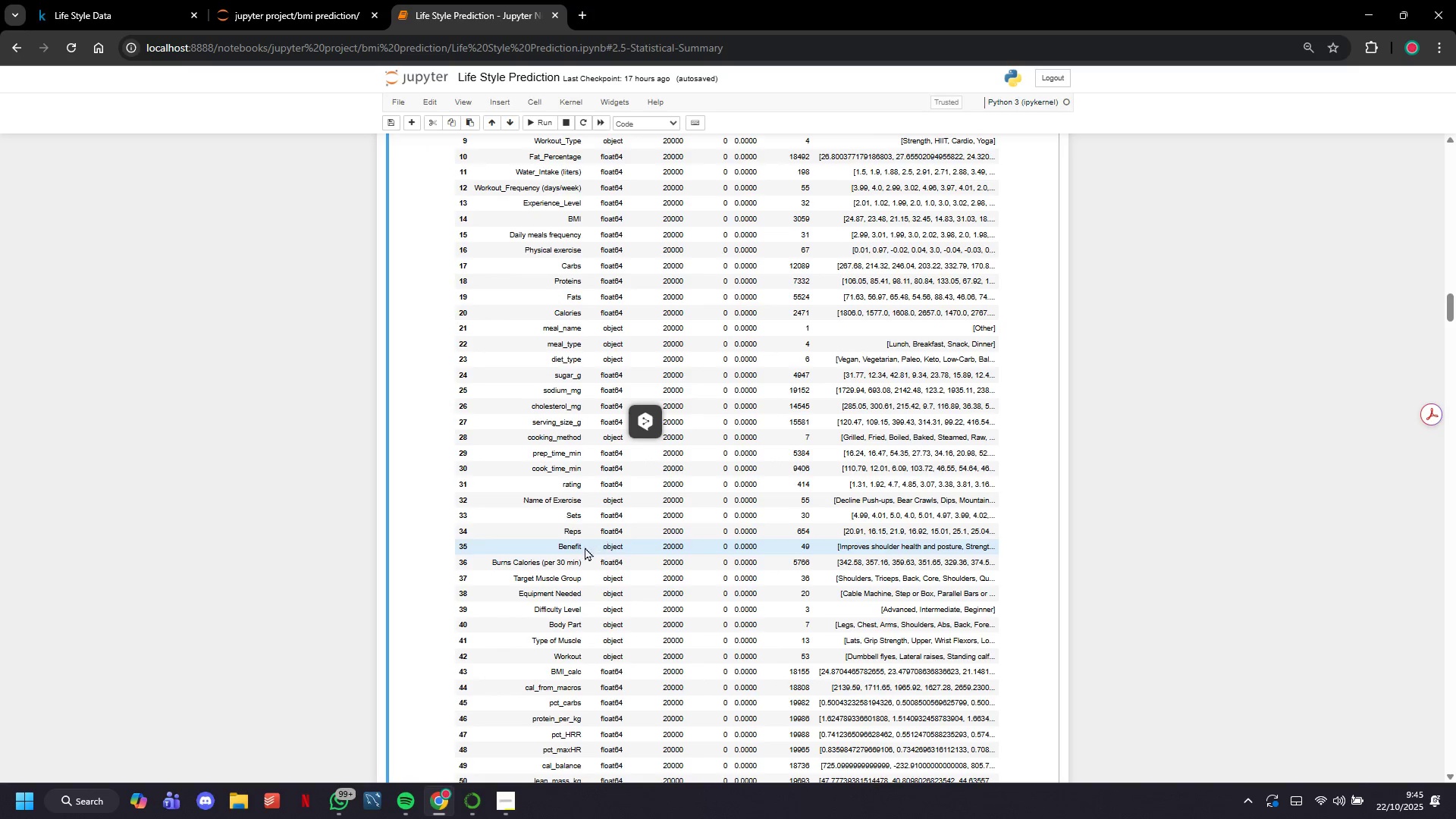 
double_click([577, 548])
 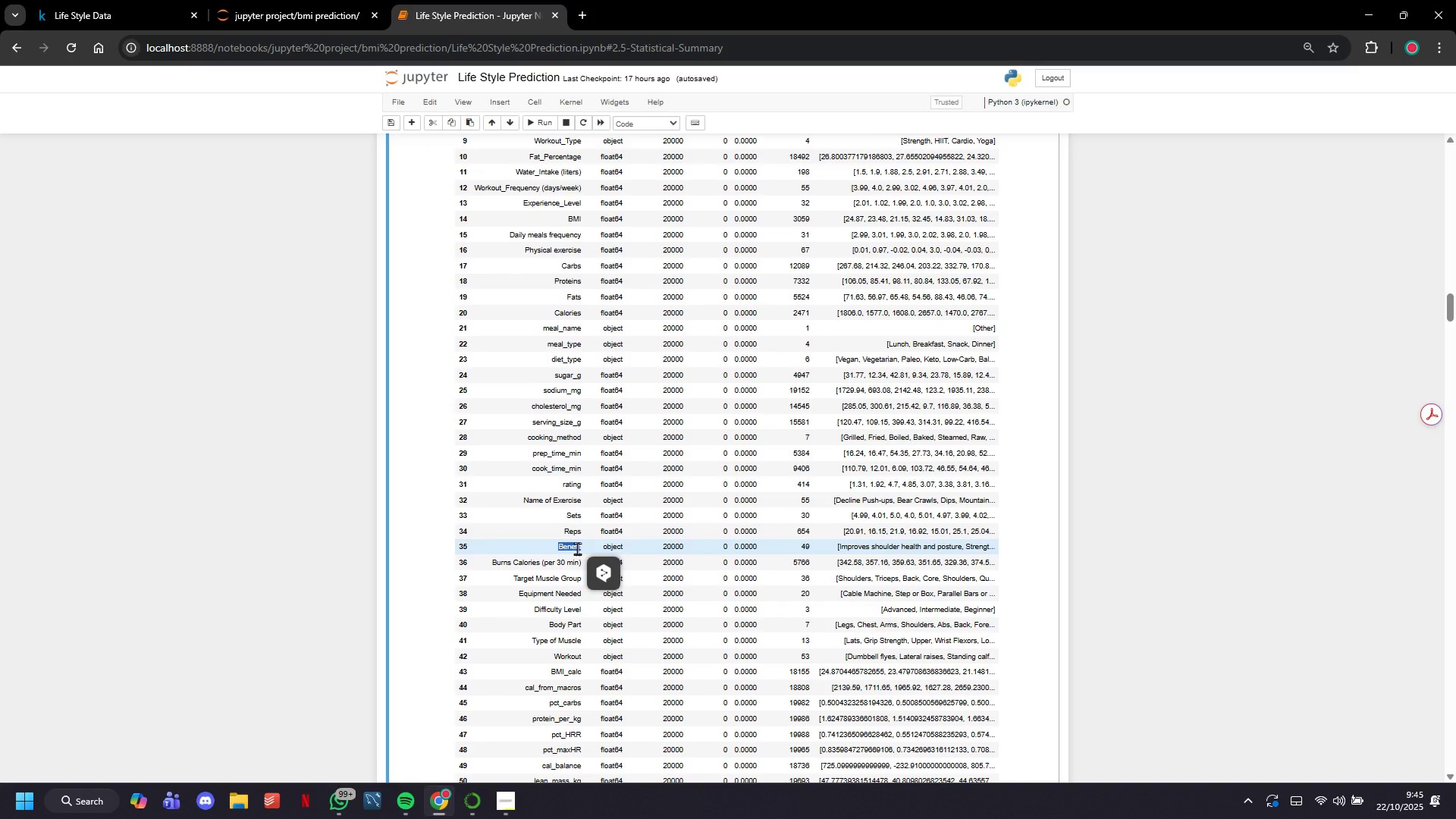 
key(Control+C)
 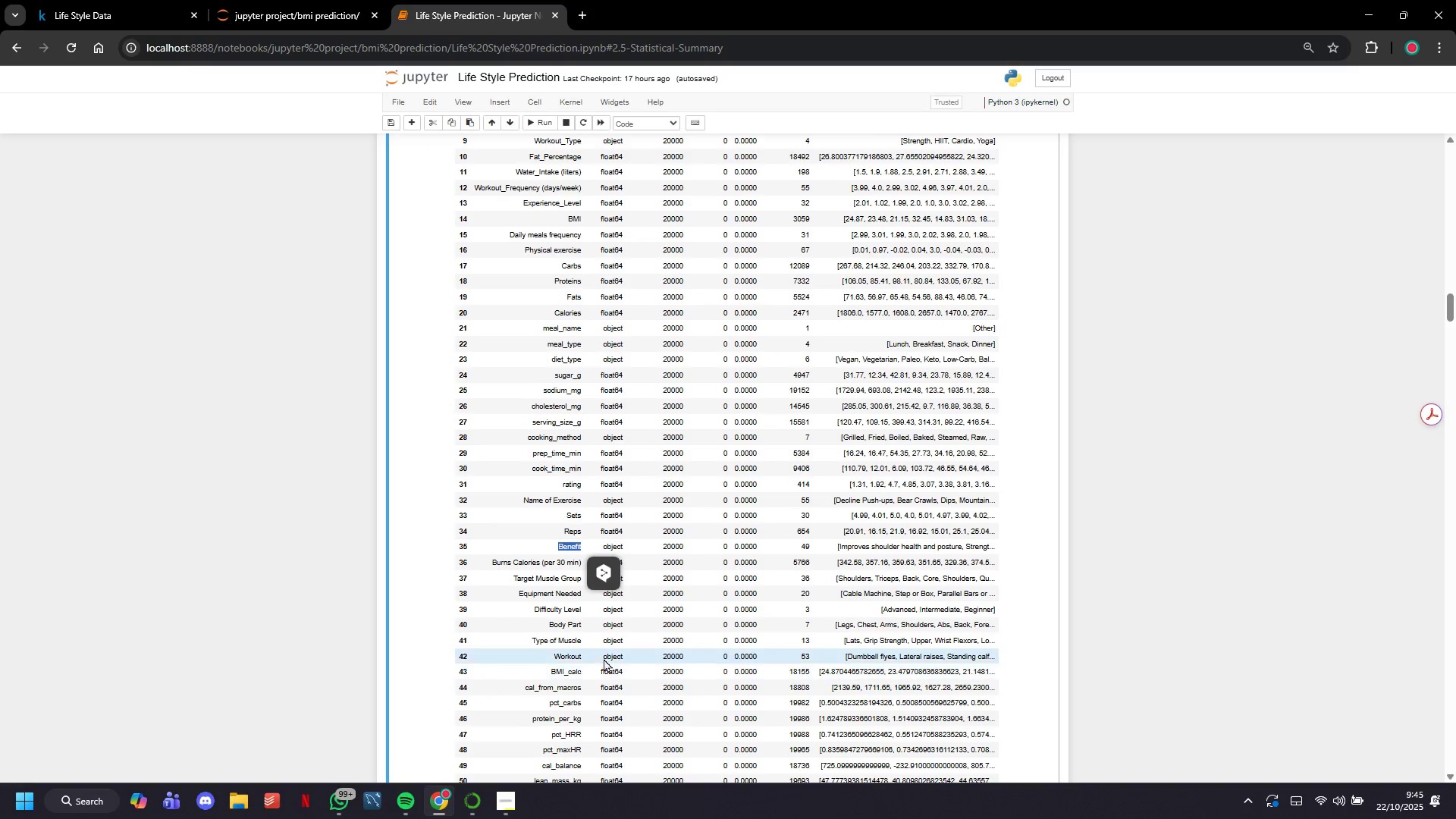 
left_click([605, 655])
 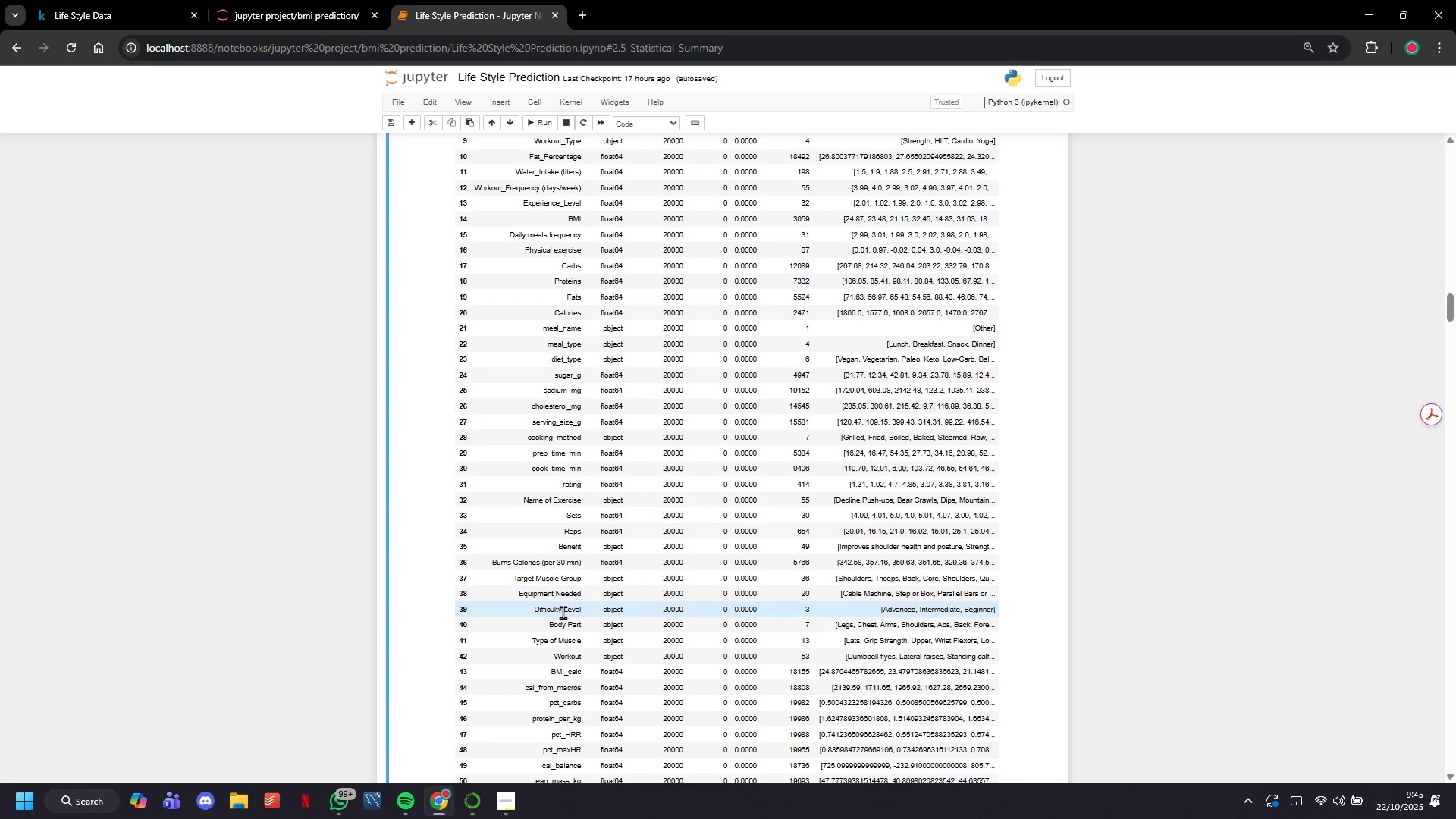 
scroll: coordinate [563, 612], scroll_direction: down, amount: 2.0
 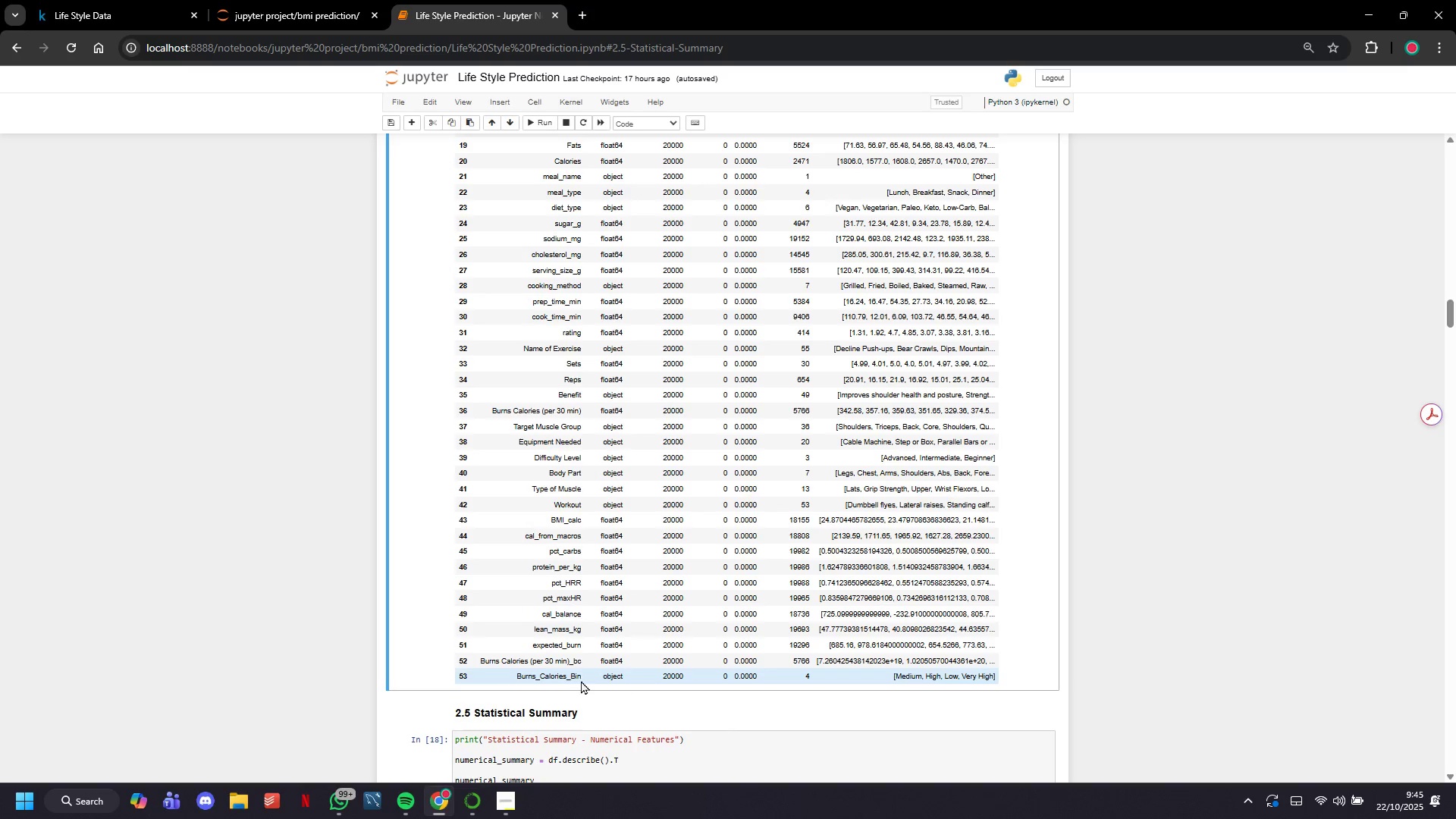 
double_click([573, 676])
 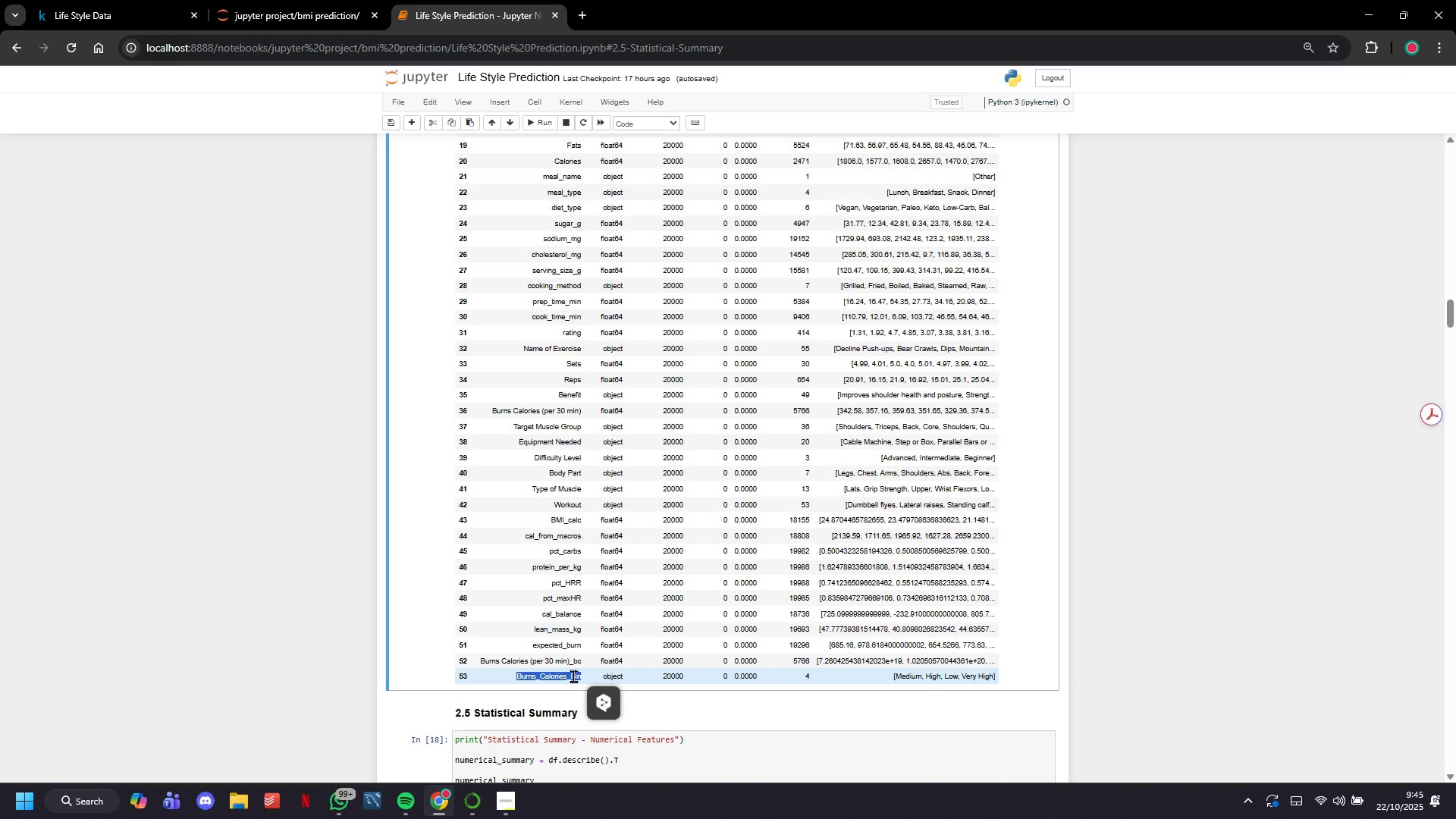 
triple_click([573, 676])
 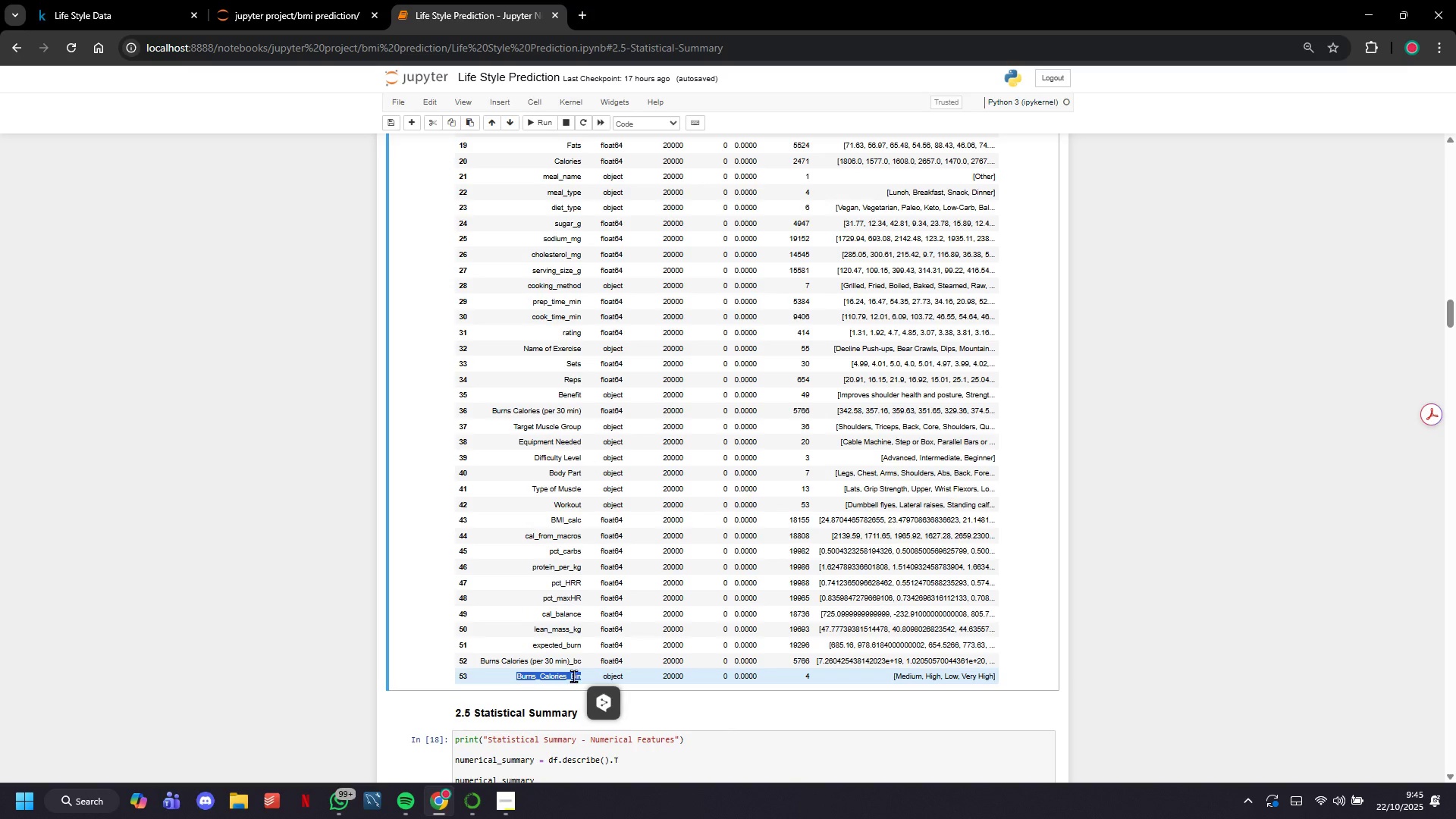 
key(Control+C)
 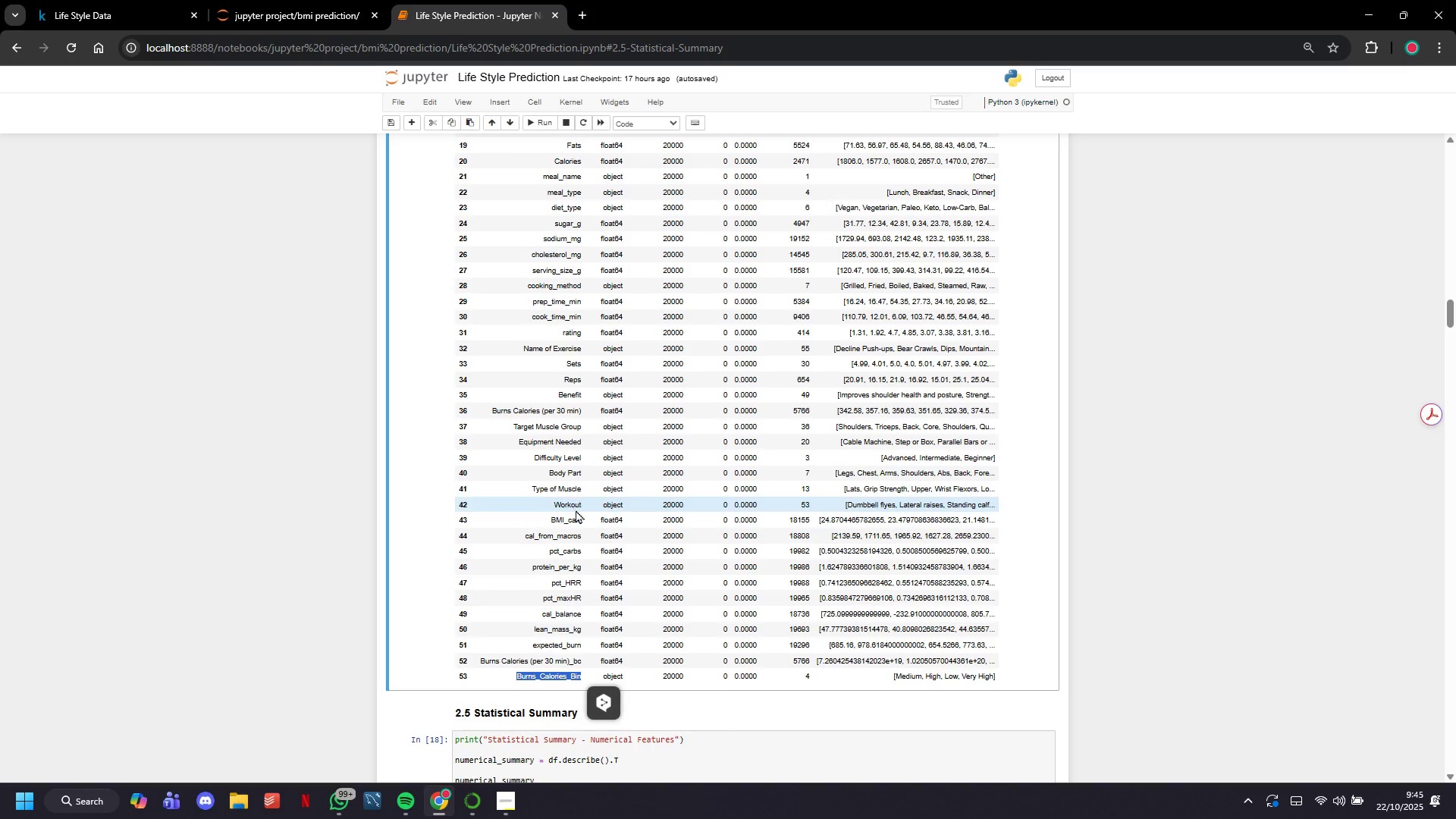 
double_click([573, 512])
 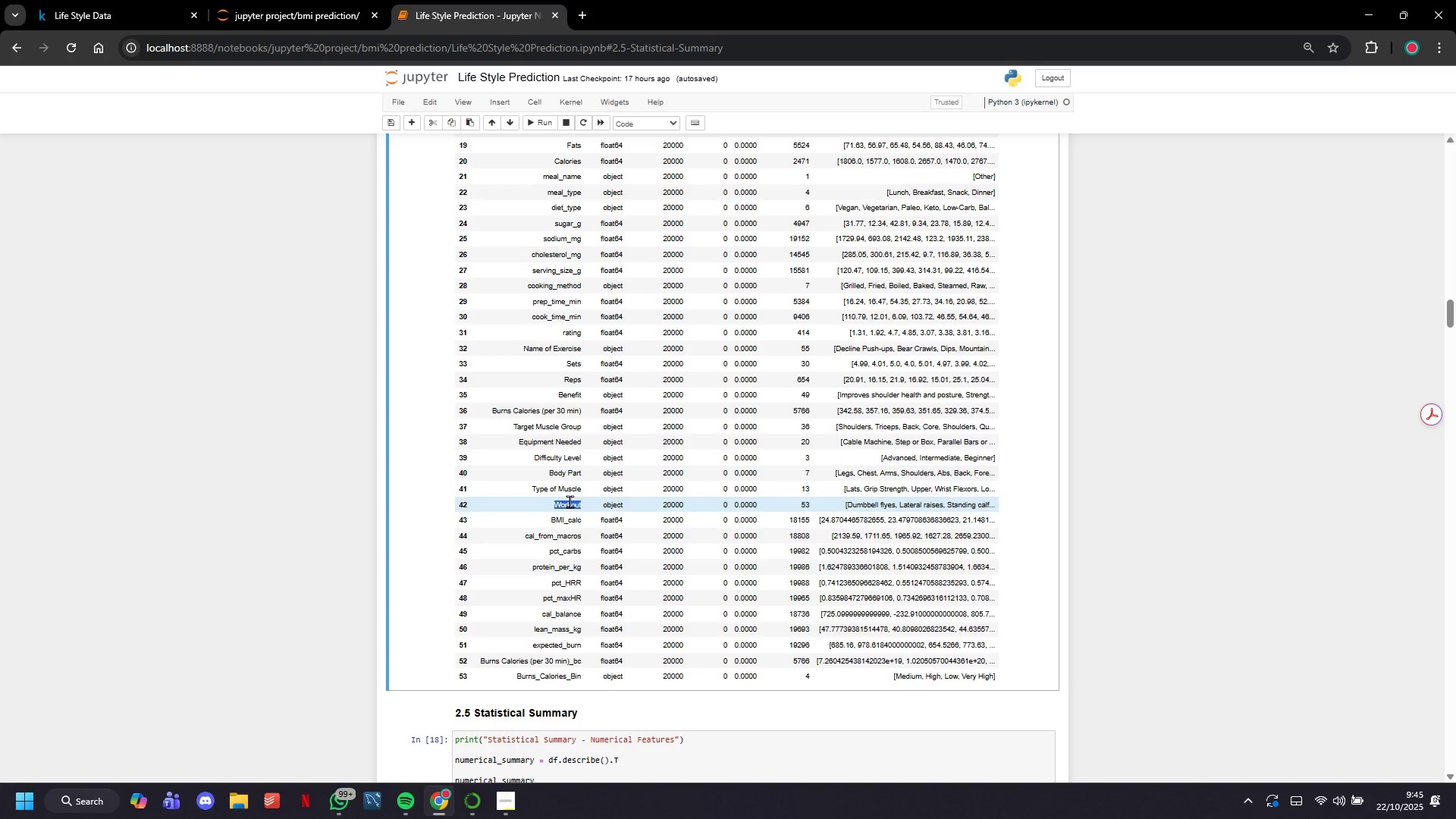 
double_click([570, 501])
 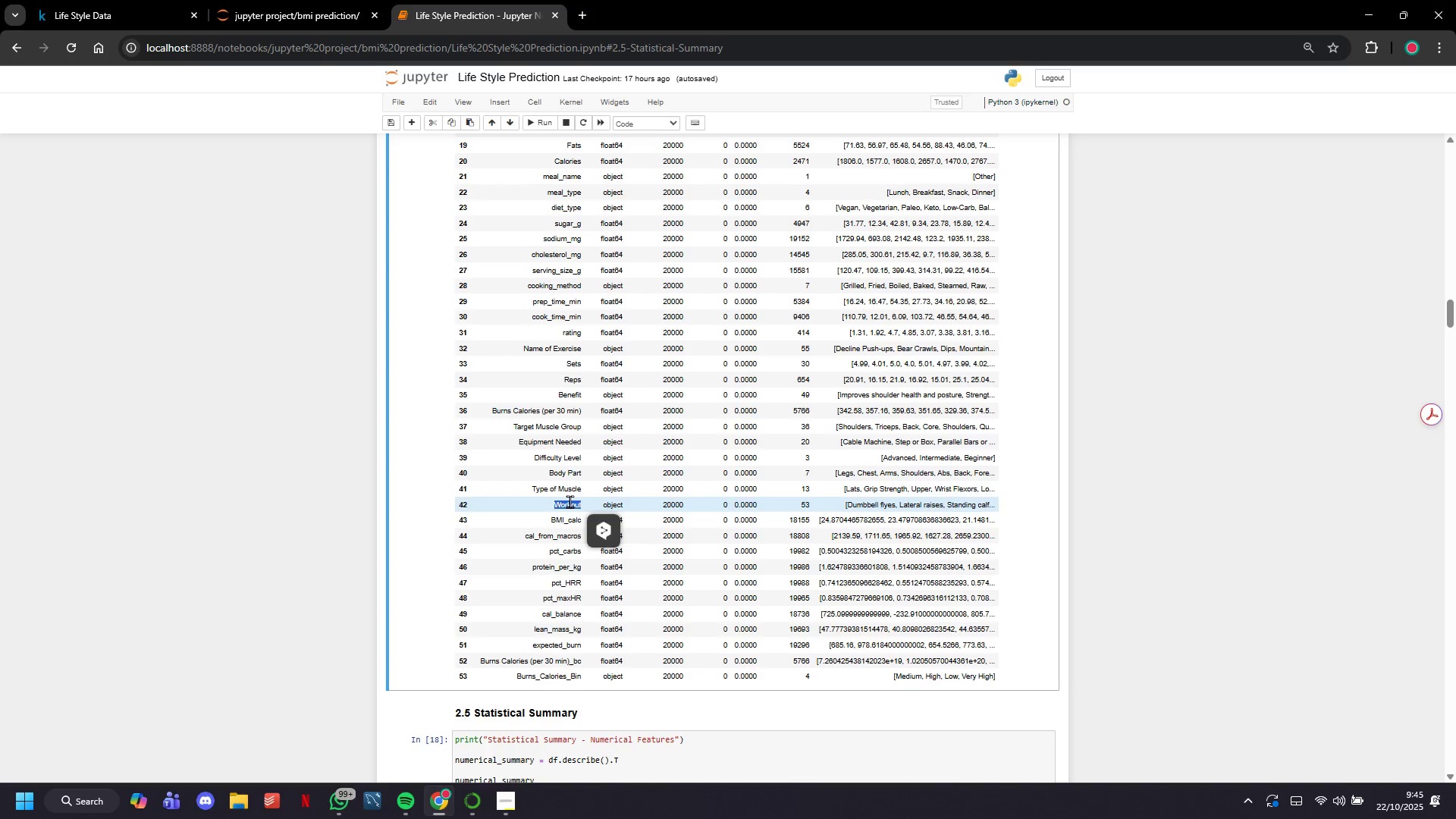 
triple_click([570, 501])
 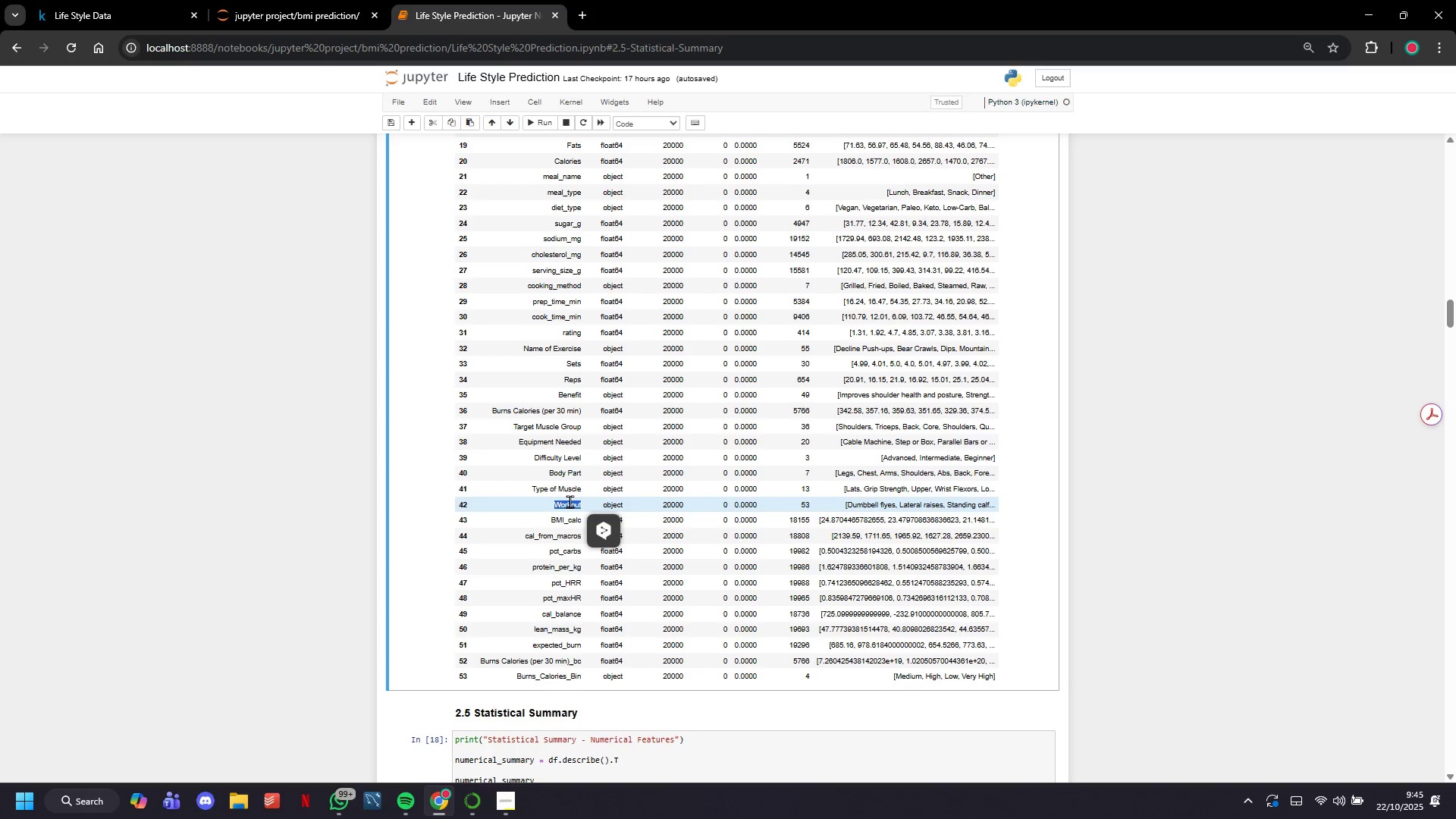 
key(Control+C)
 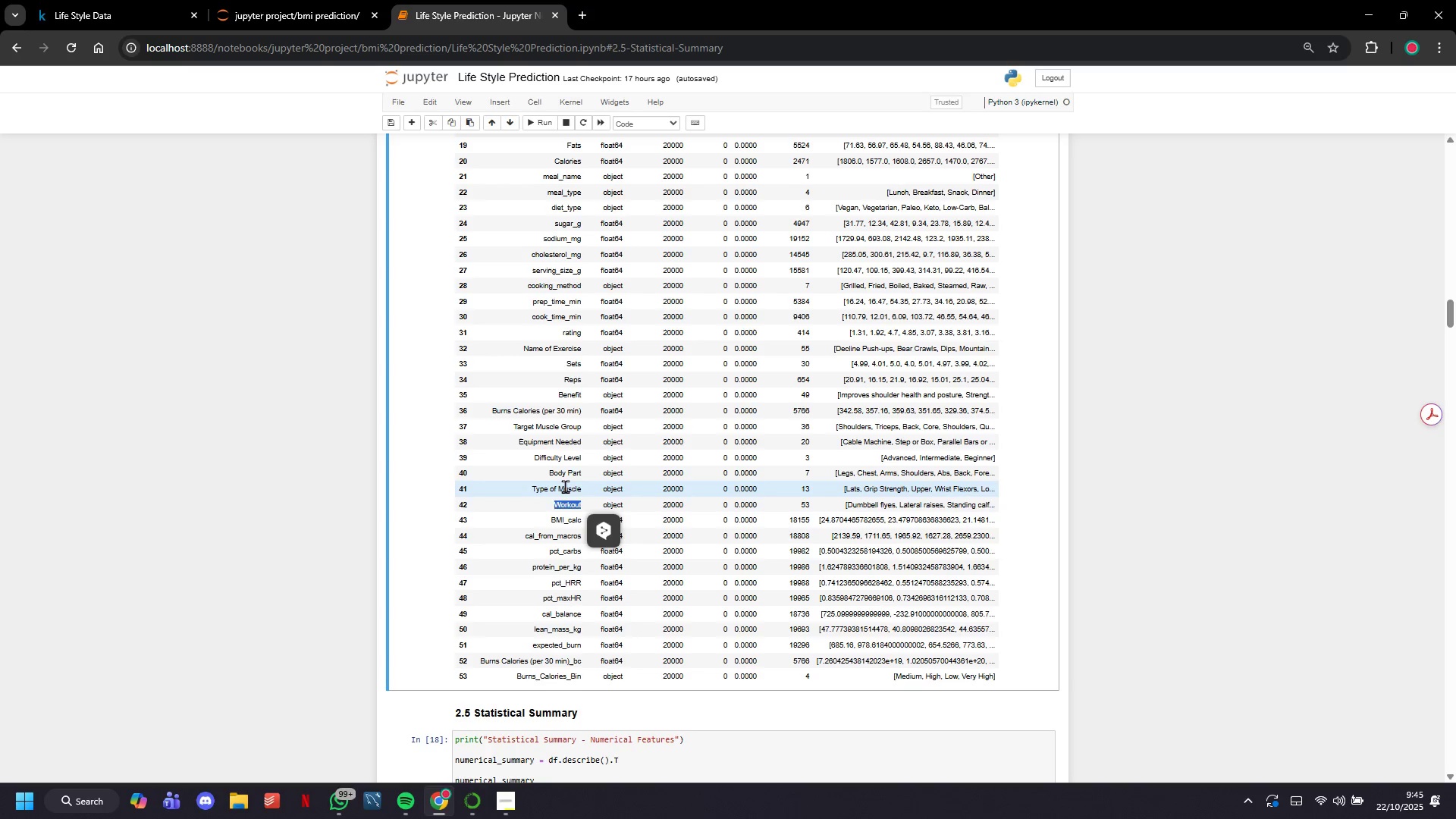 
double_click([565, 486])
 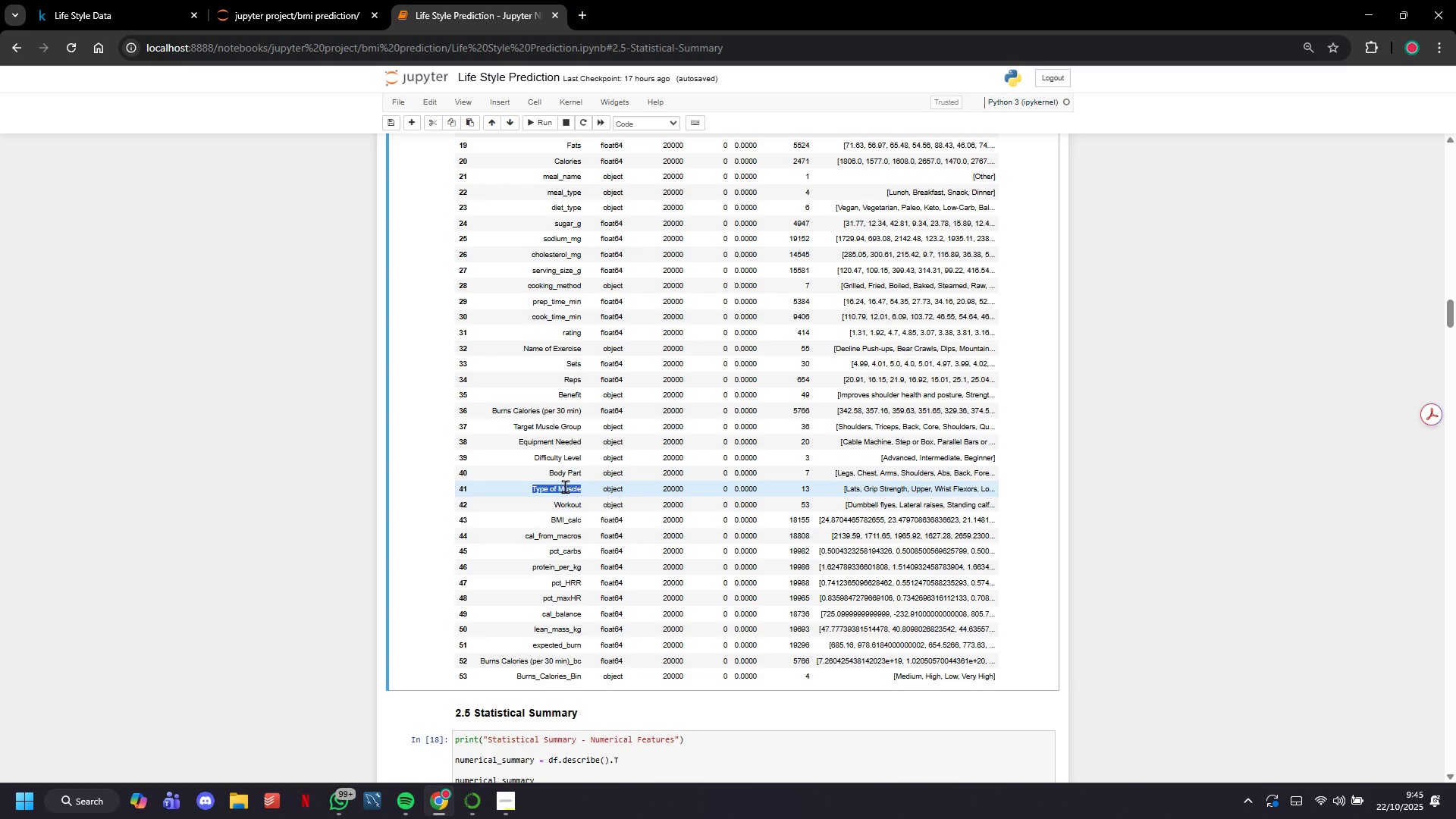 
triple_click([565, 486])
 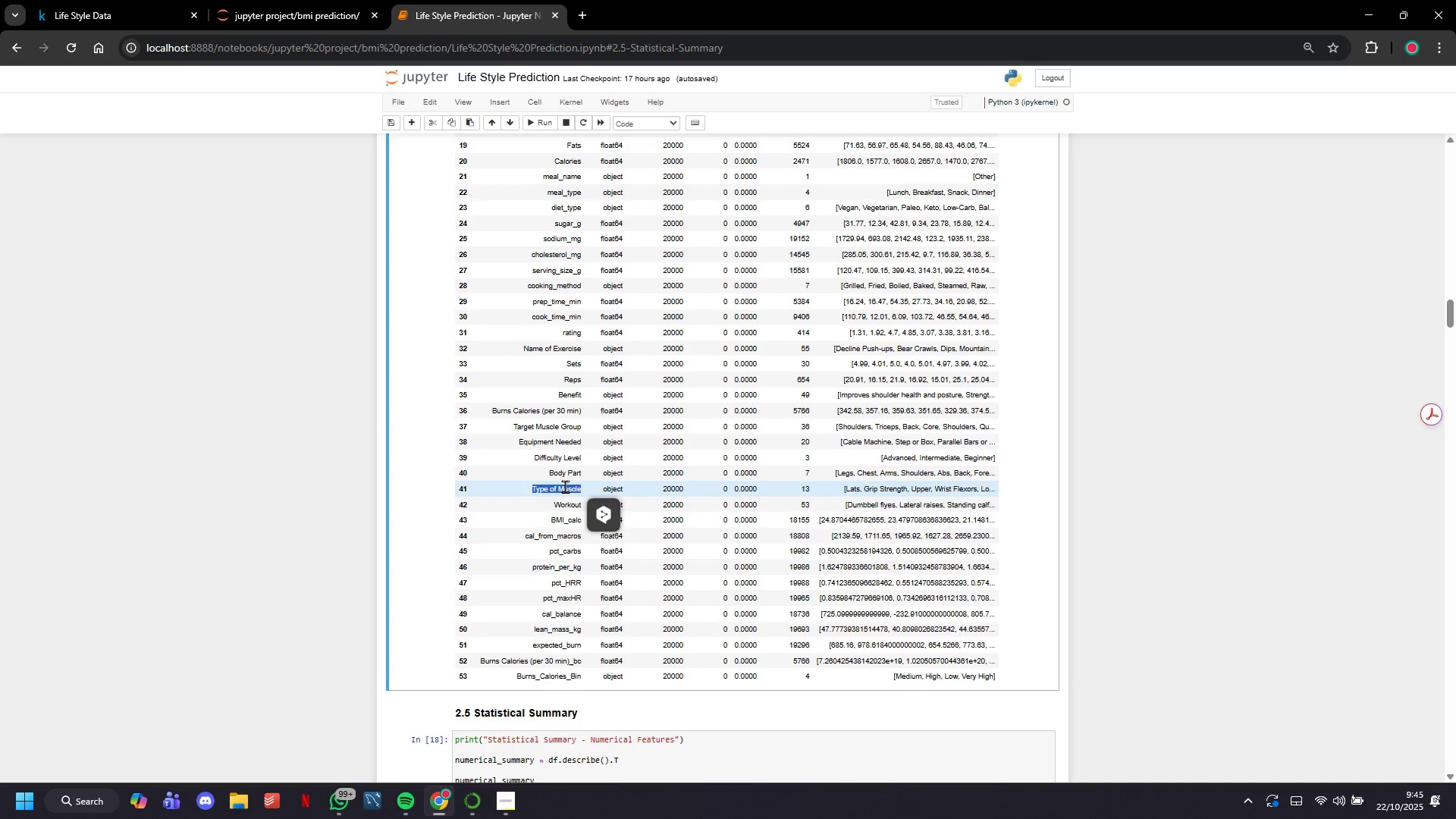 
key(Control+C)
 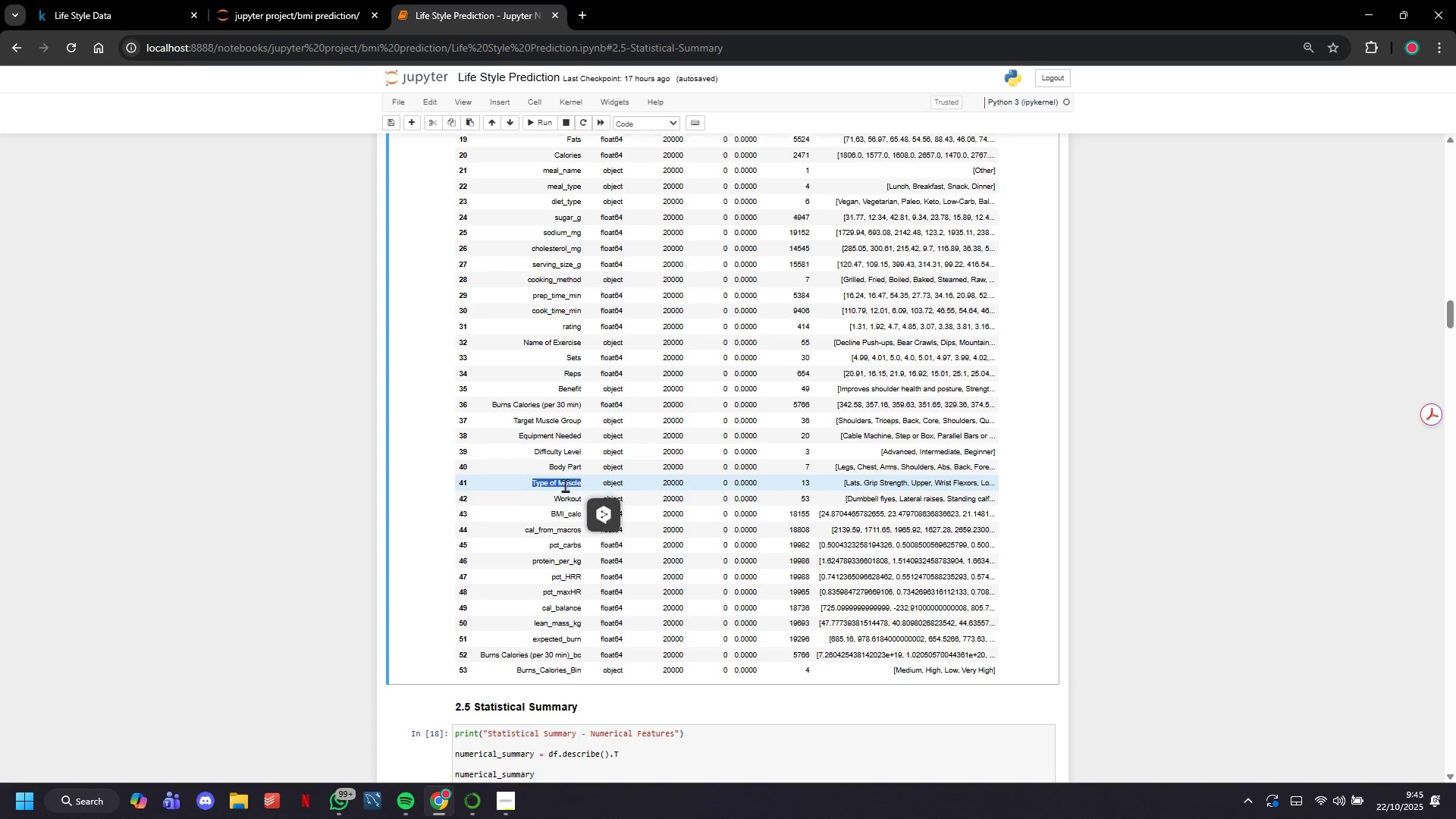 
scroll: coordinate [584, 526], scroll_direction: down, amount: 166.0
 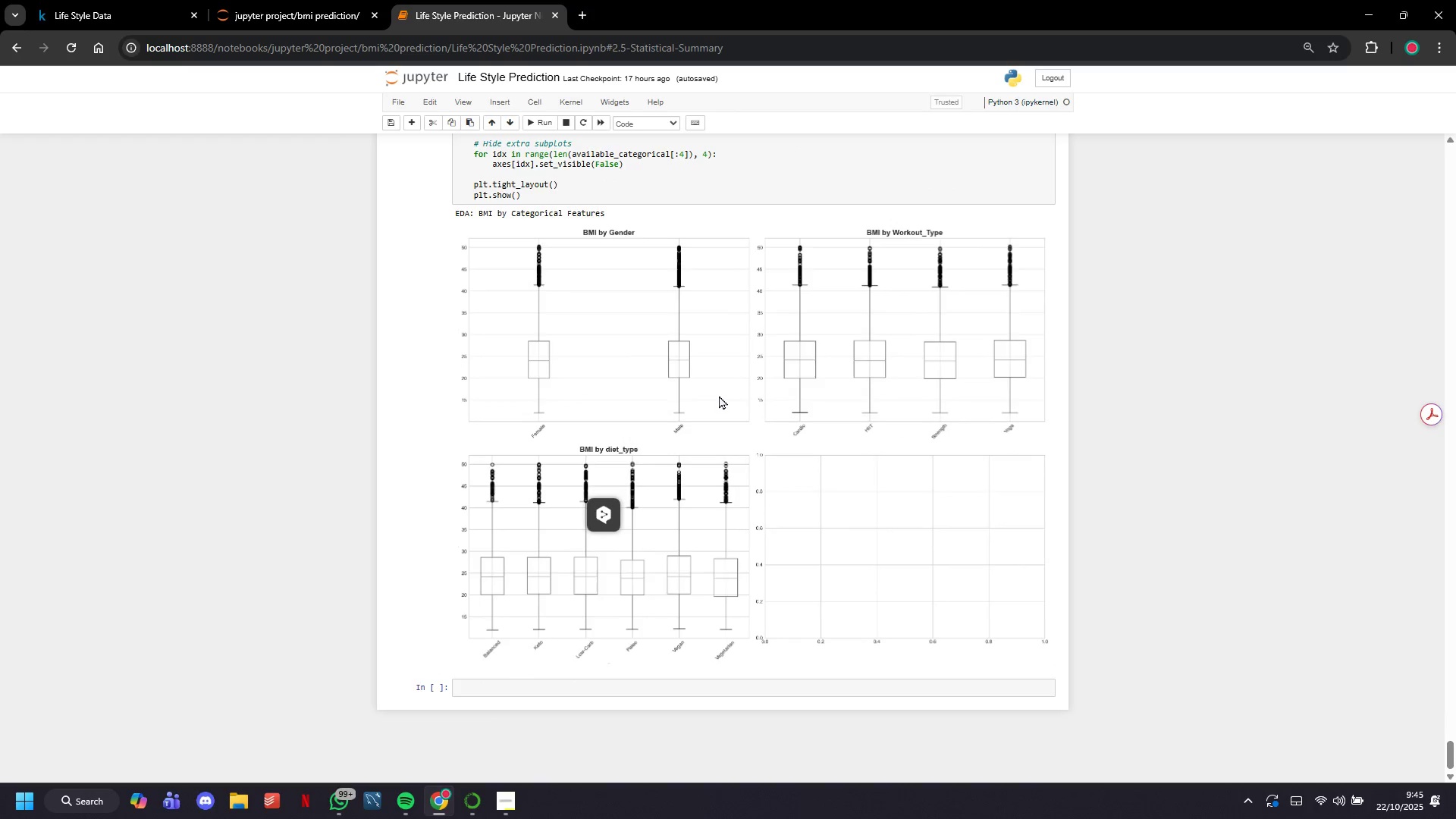 
scroll: coordinate [717, 390], scroll_direction: up, amount: 3.0
 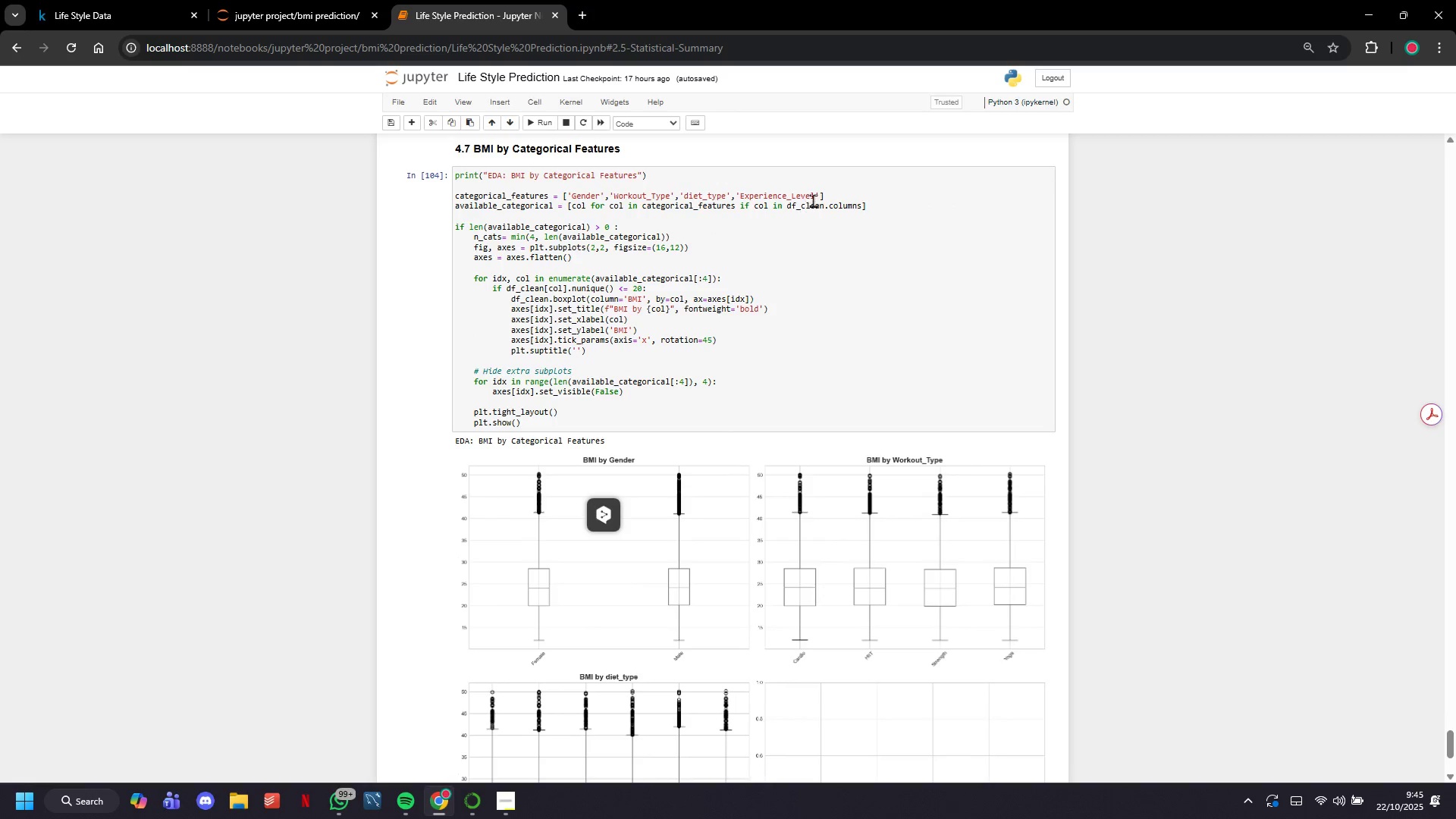 
left_click([823, 193])
 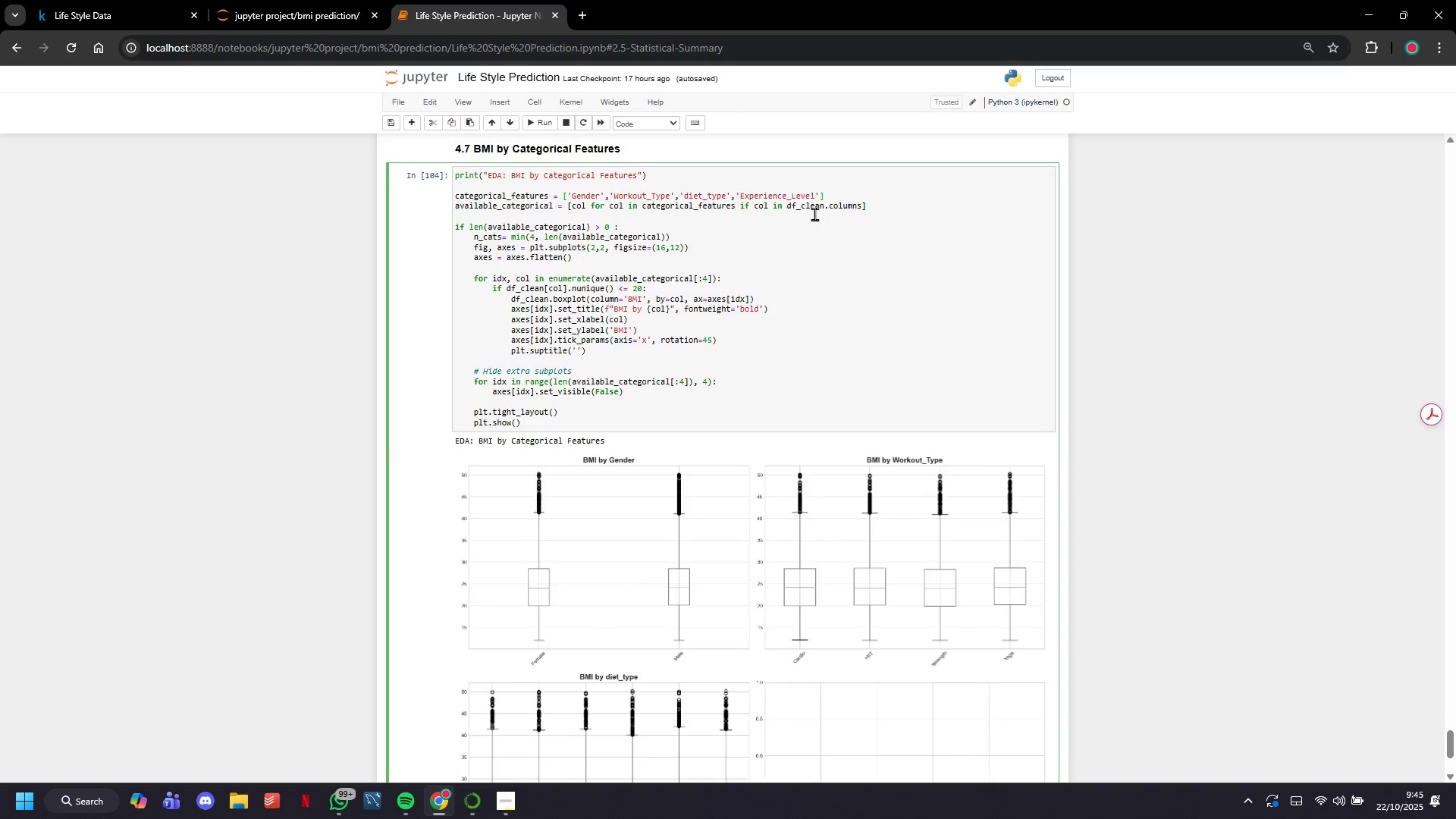 
key(ArrowLeft)
 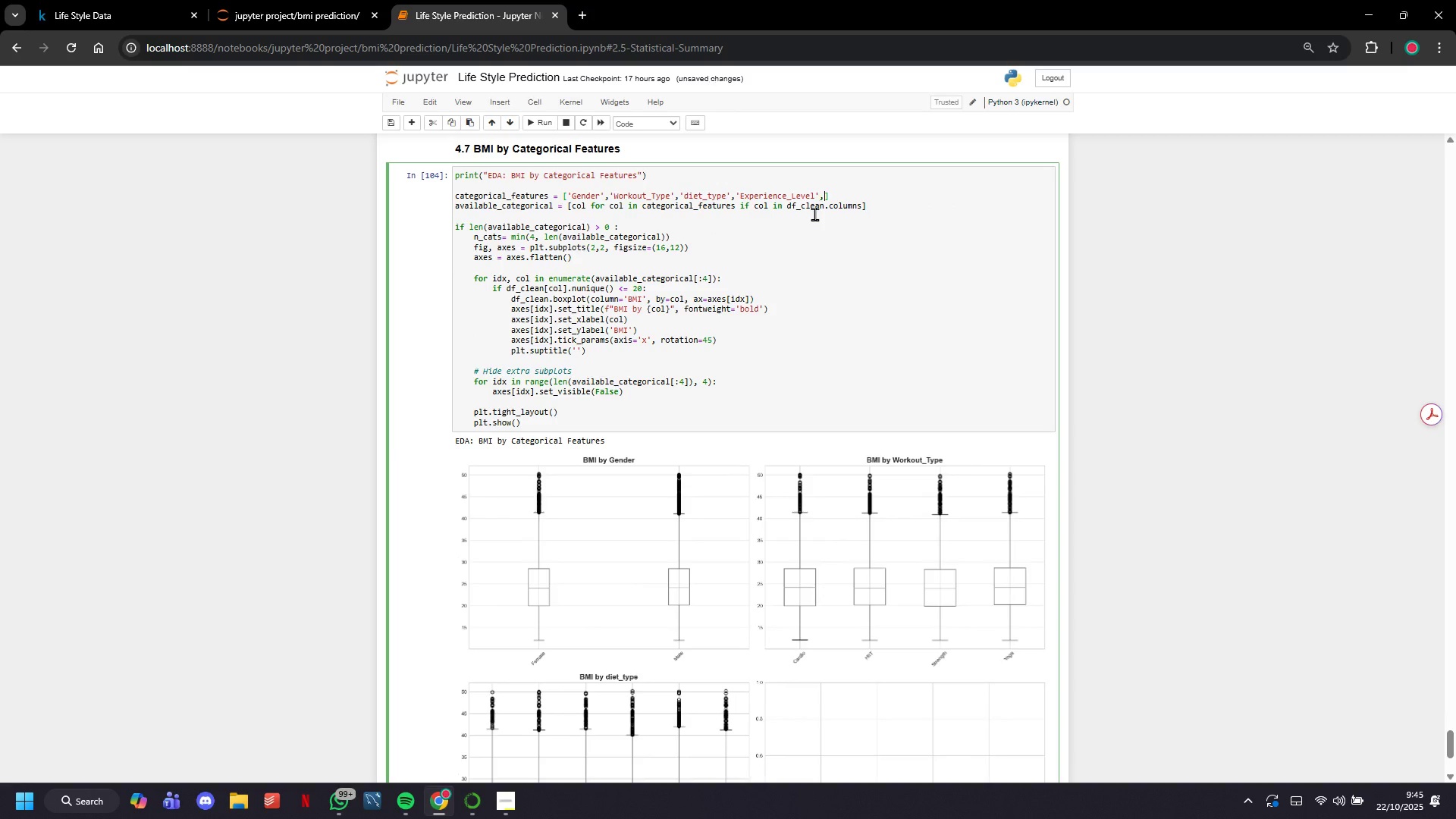 
key(Comma)
 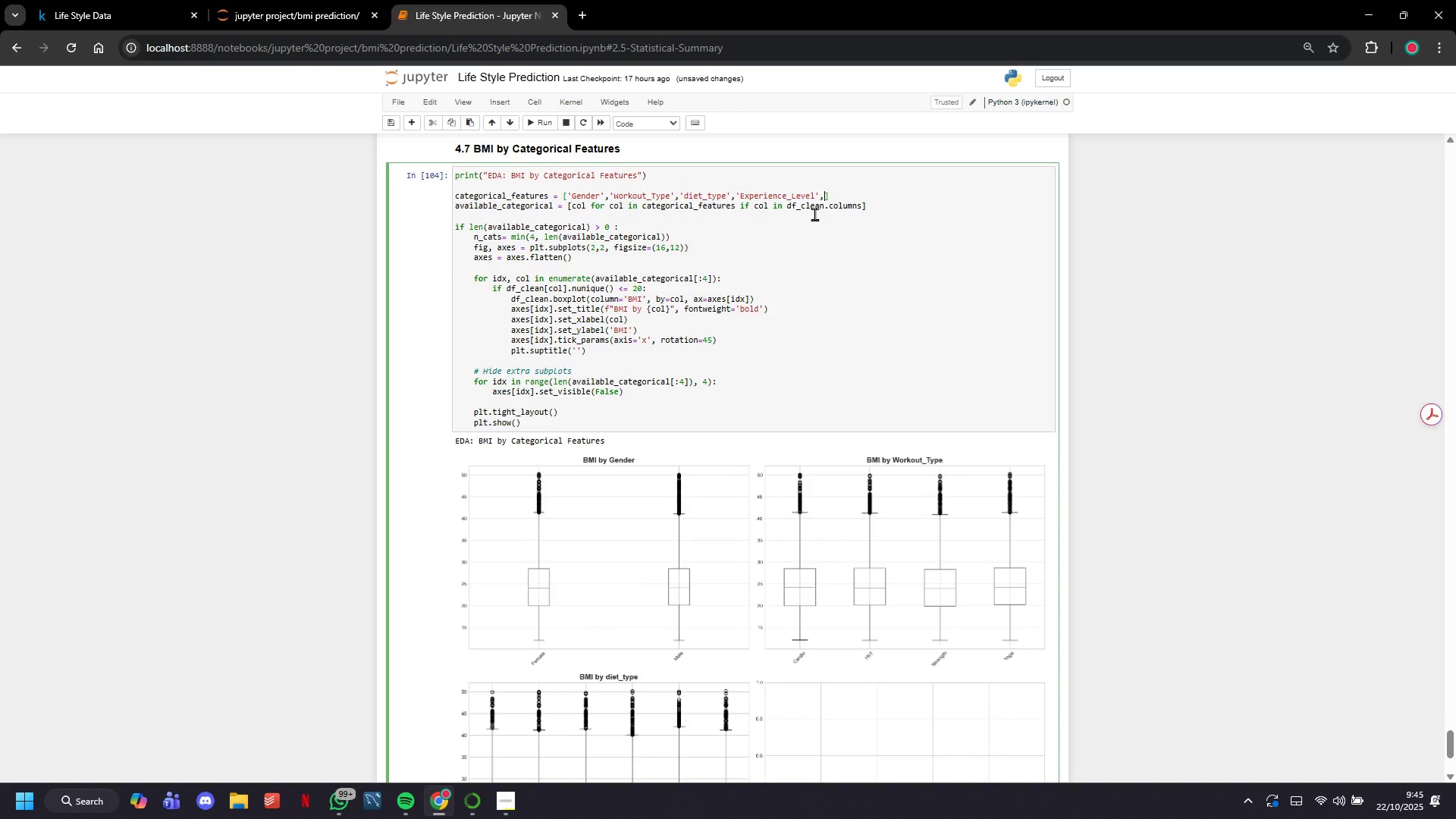 
key(Quote)
 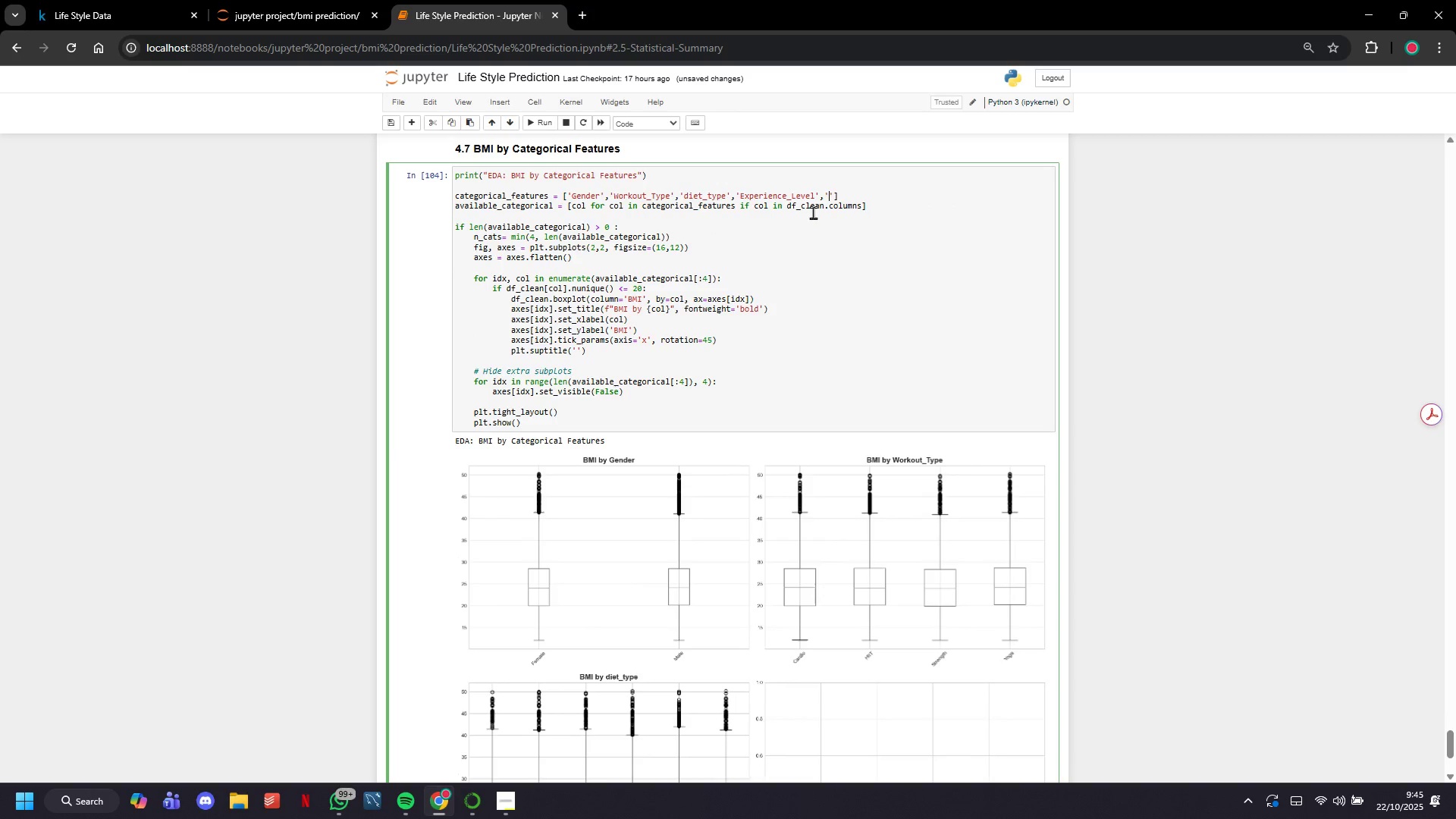 
key(Meta+MetaLeft)
 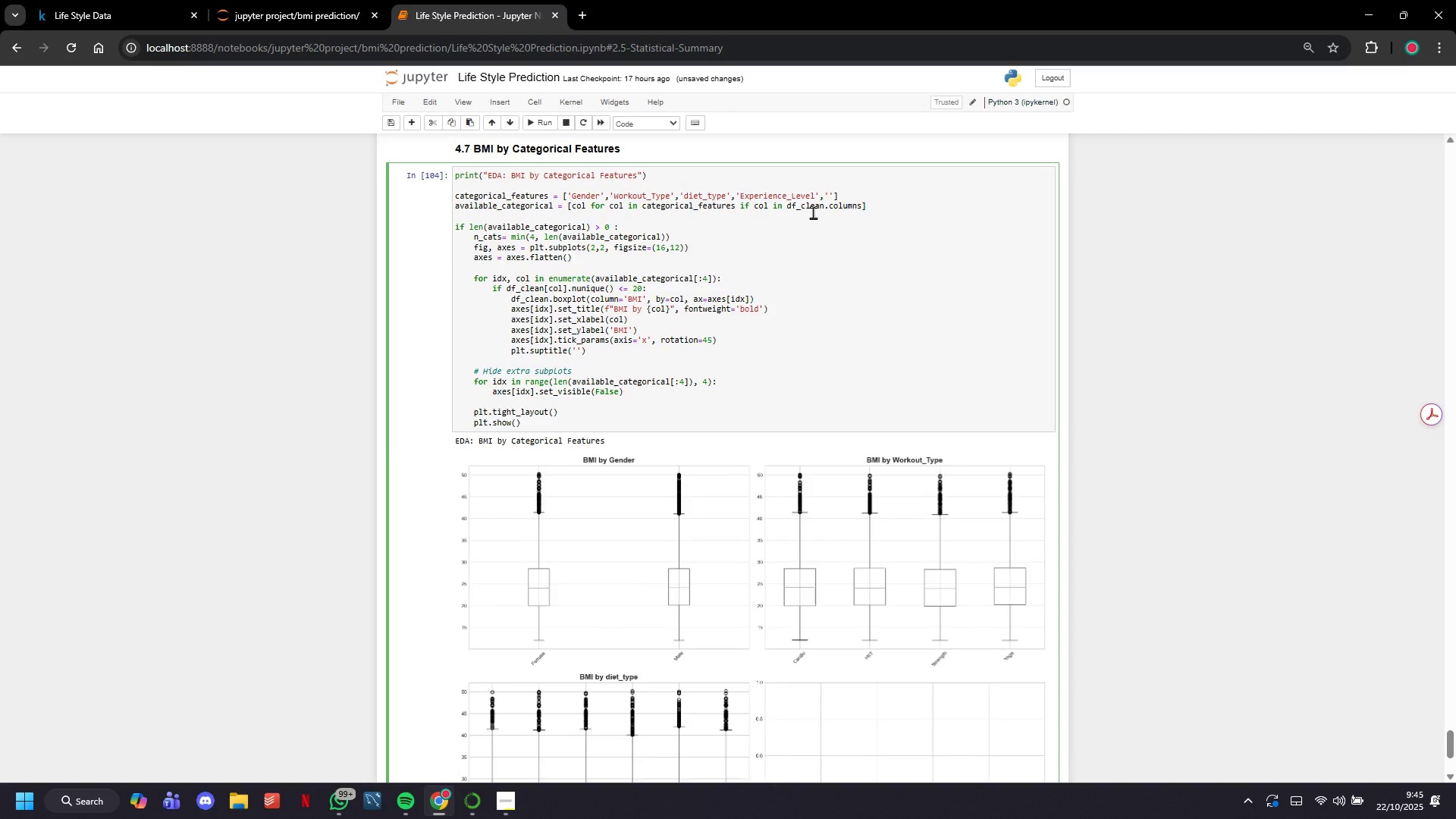 
key(Meta+V)
 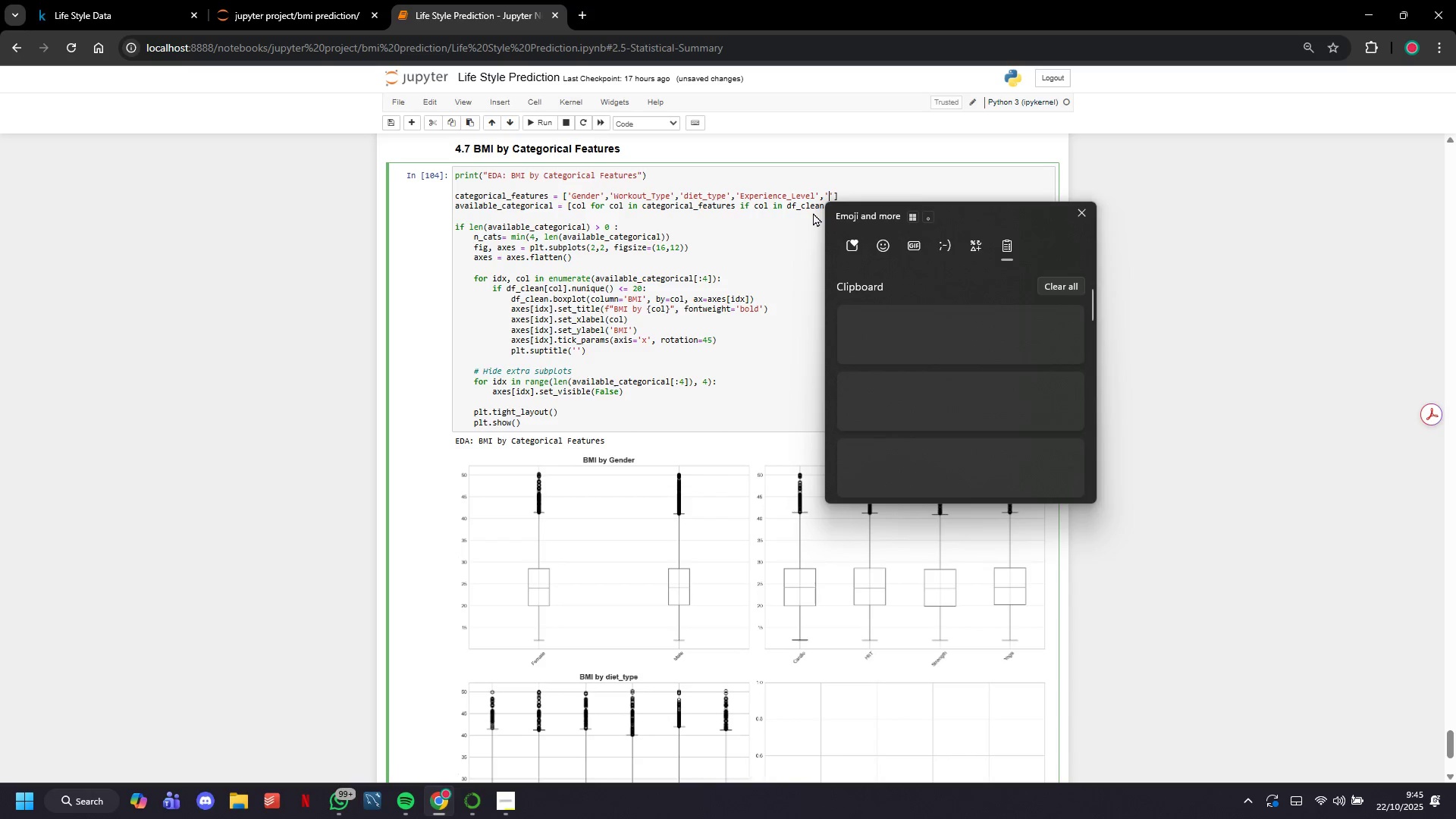 
key(ArrowDown)
 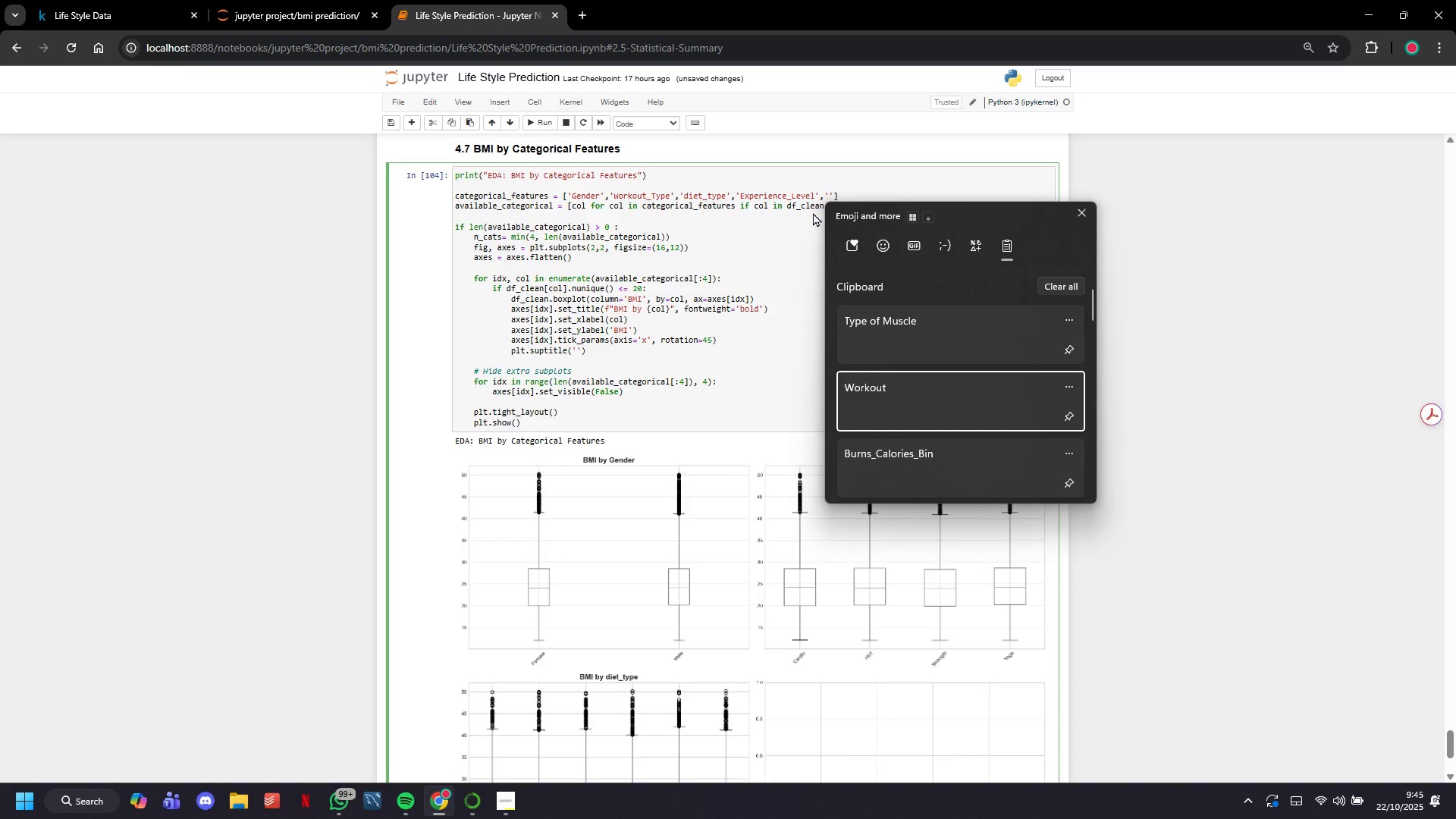 
key(ArrowDown)
 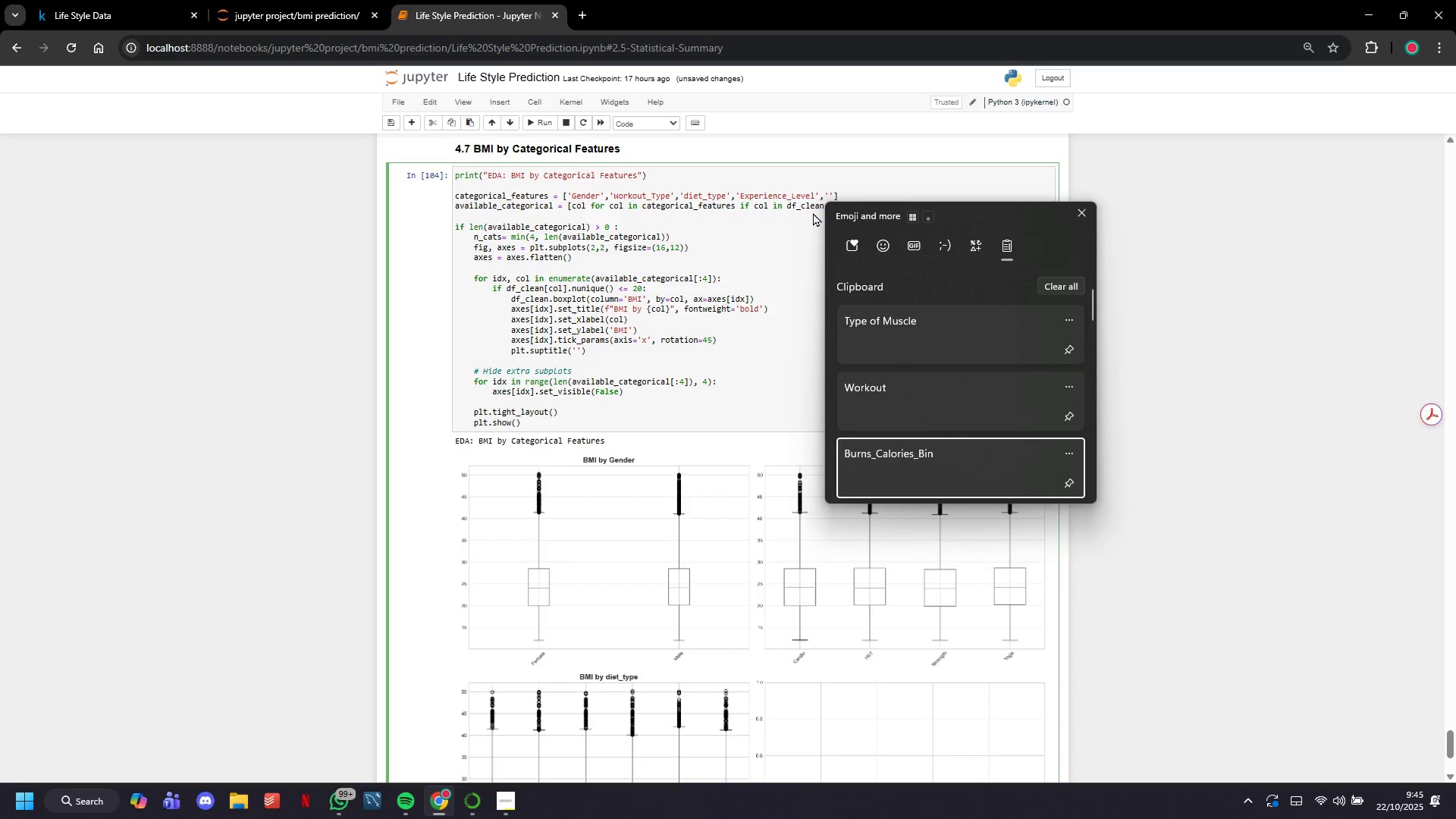 
key(ArrowDown)
 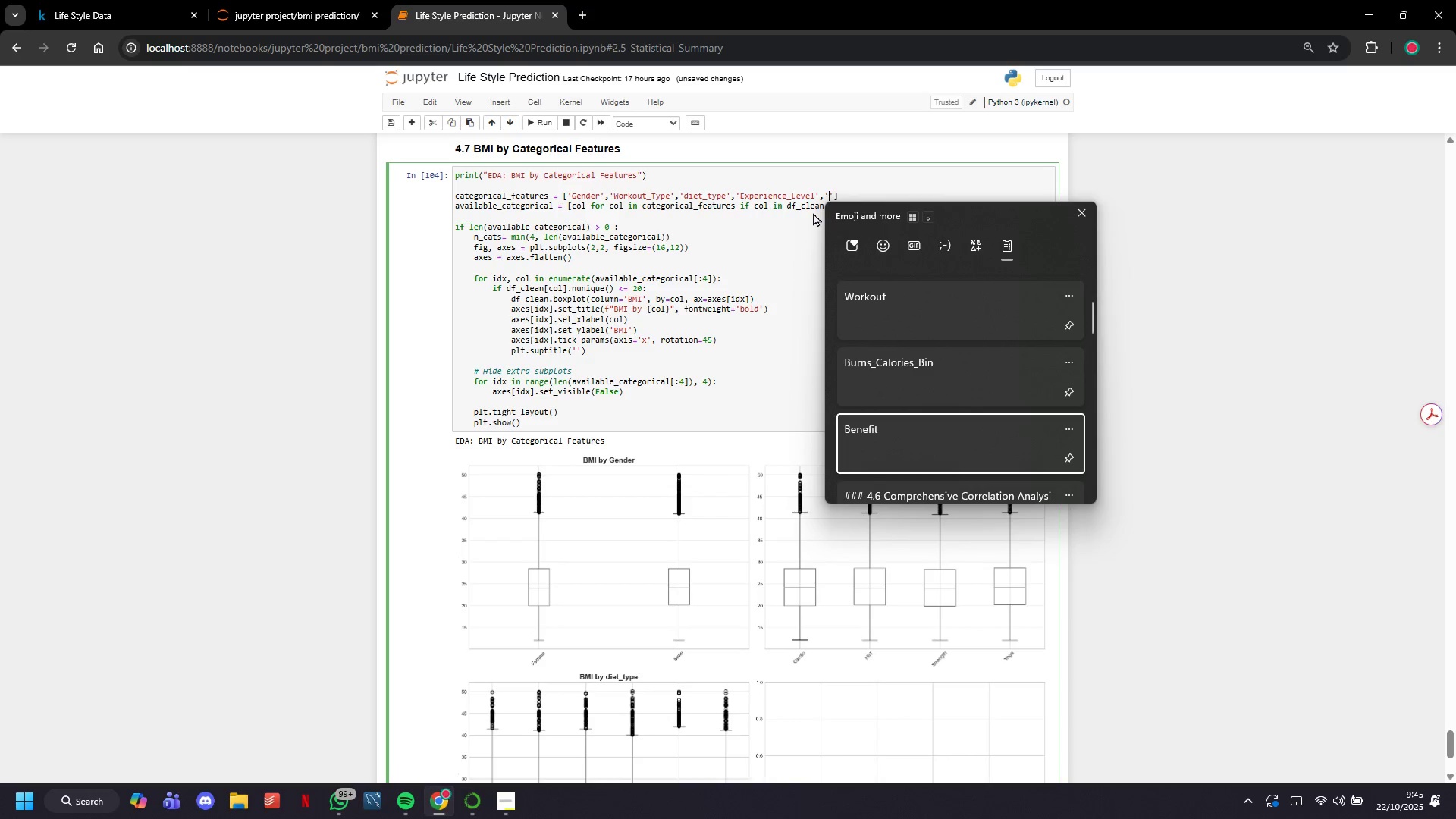 
key(Enter)
 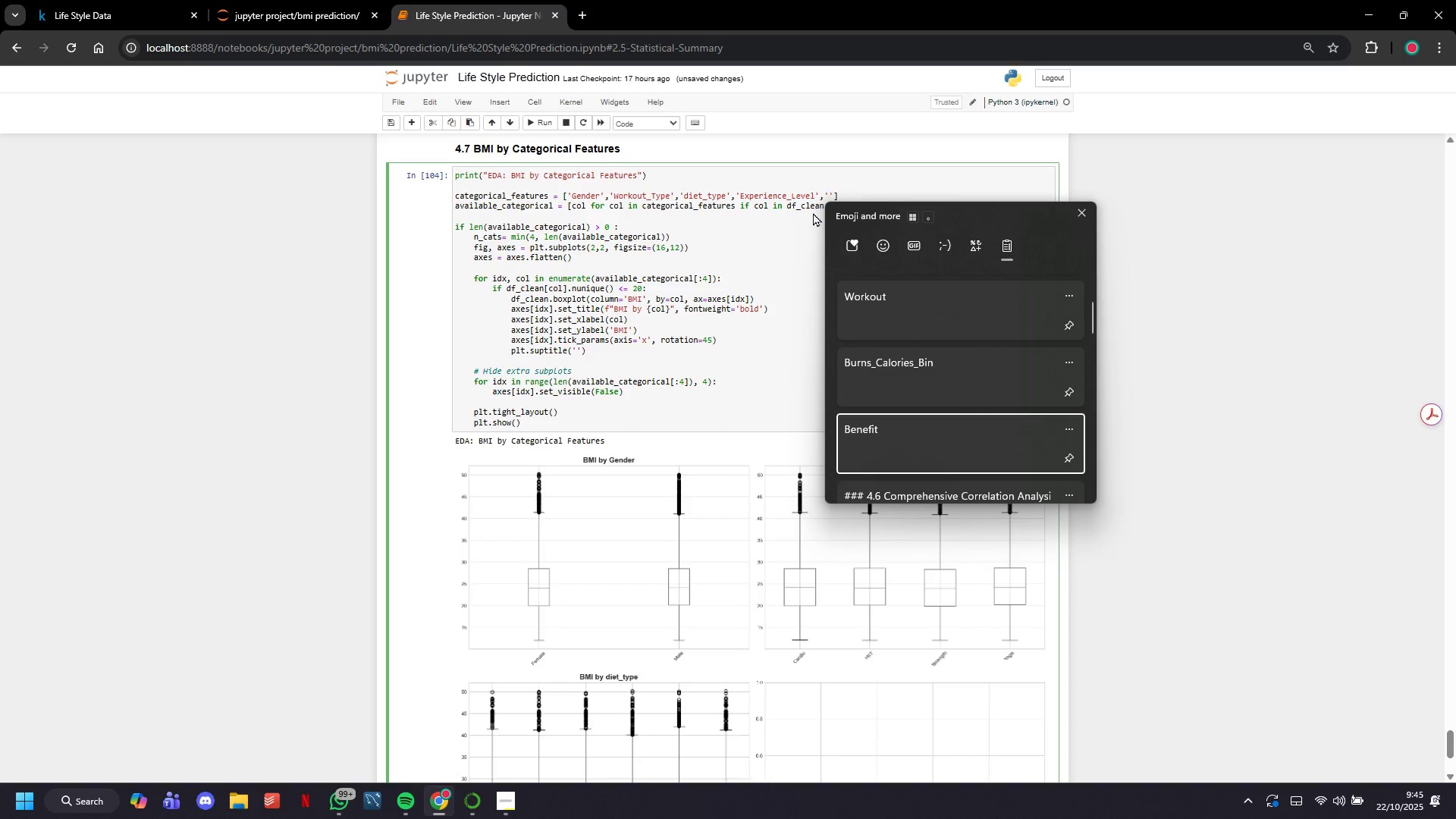 
key(Control+ControlLeft)
 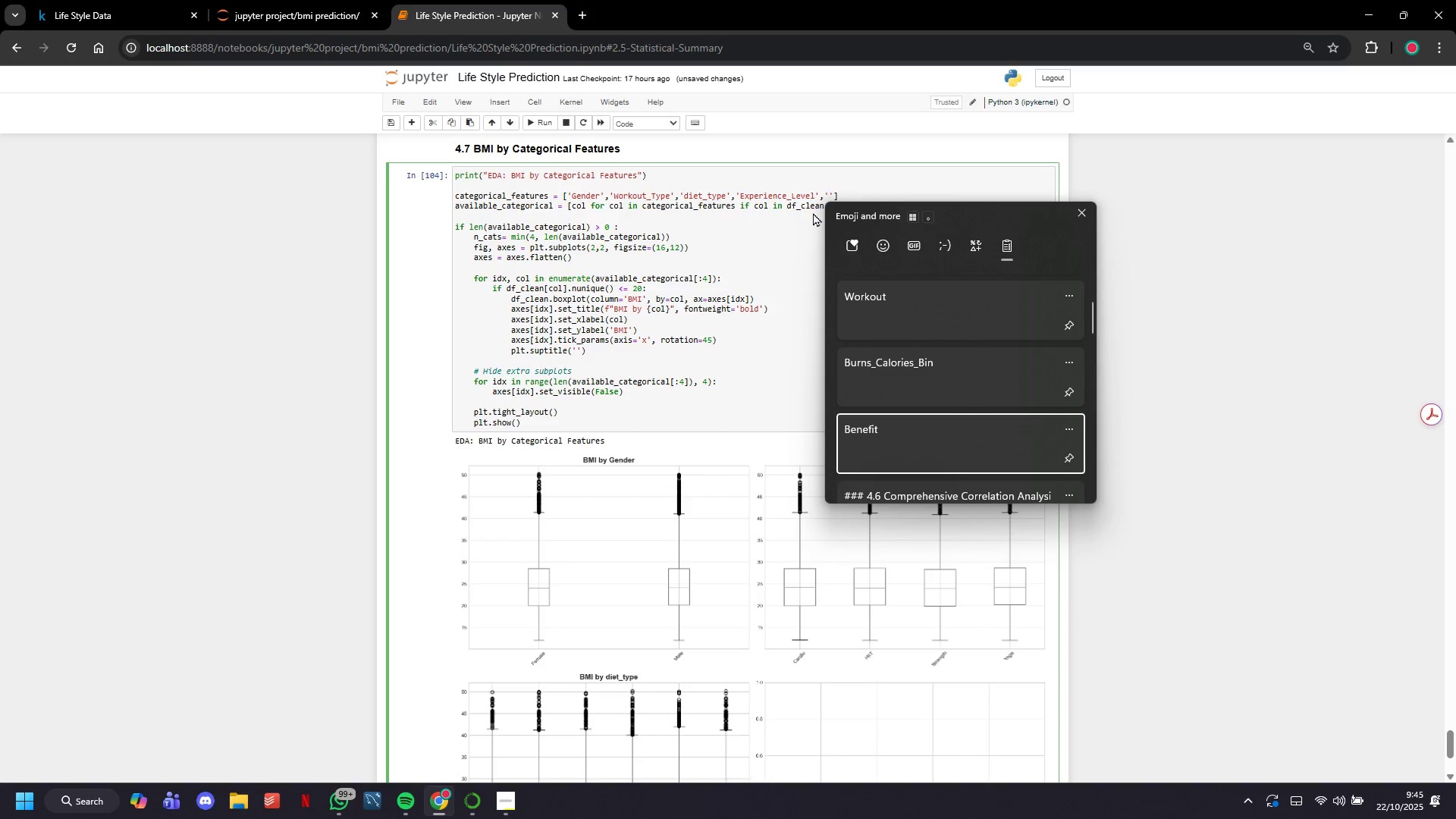 
key(Control+V)
 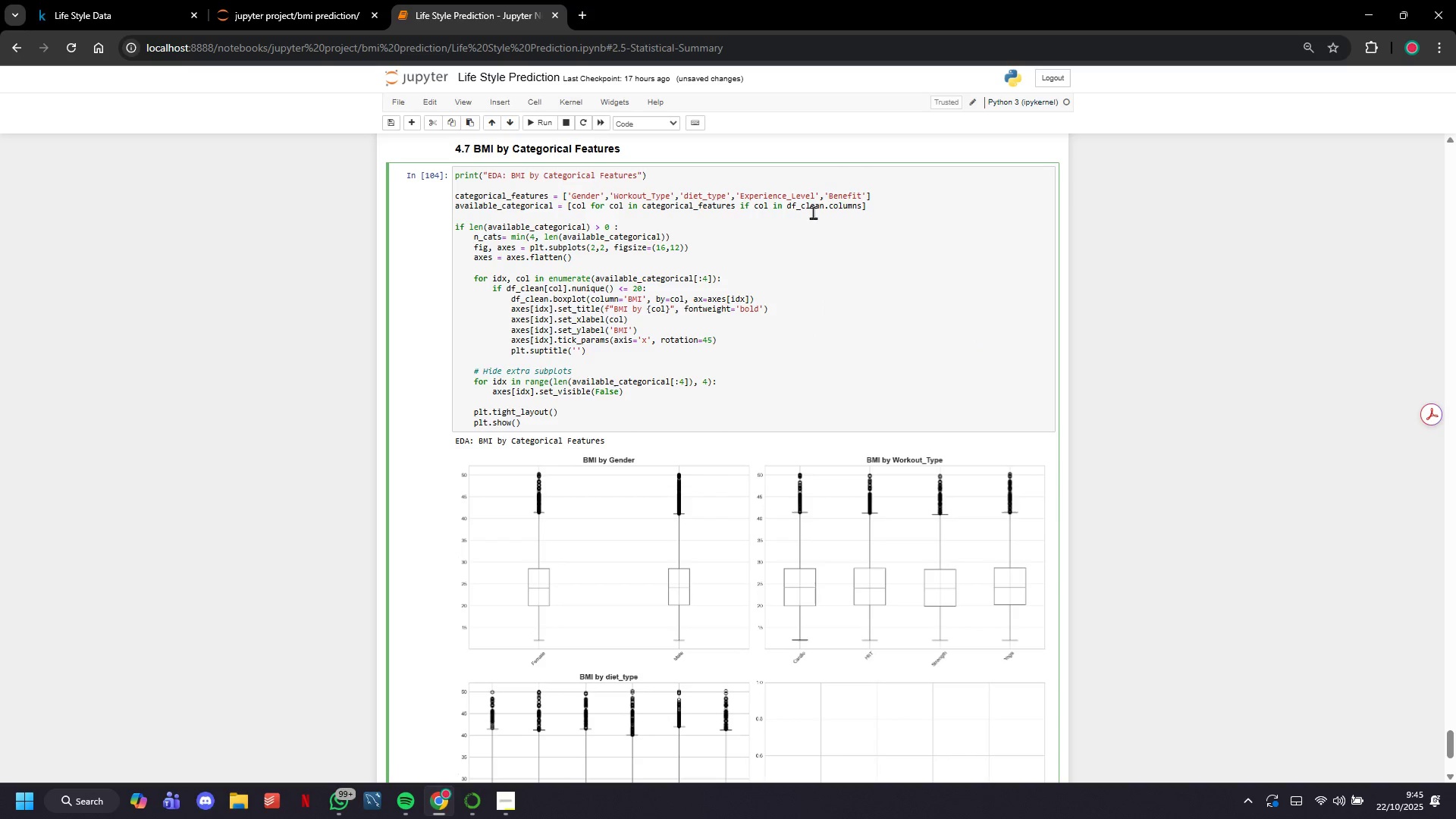 
key(ArrowRight)
 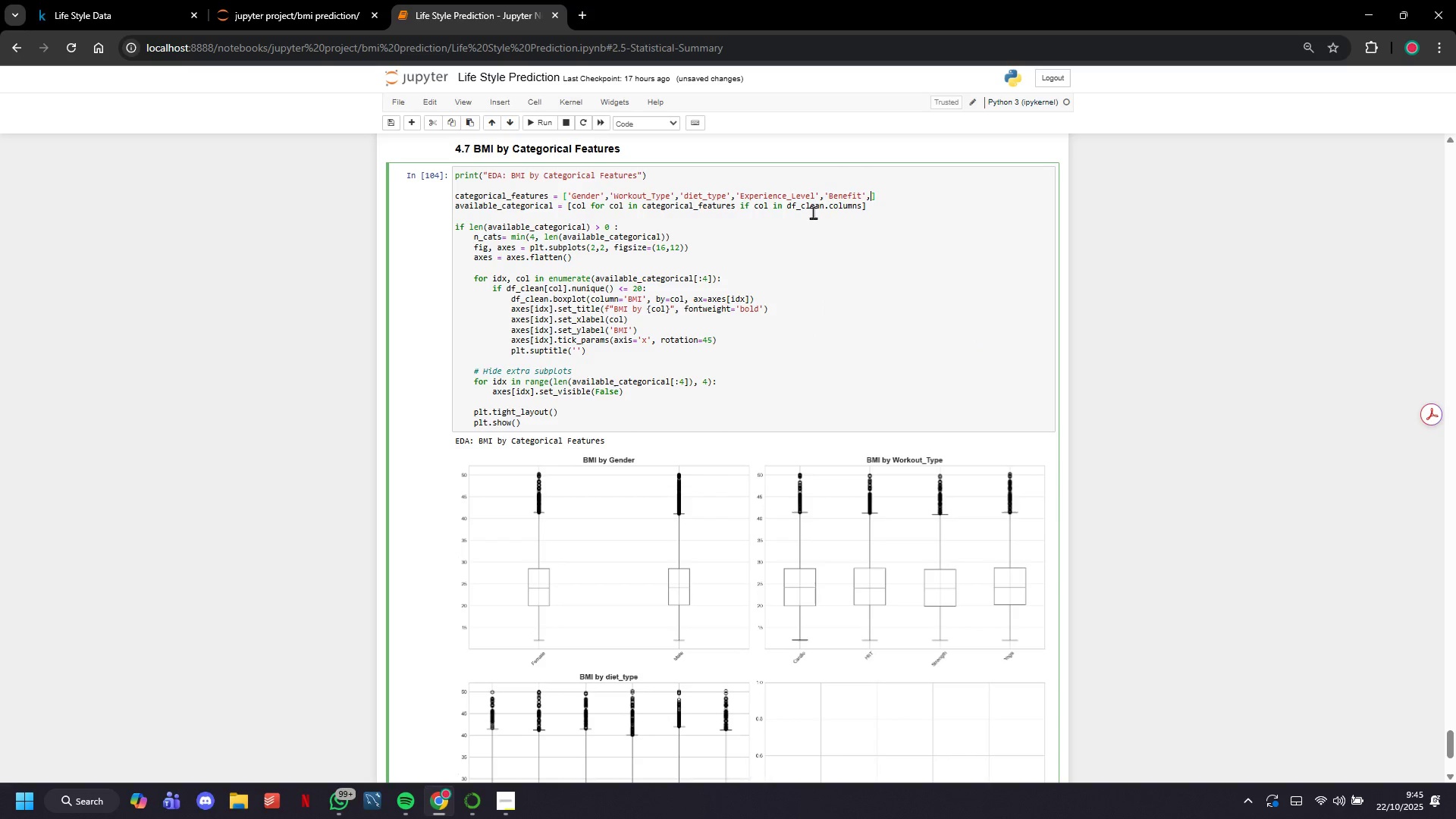 
key(Comma)
 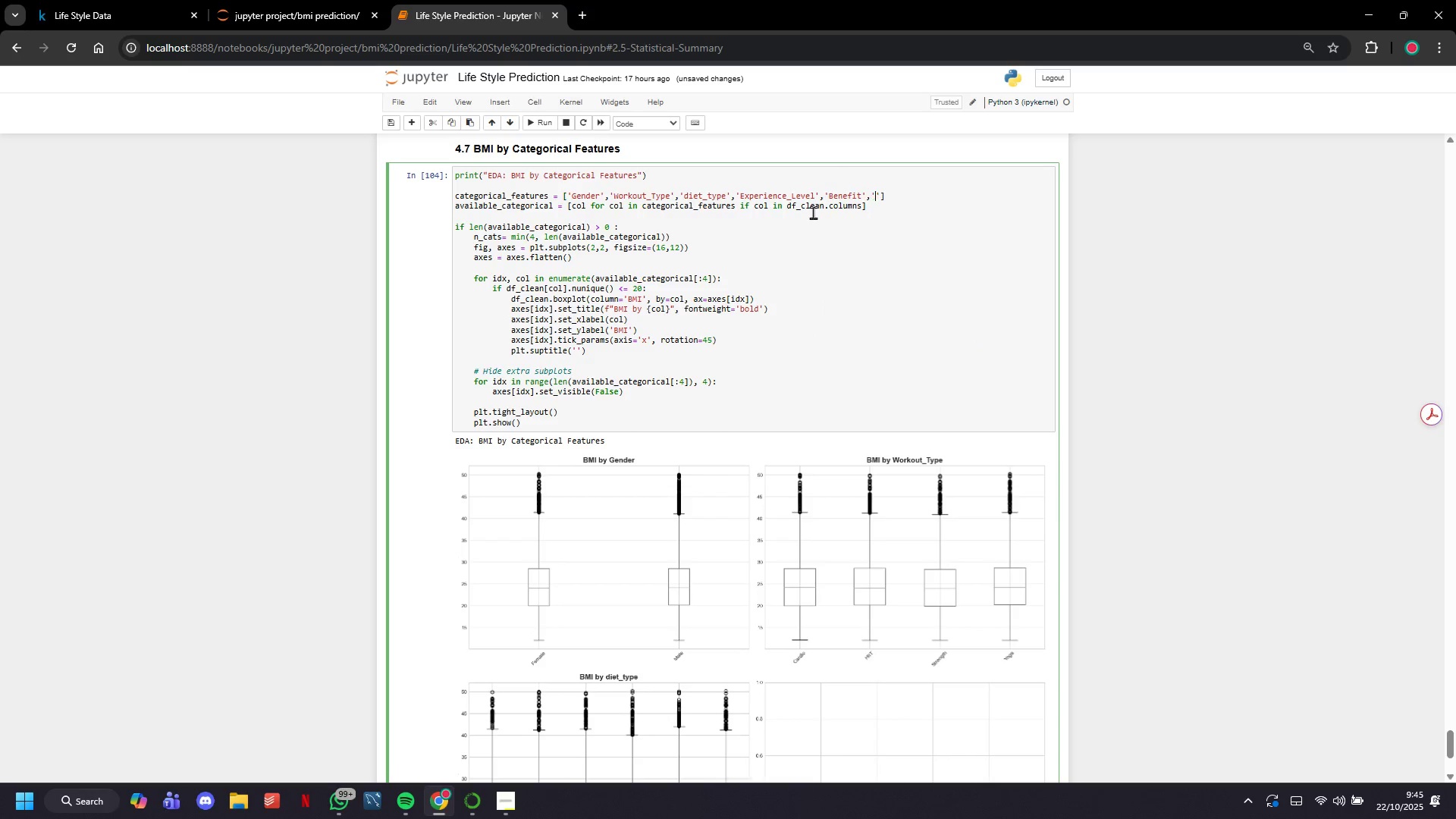 
key(Quote)
 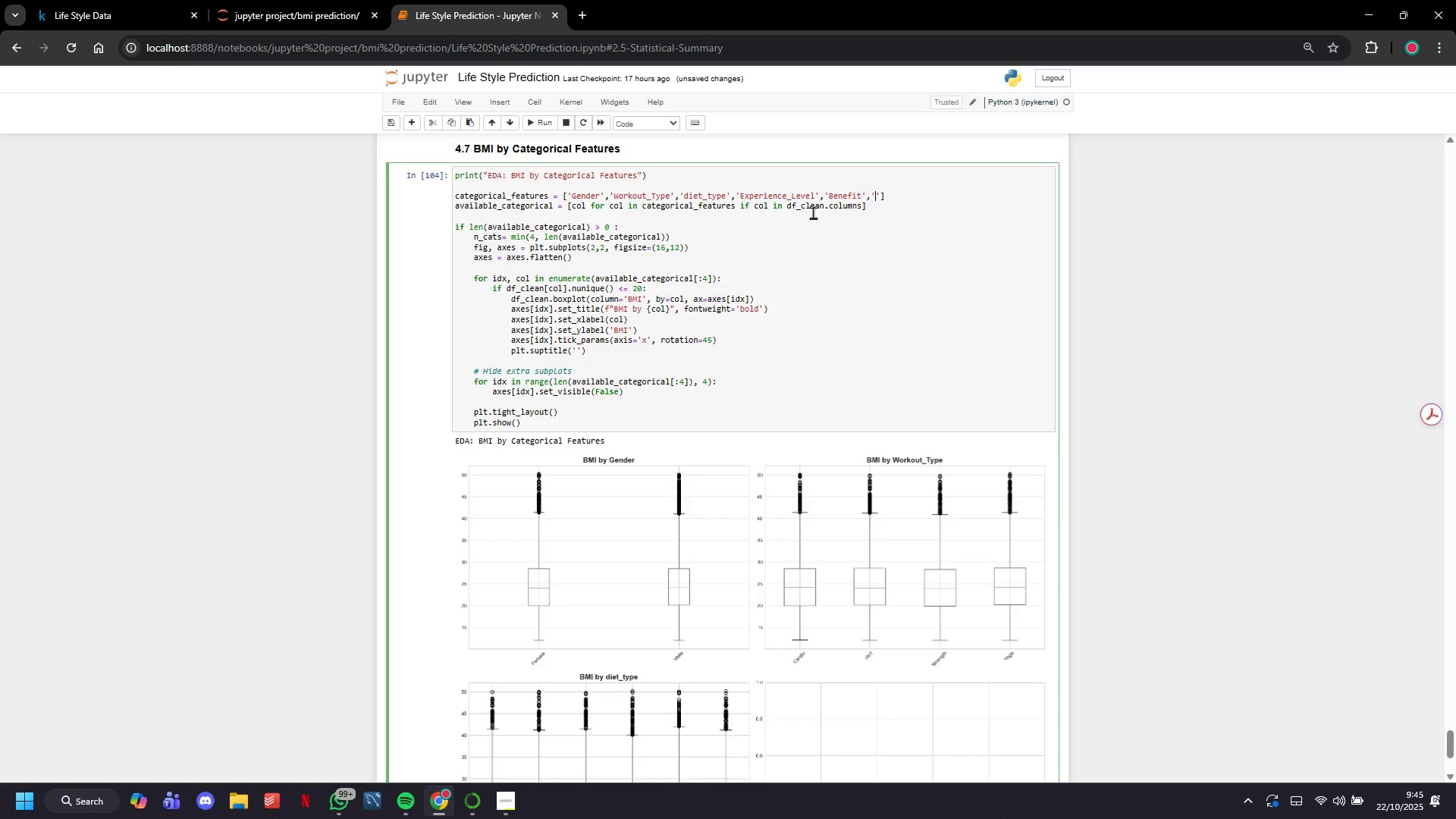 
key(Meta+C)
 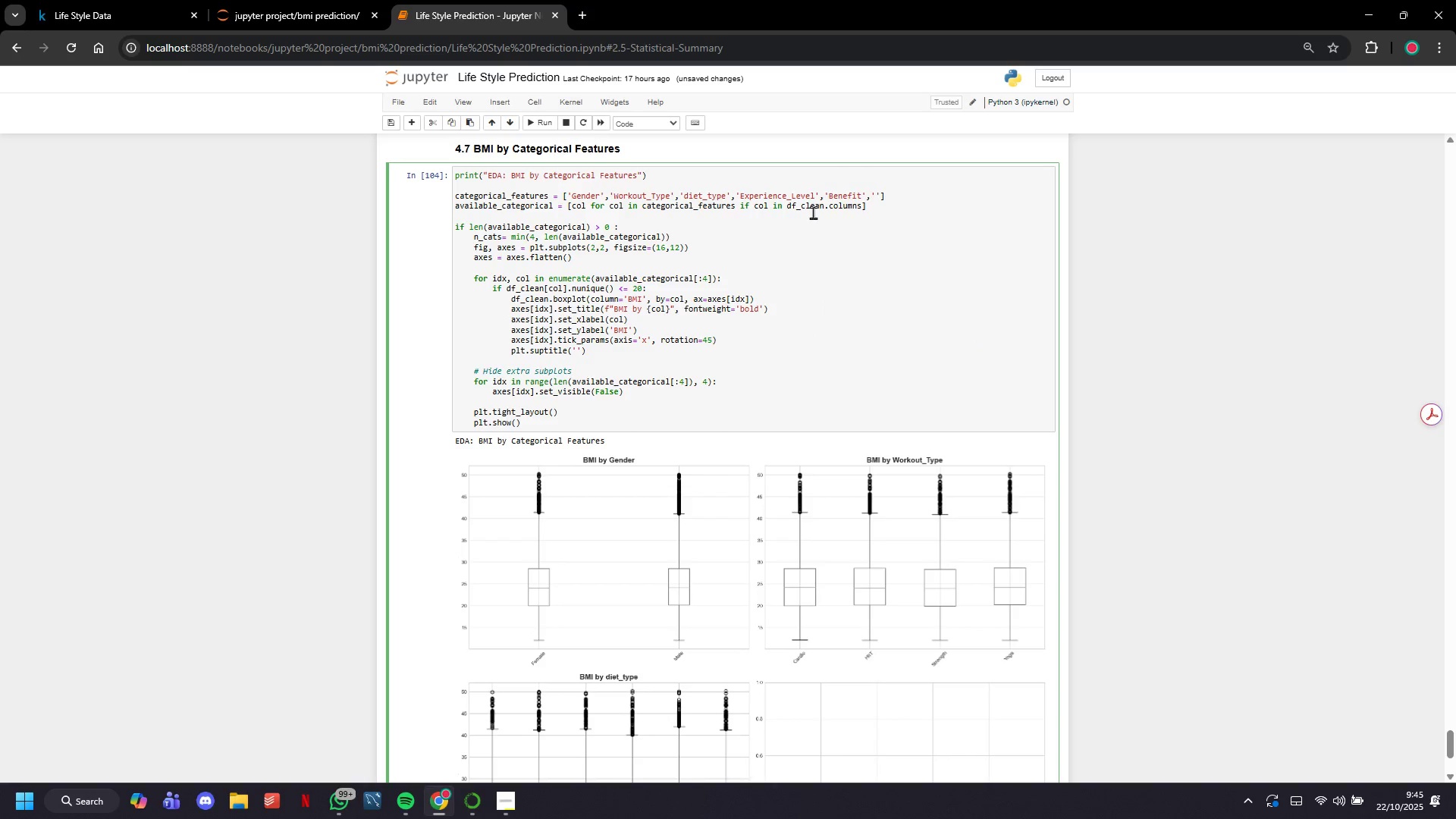 
key(Meta+V)
 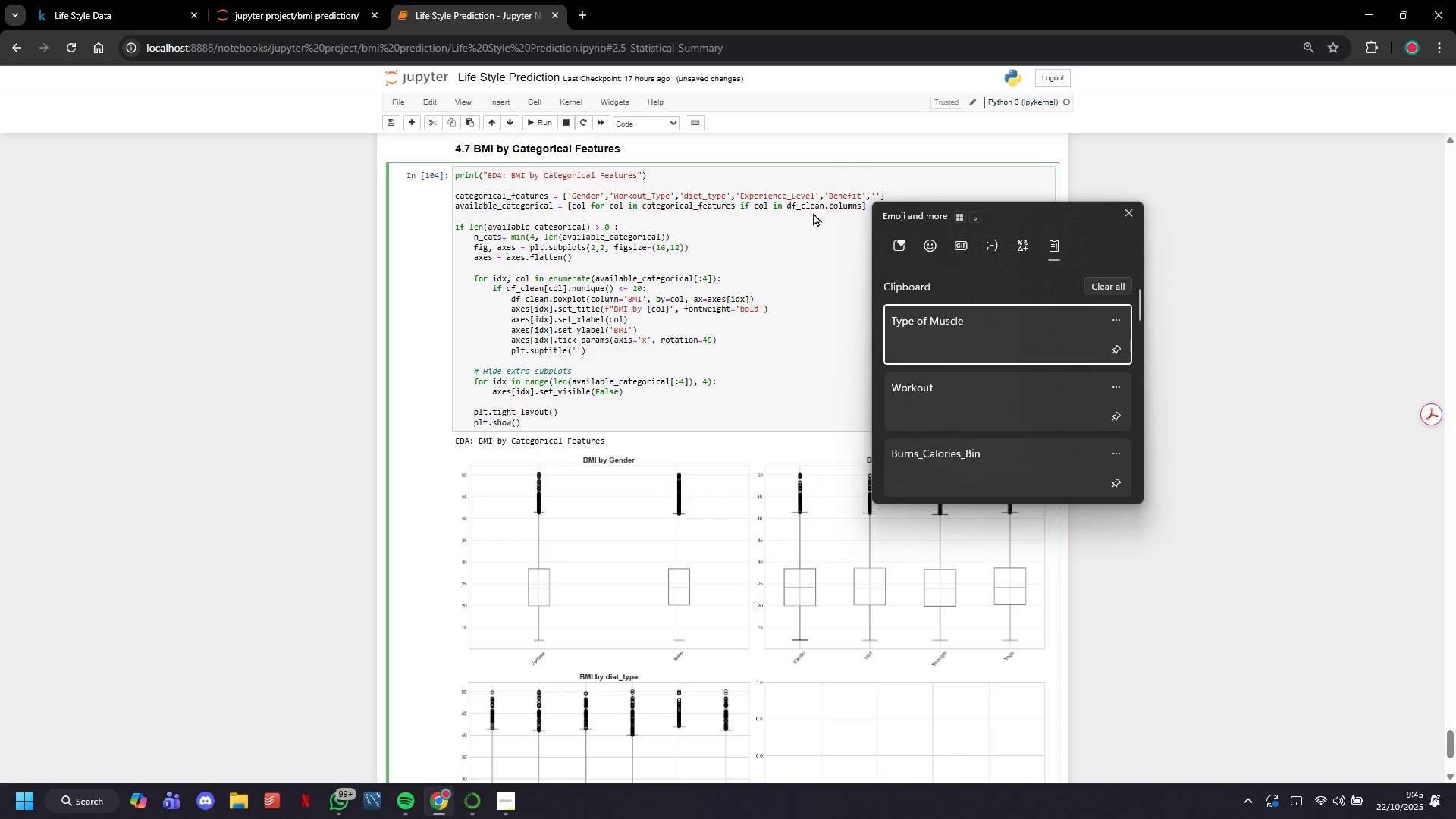 
key(Enter)
 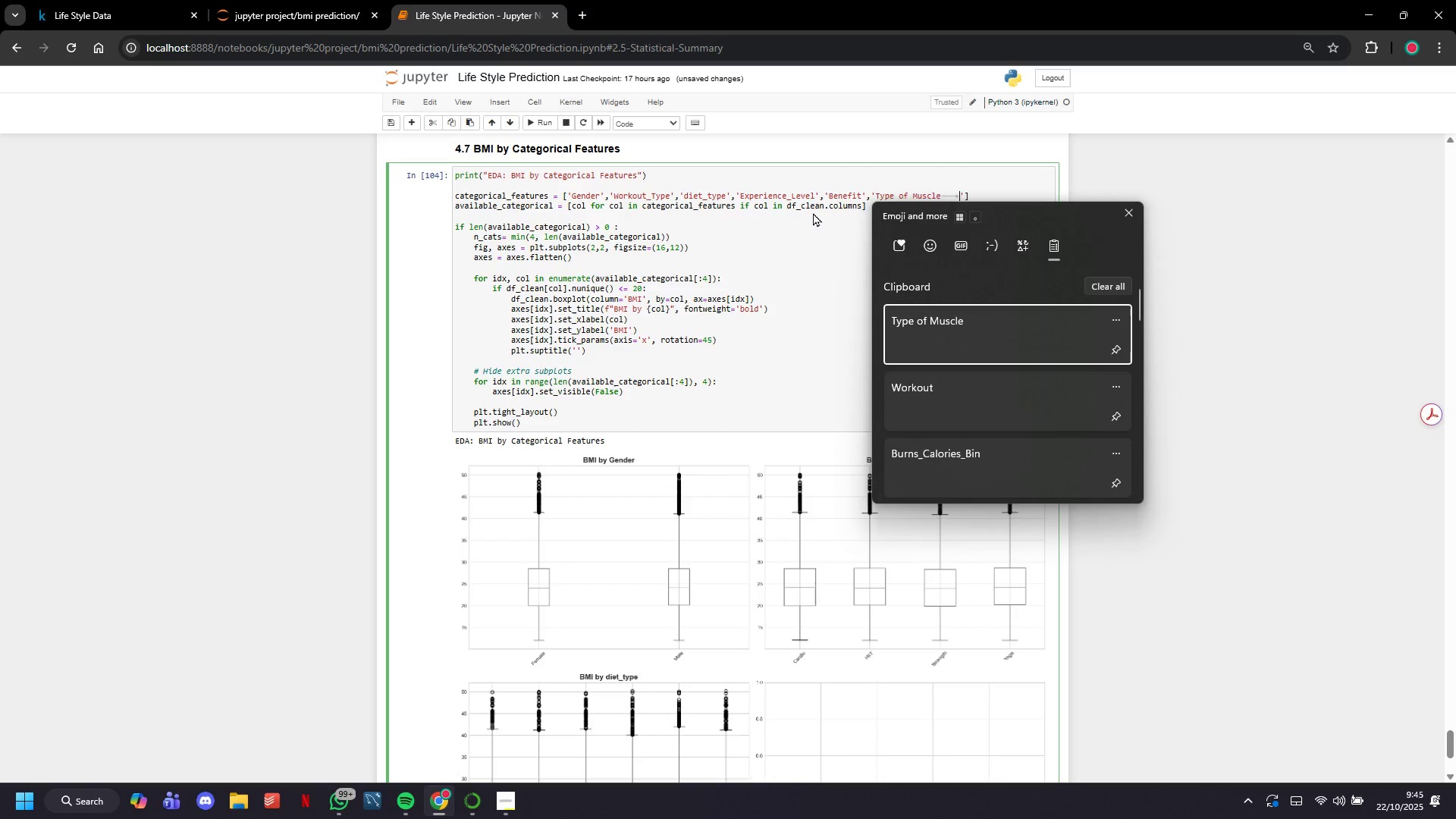 
key(Control+ControlLeft)
 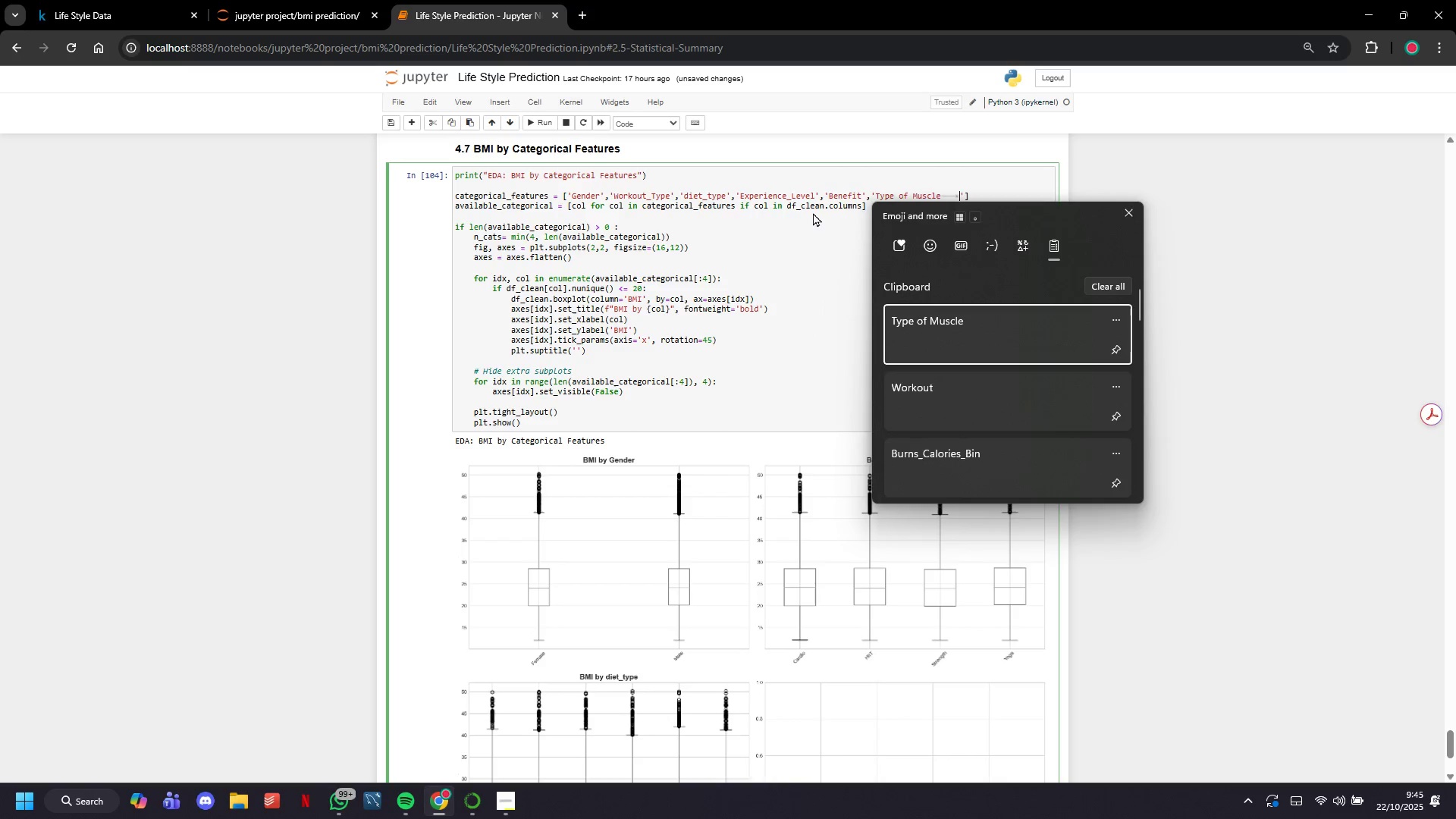 
key(Control+V)
 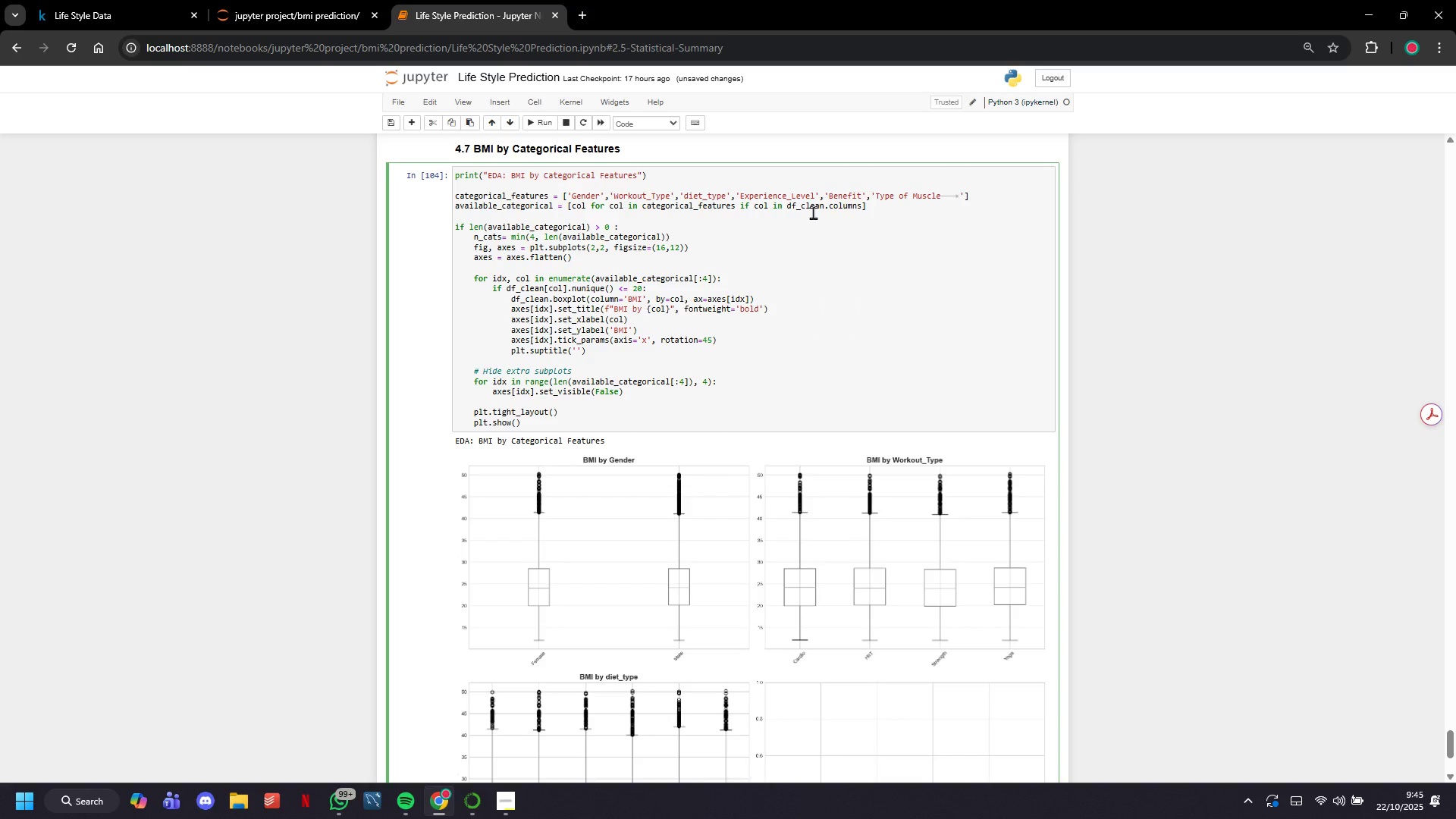 
key(Backspace)
 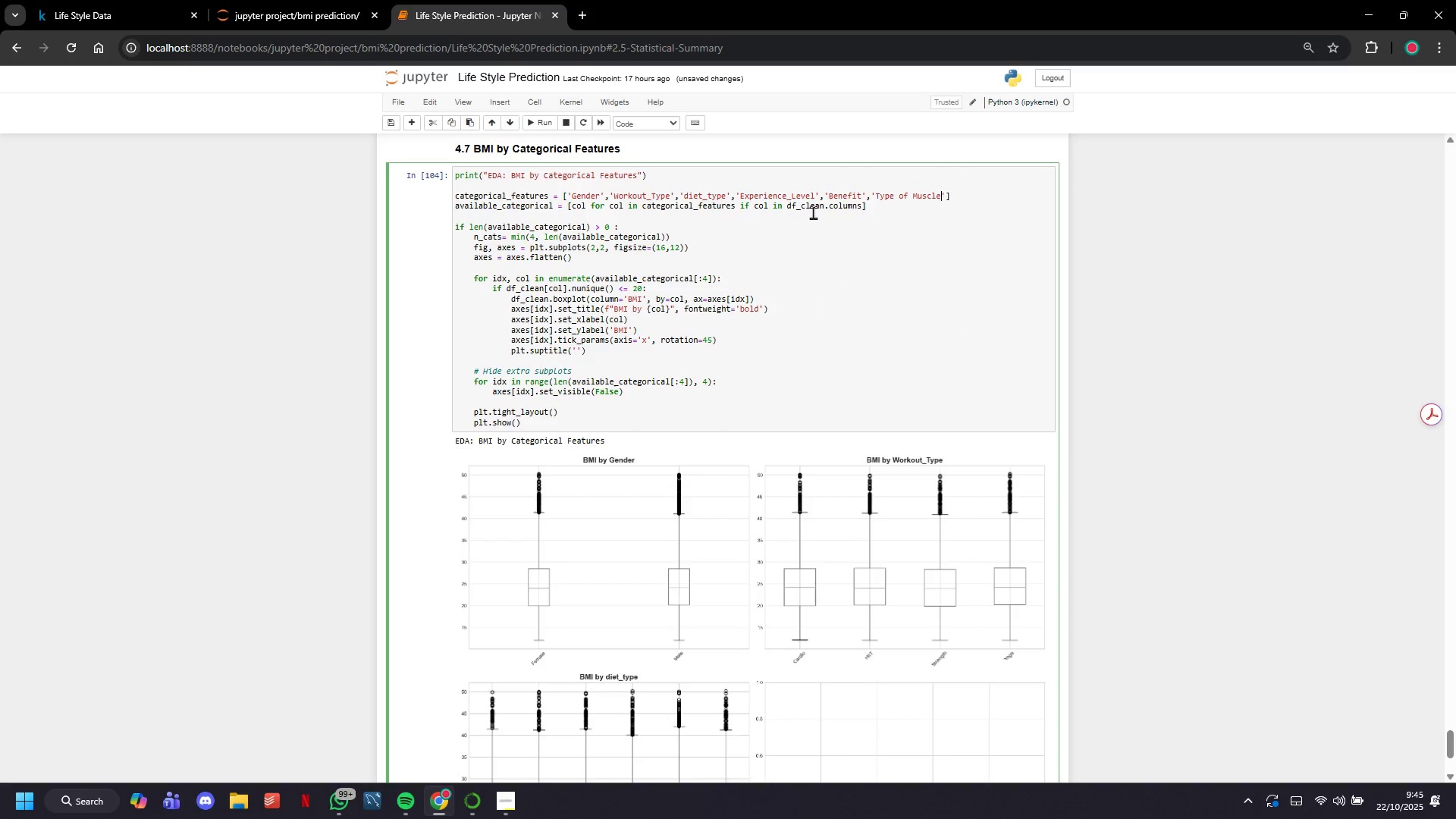 
key(ArrowRight)
 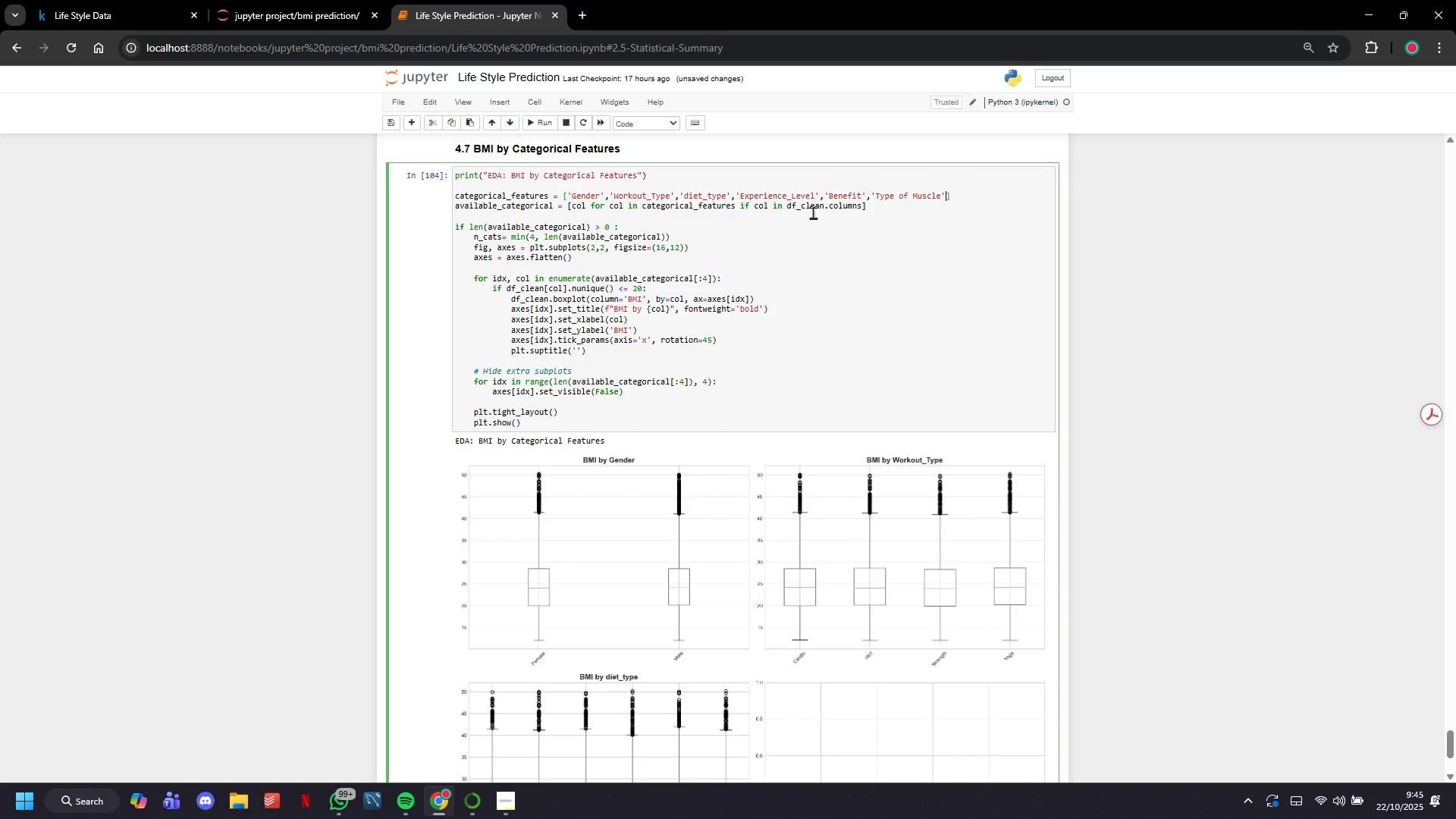 
key(Comma)
 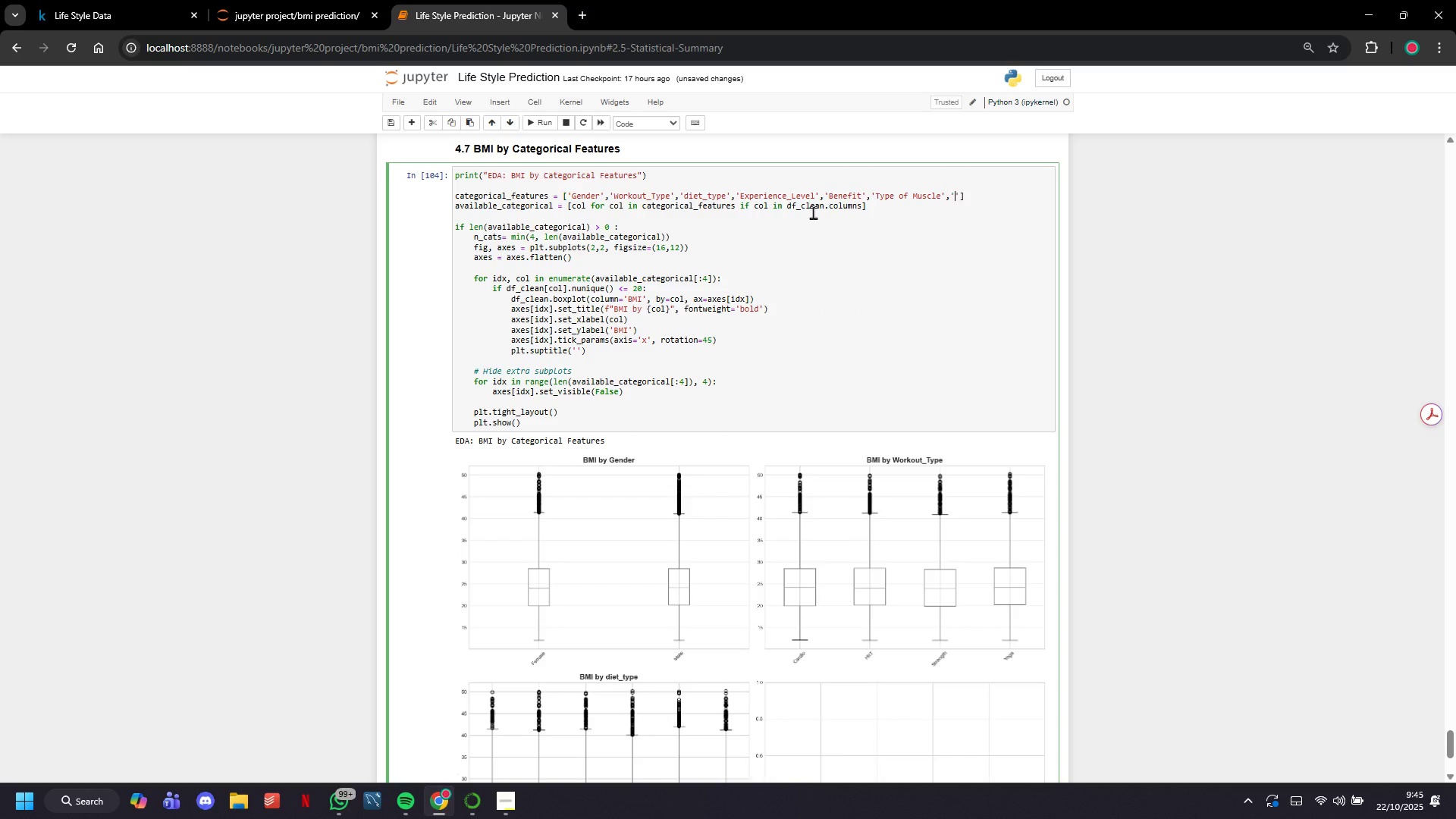 
key(Quote)
 